 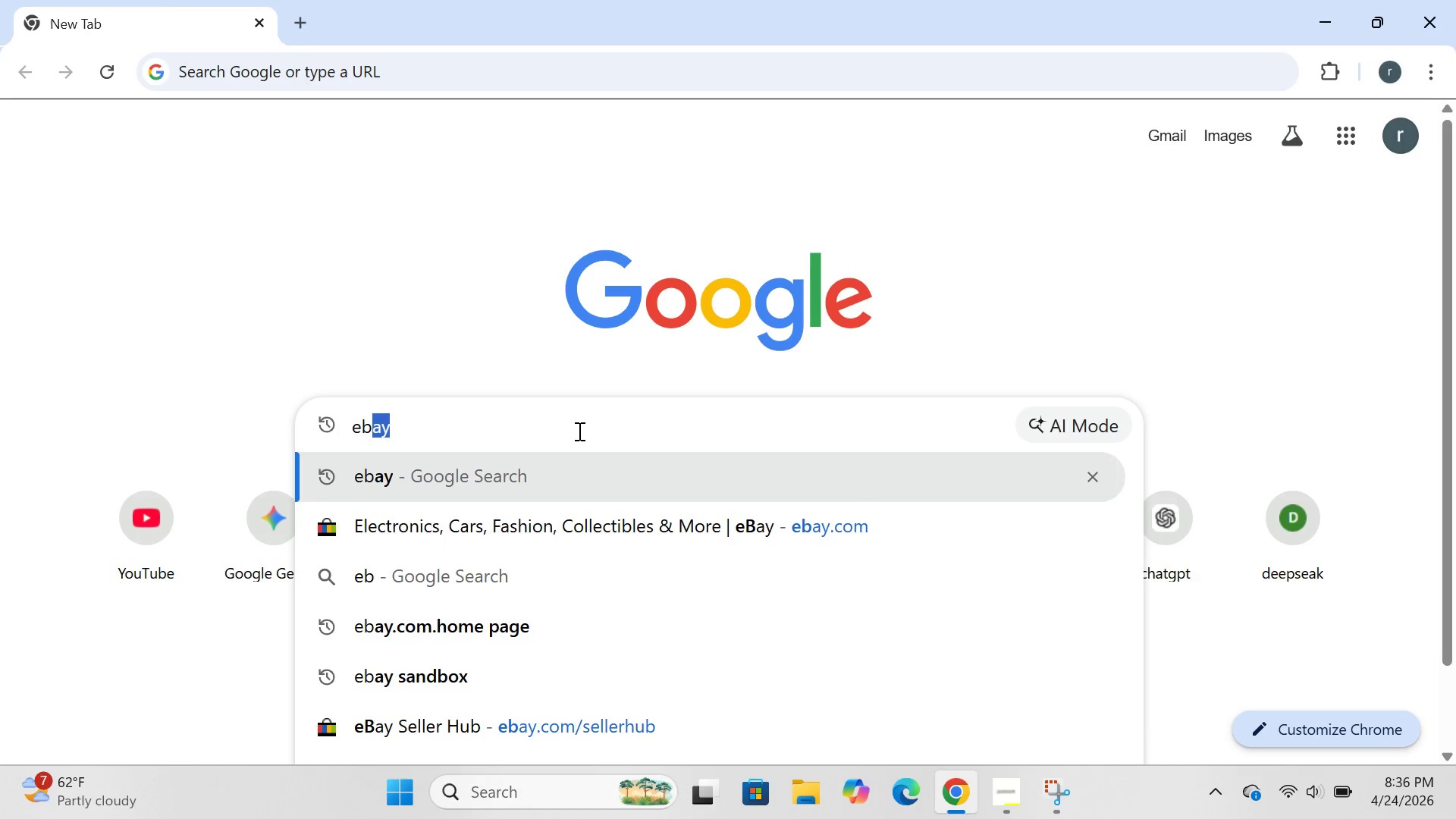 
key(Enter)
 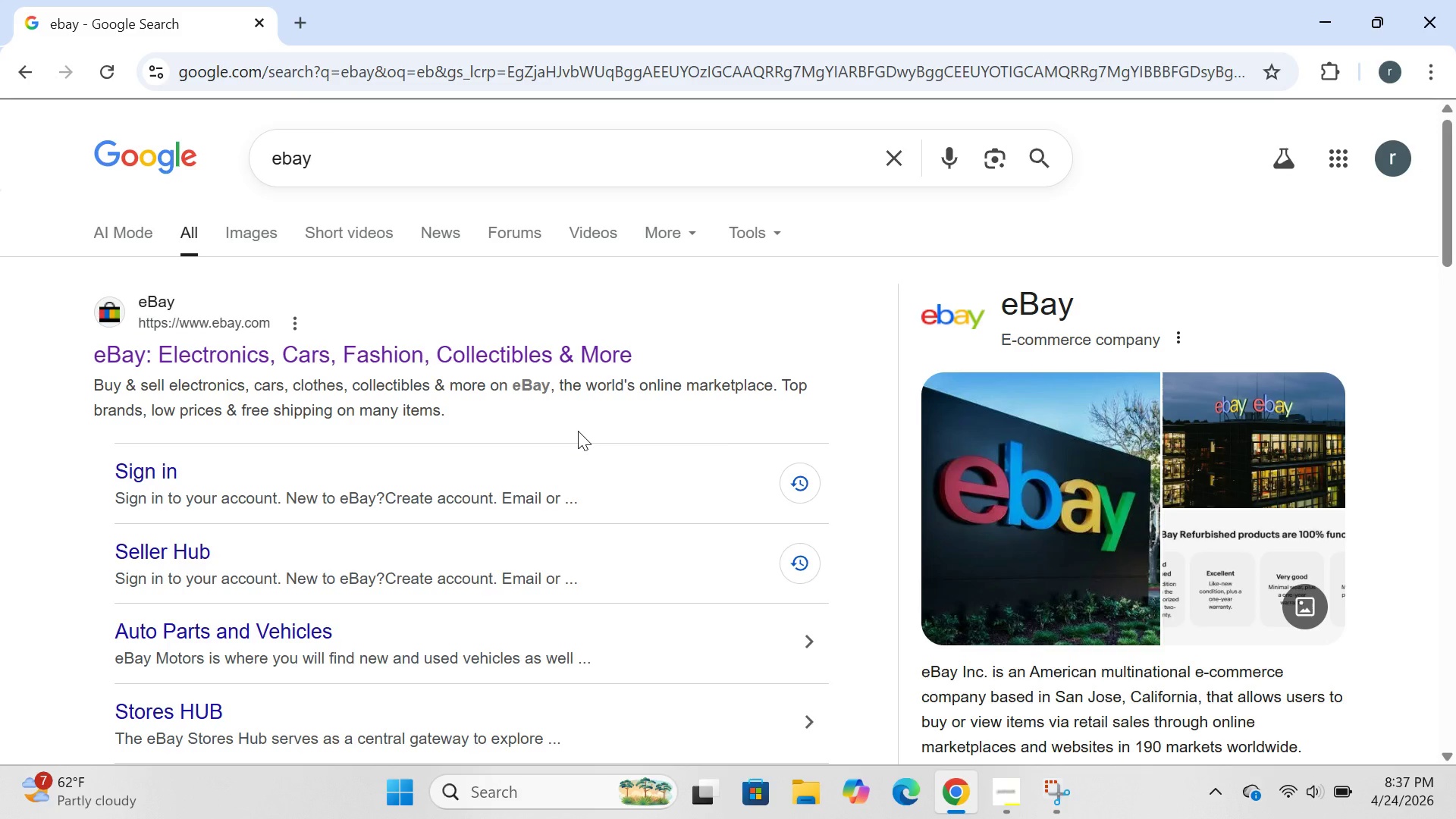 
wait(26.62)
 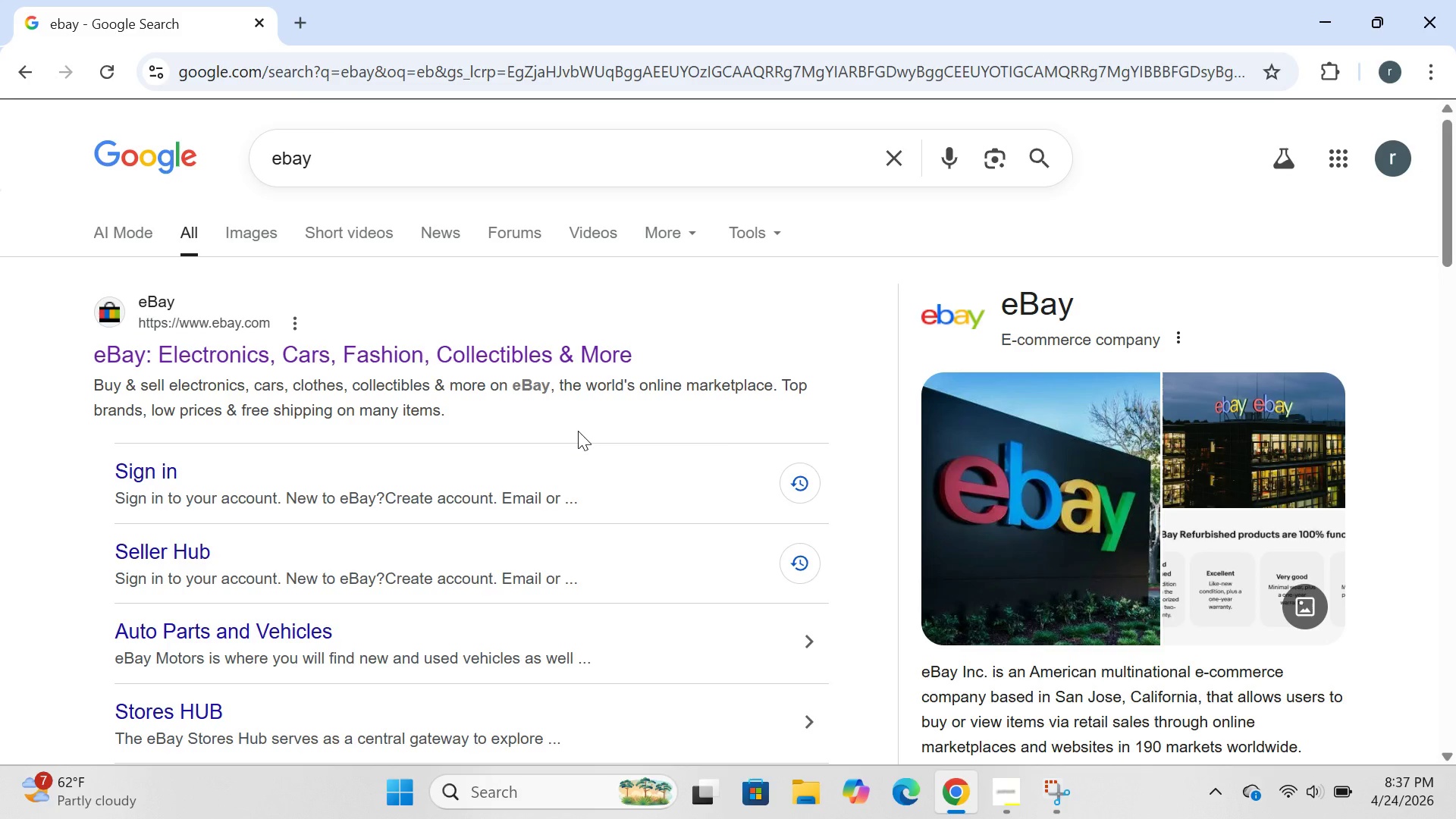 
left_click([188, 353])
 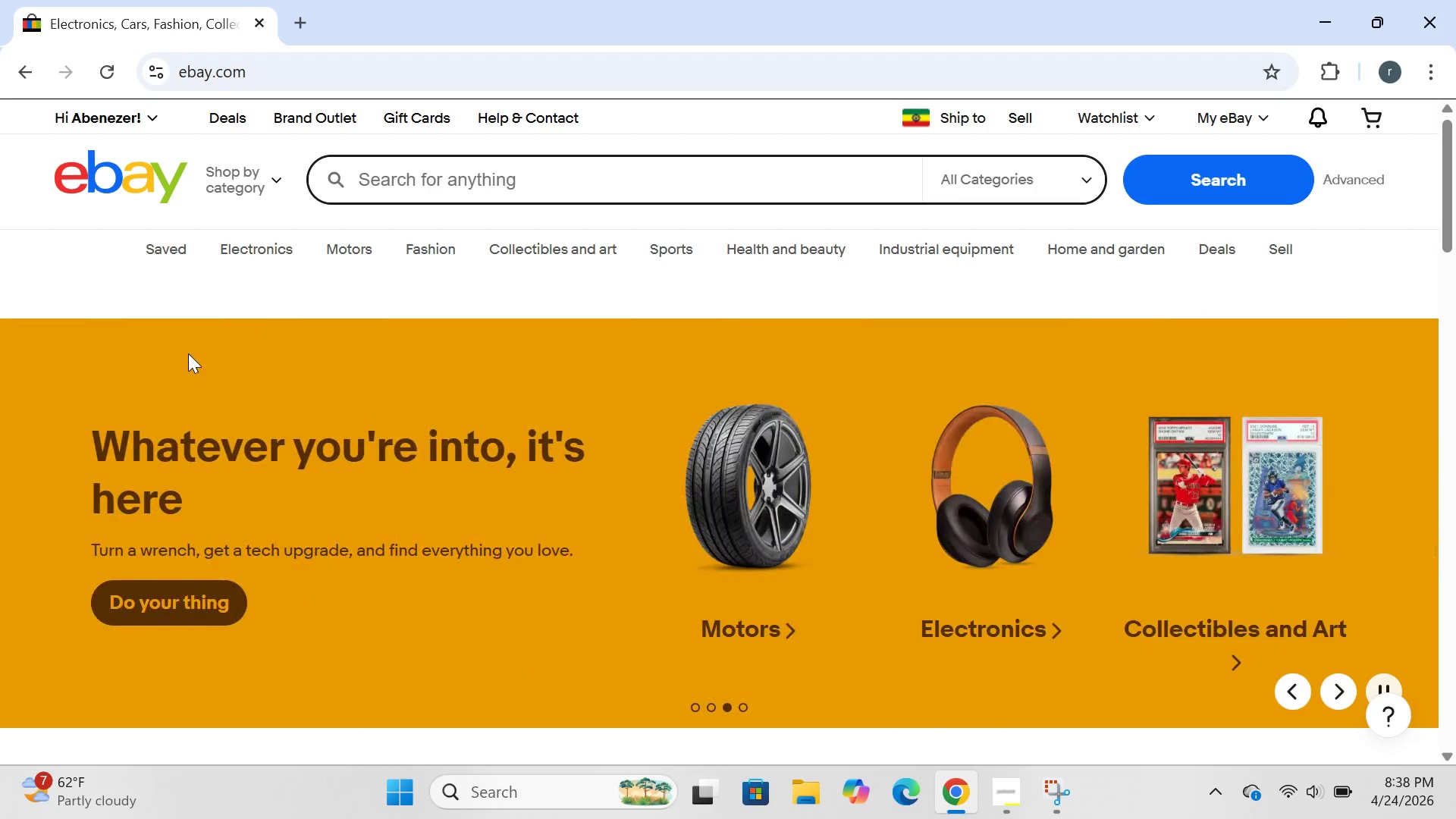 
wait(69.7)
 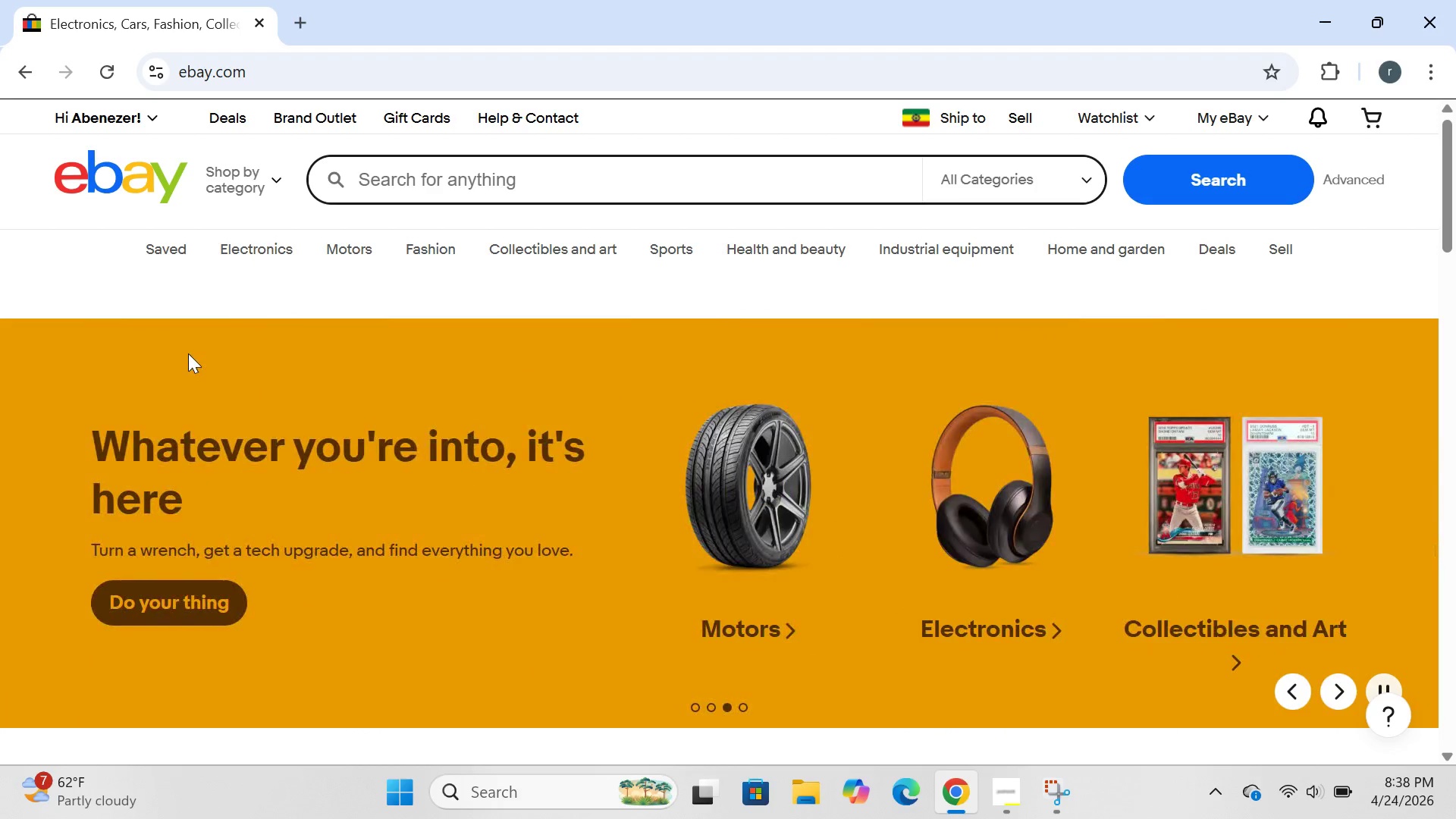 
left_click([1222, 406])
 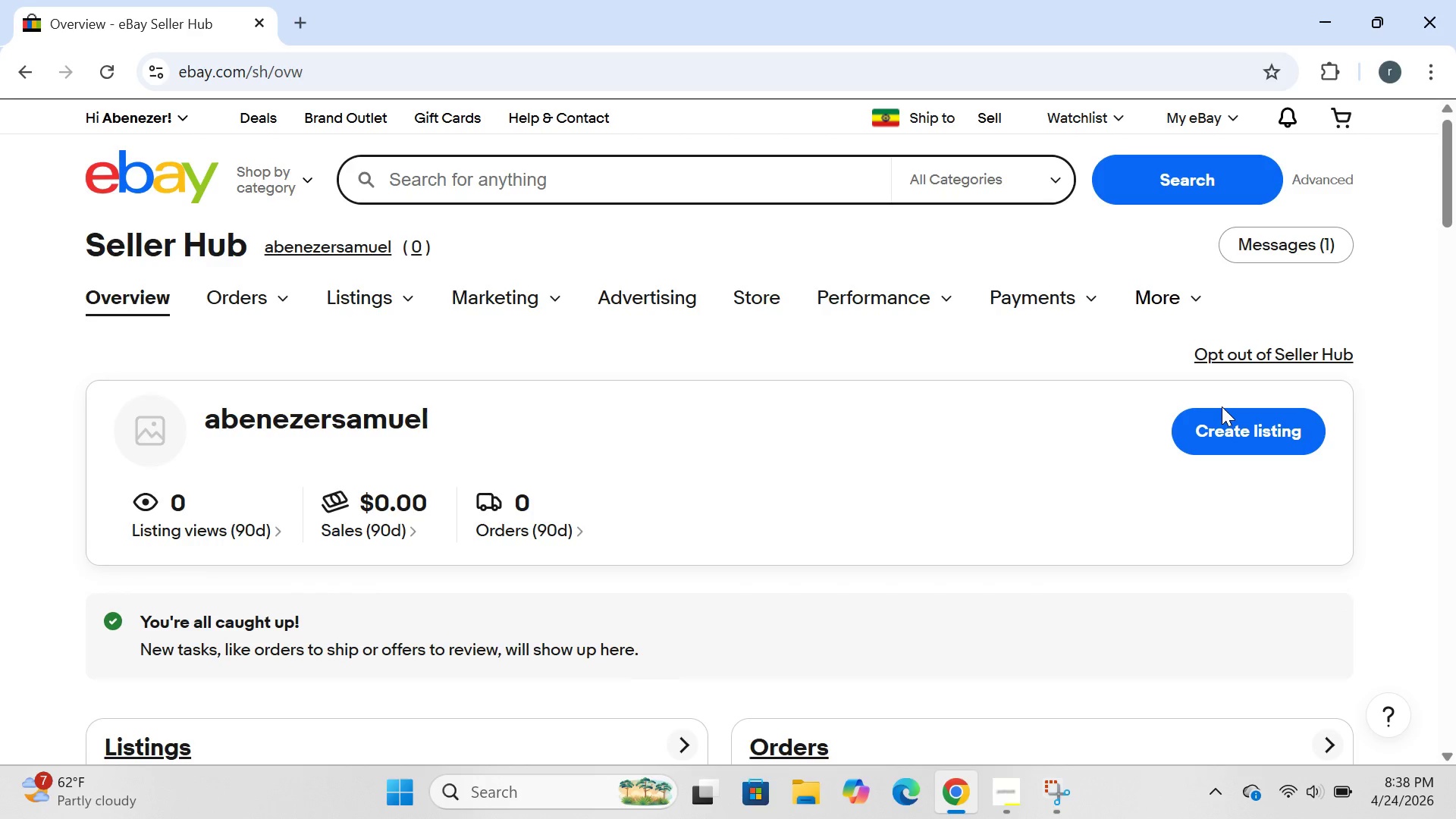 
wait(10.44)
 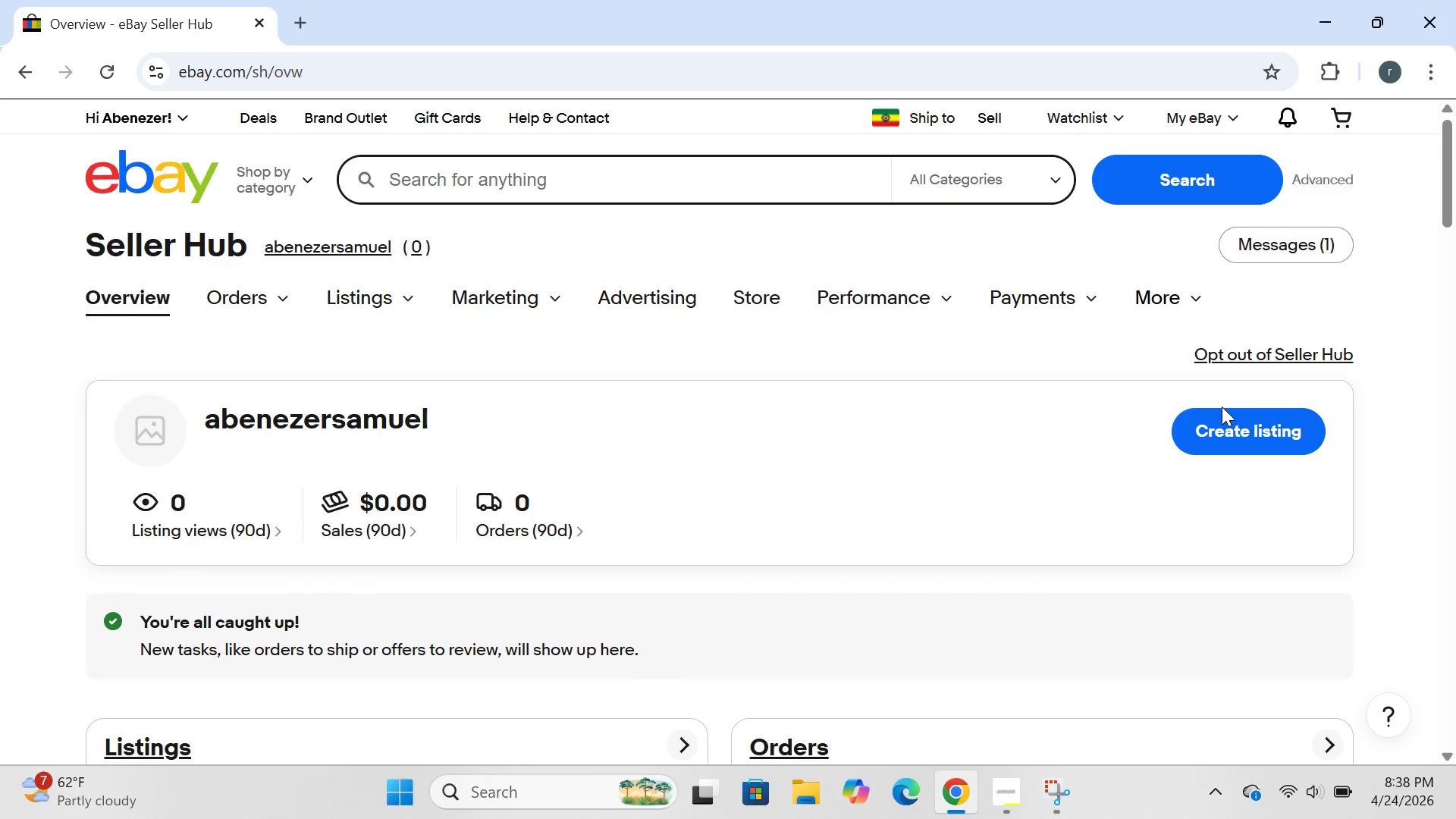 
left_click([1251, 437])
 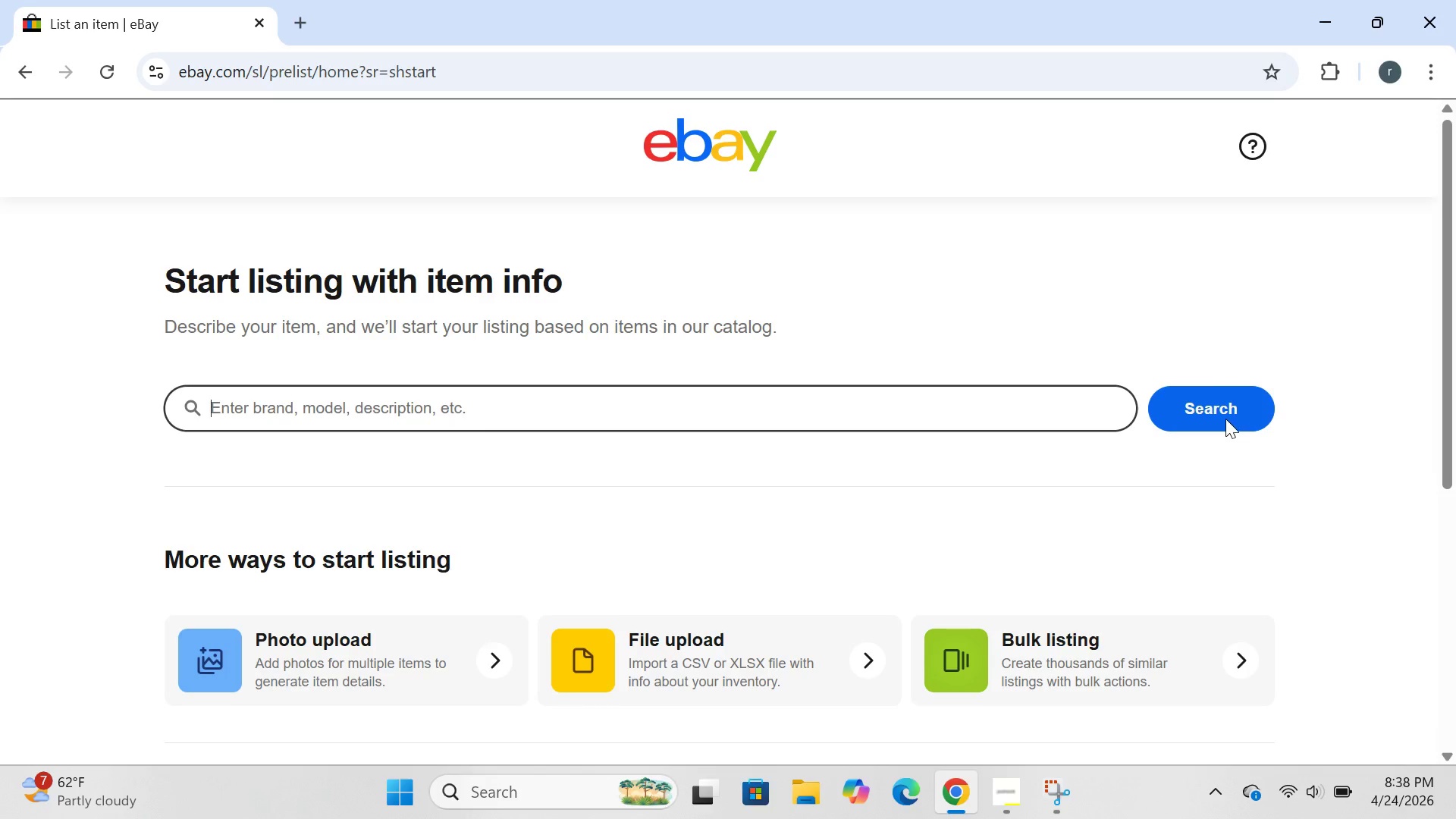 
wait(10.58)
 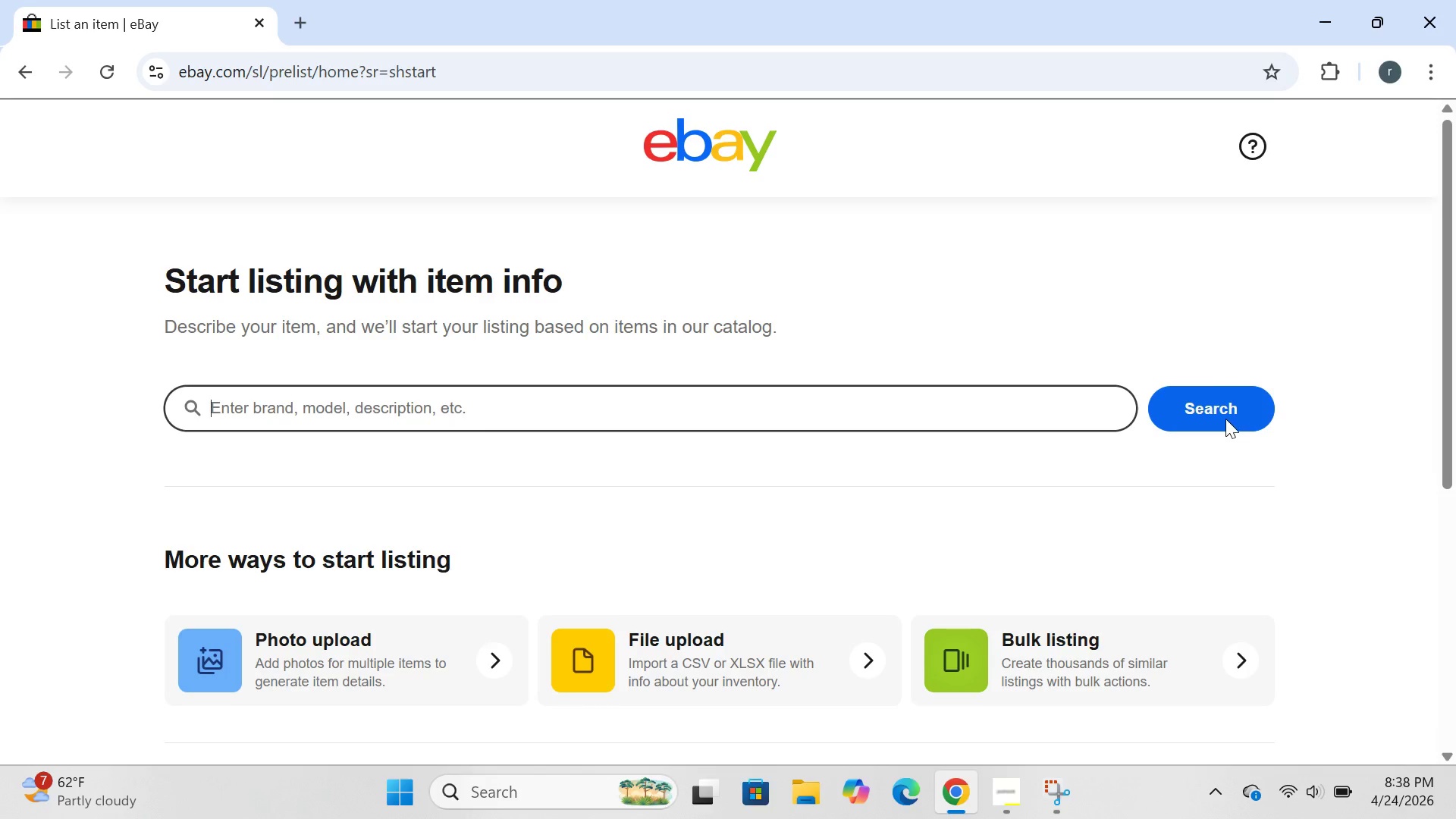 
left_click([1246, 382])
 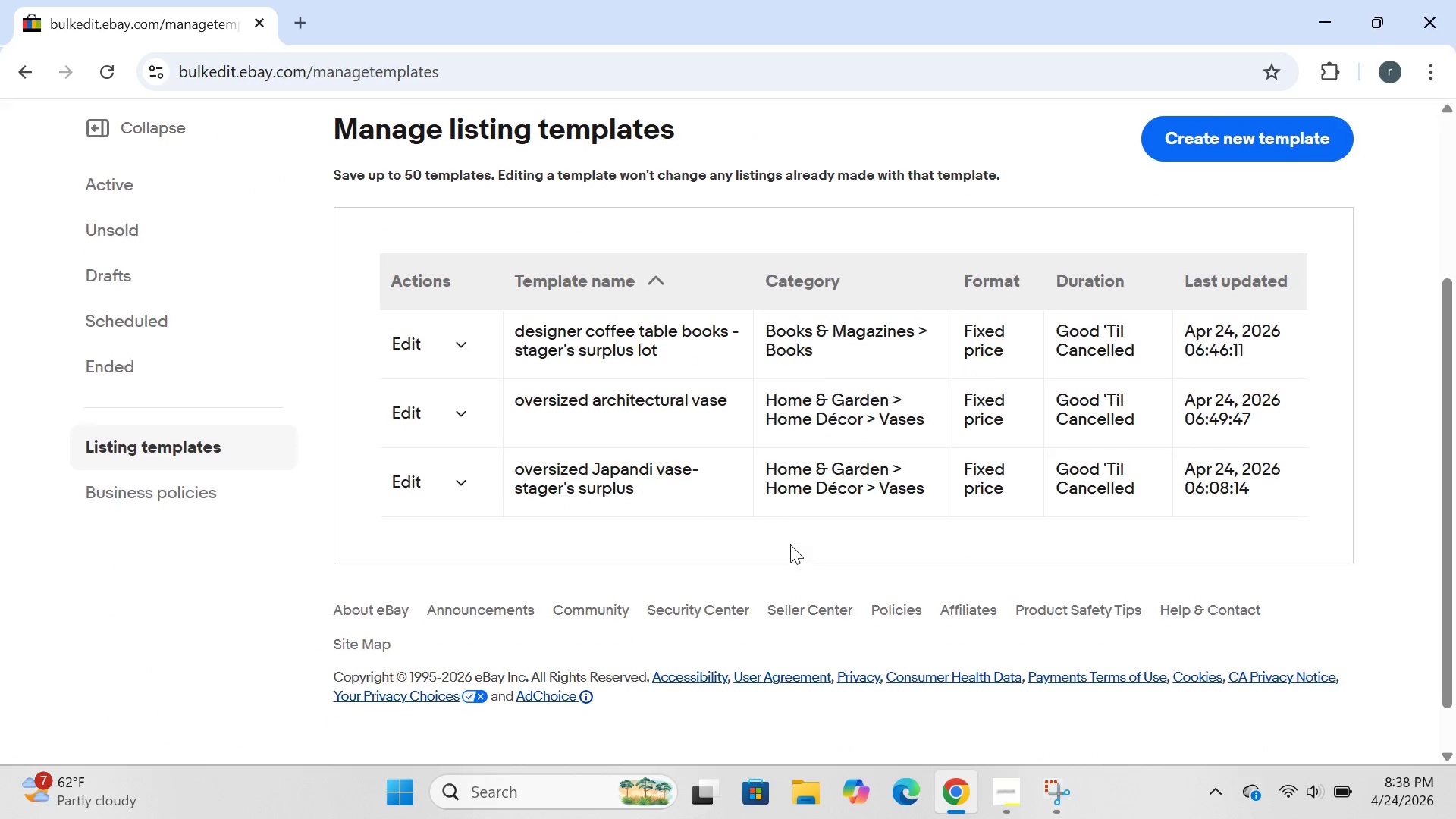 
wait(5.66)
 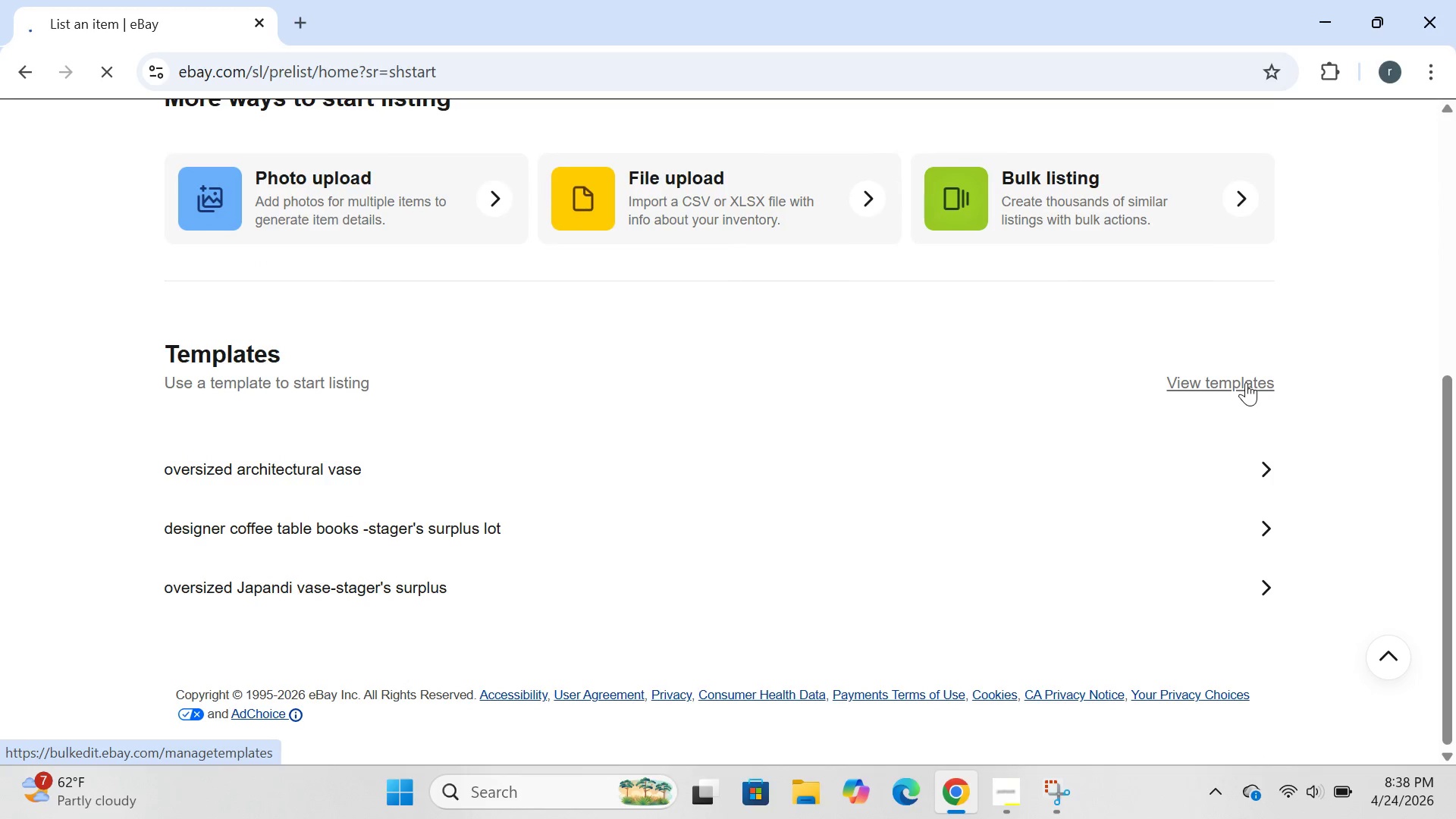 
left_click([406, 335])
 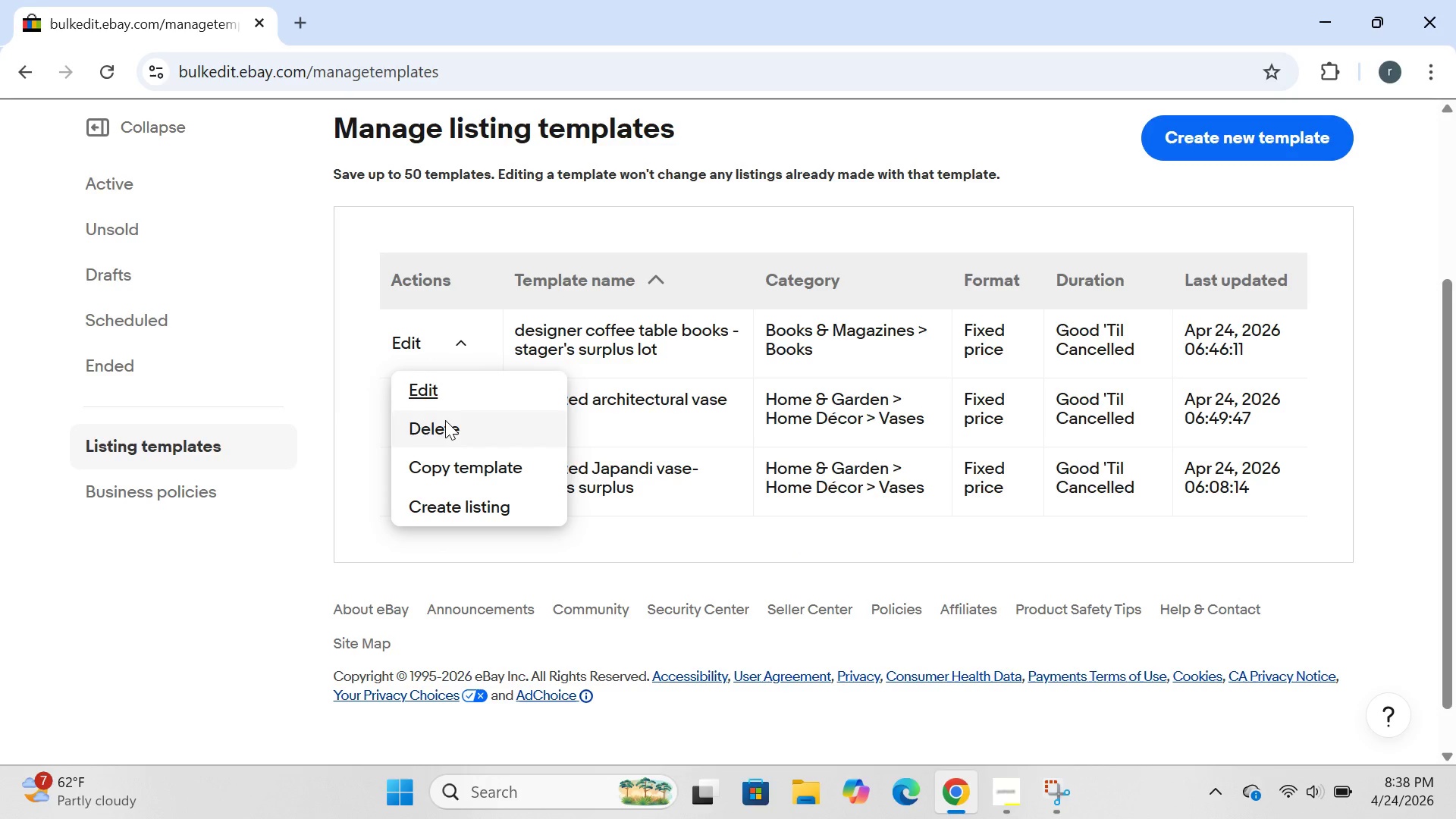 
left_click([445, 420])
 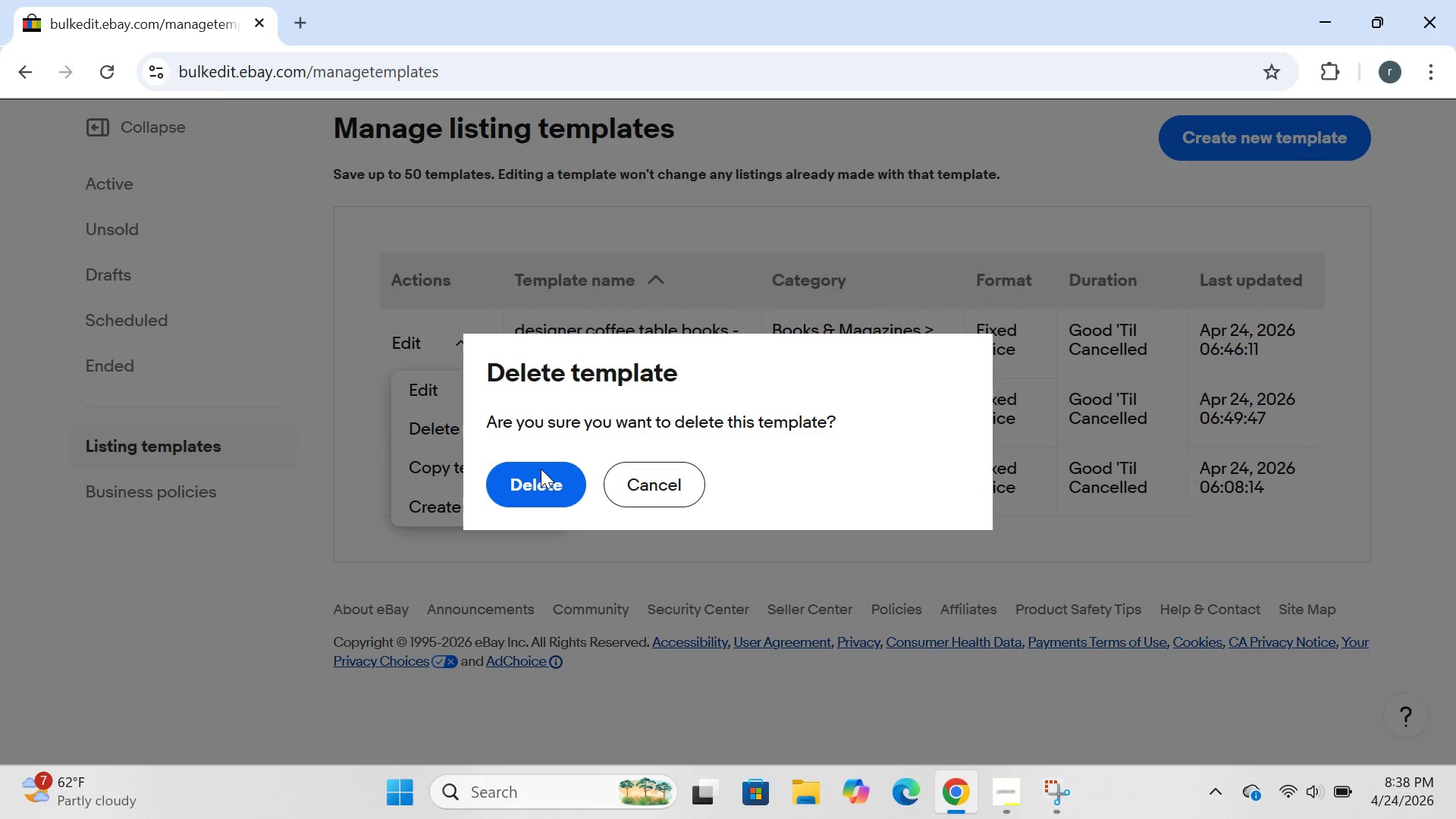 
left_click([541, 469])
 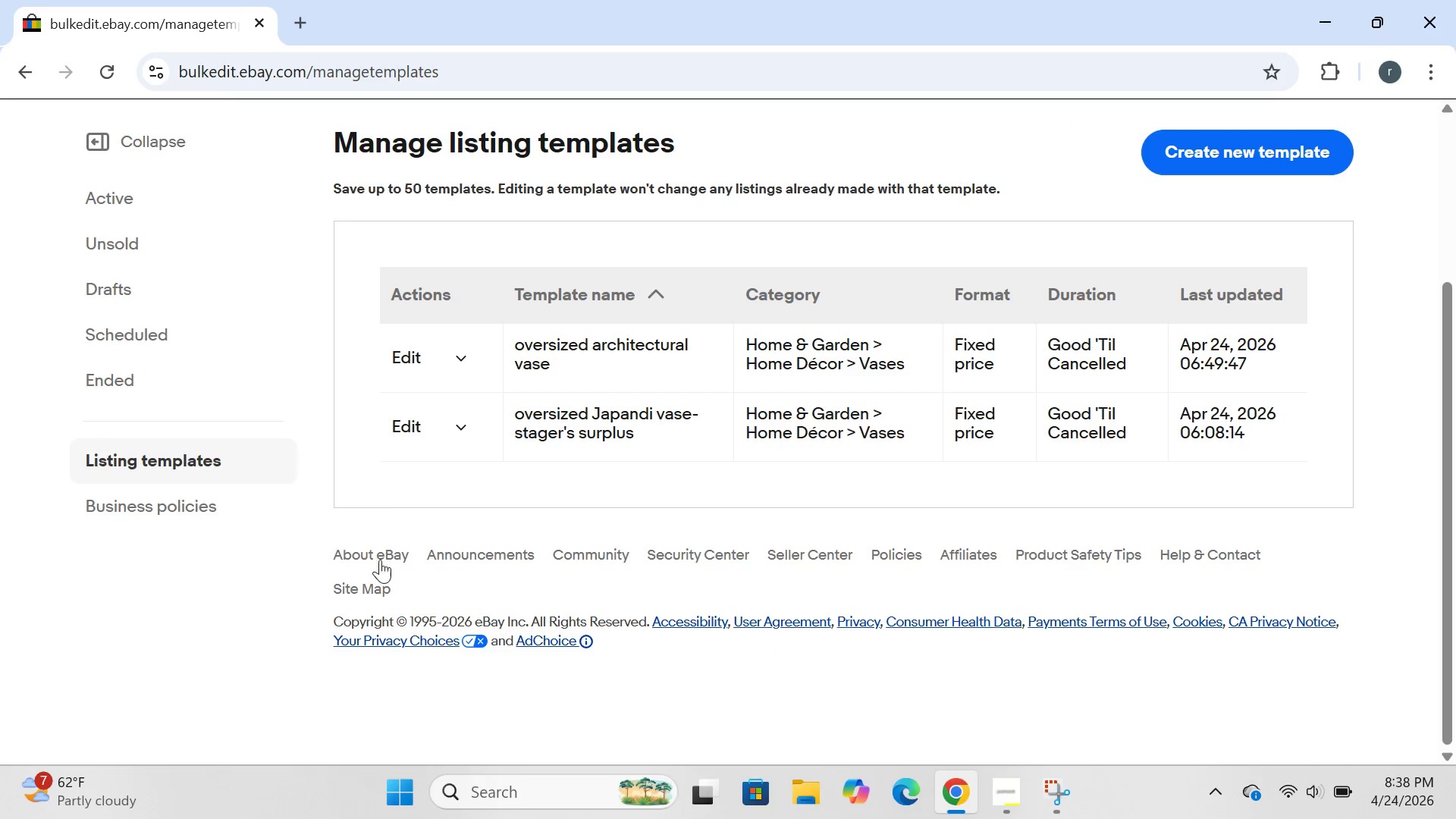 
left_click([403, 365])
 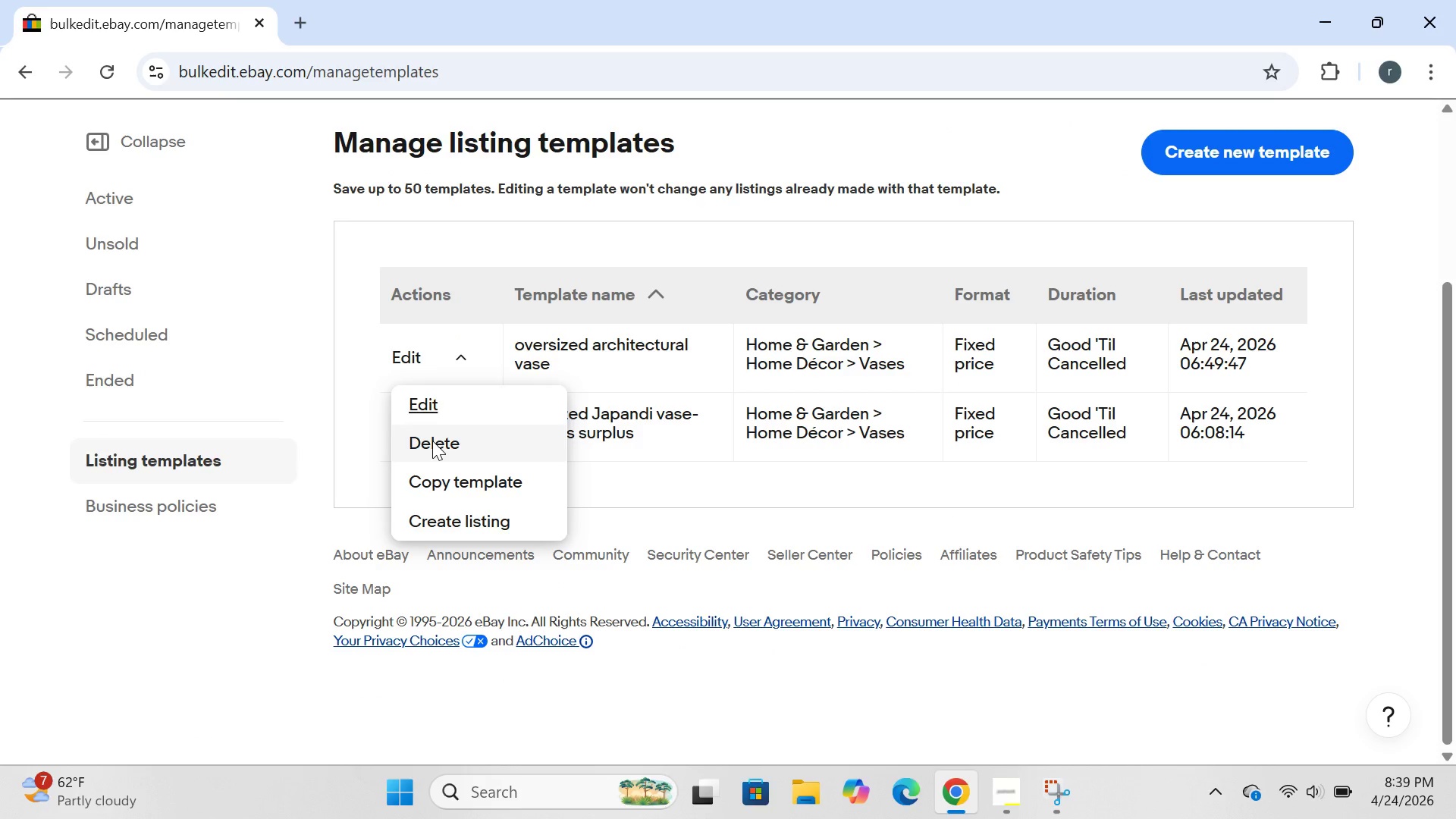 
left_click([432, 441])
 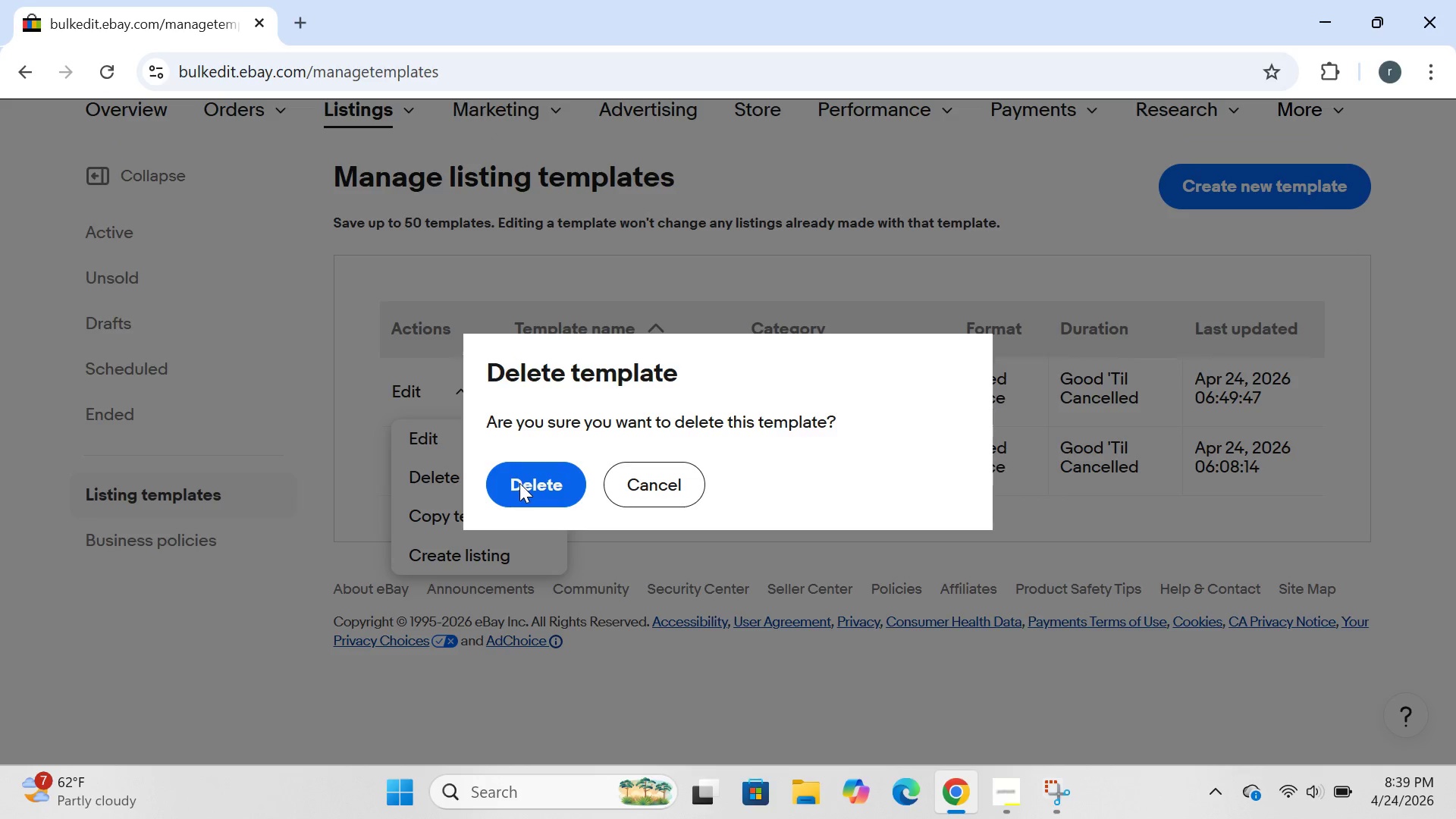 
left_click([519, 483])
 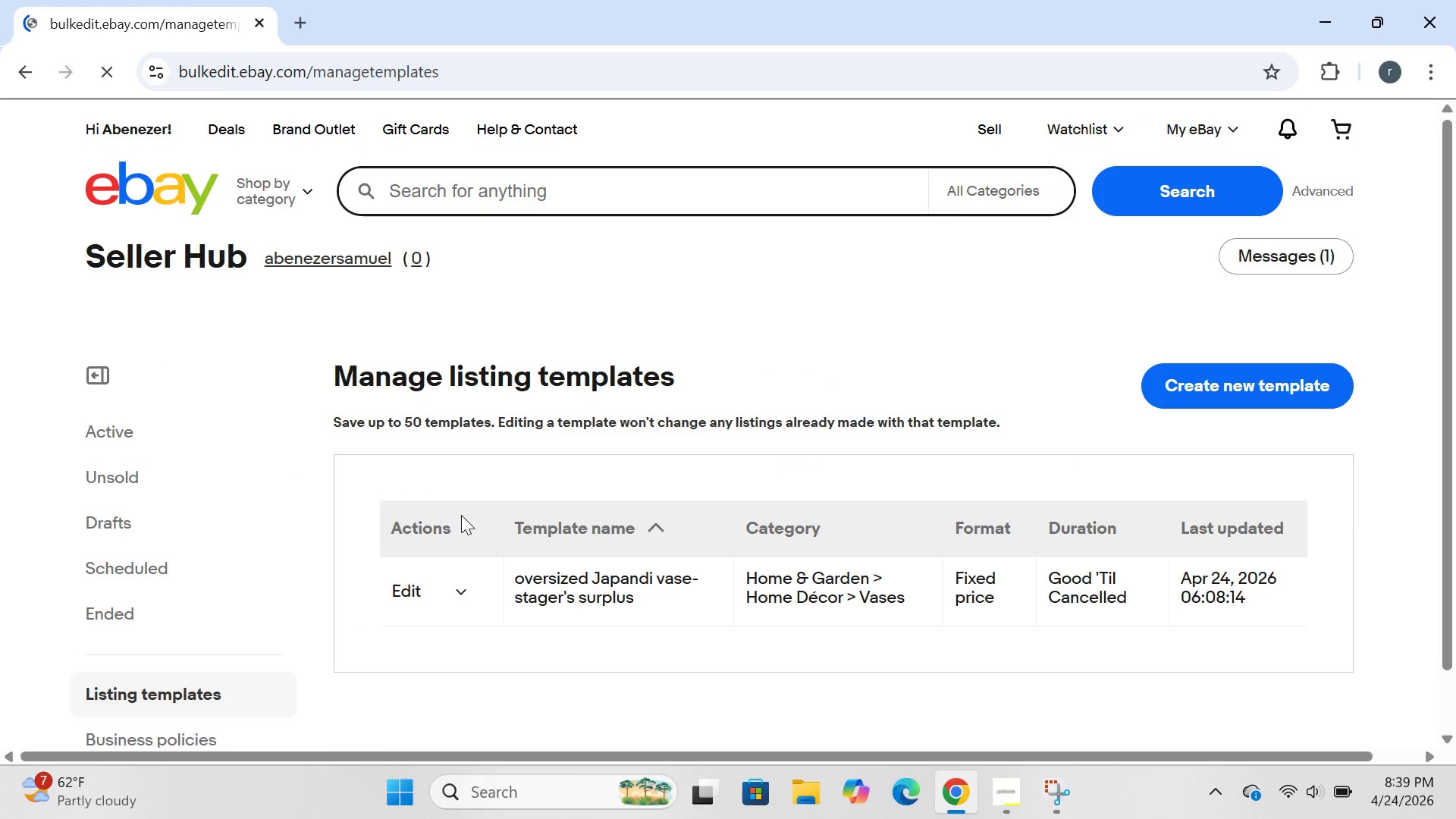 
wait(5.14)
 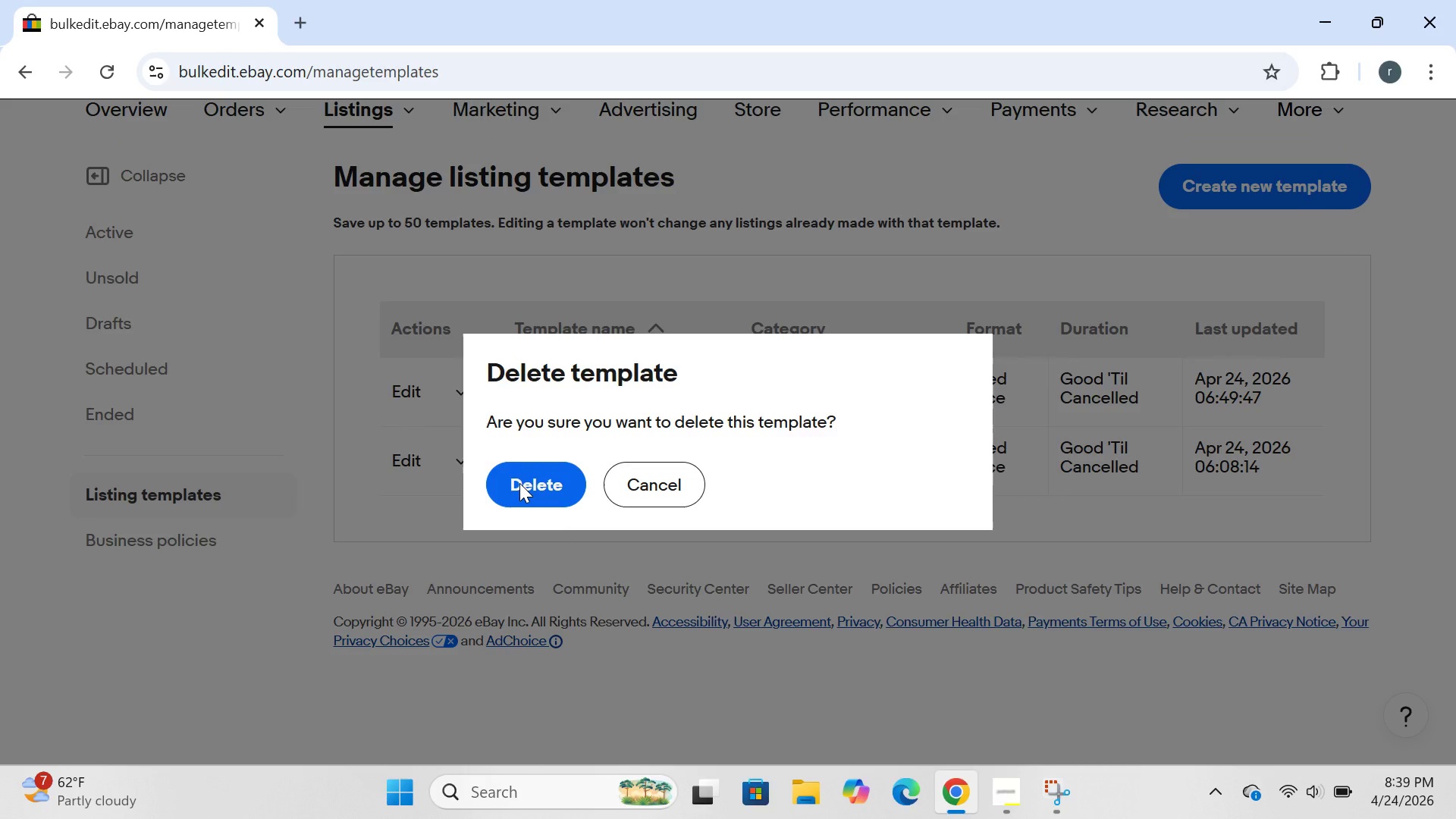 
left_click([403, 420])
 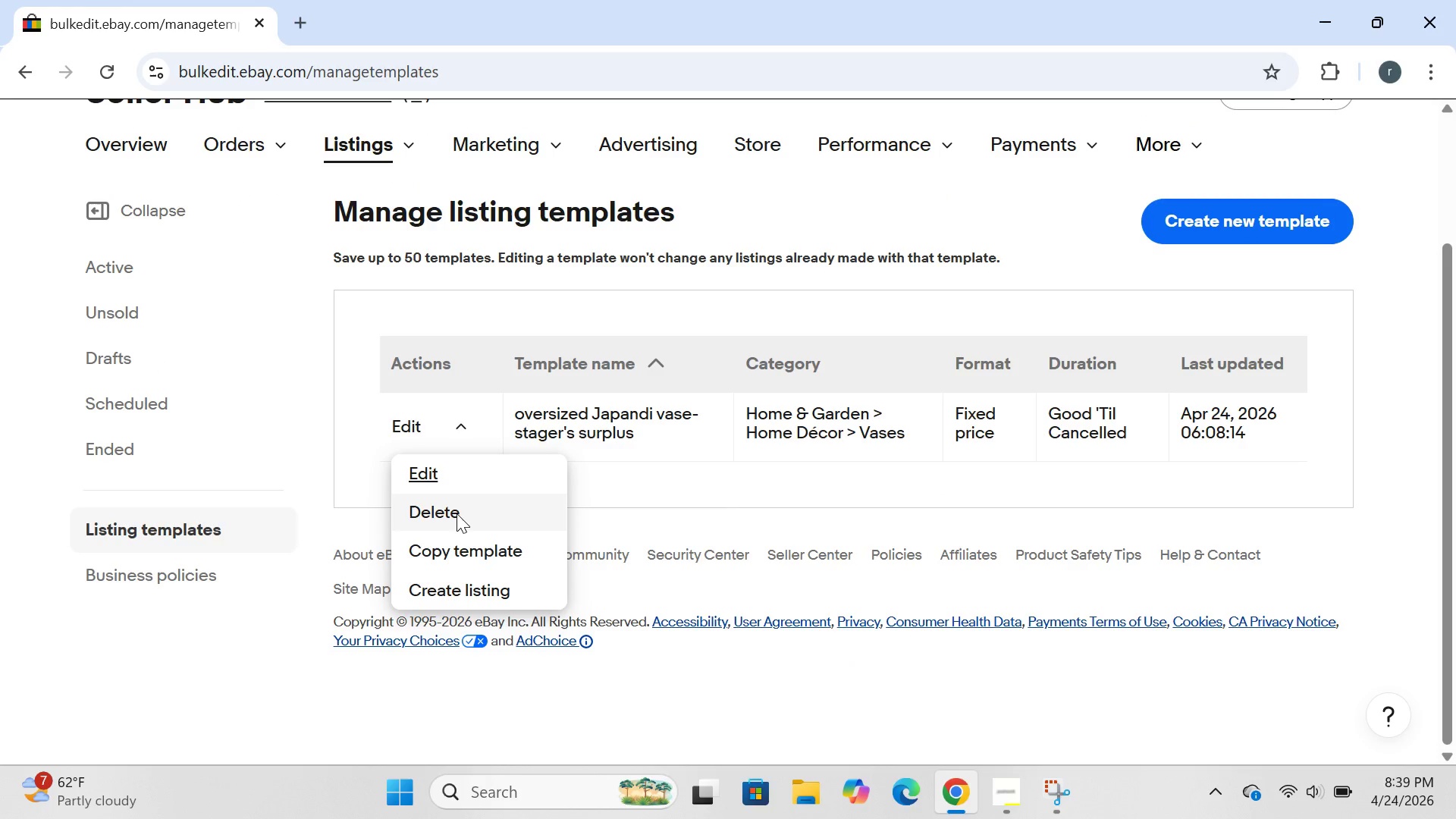 
left_click([457, 513])
 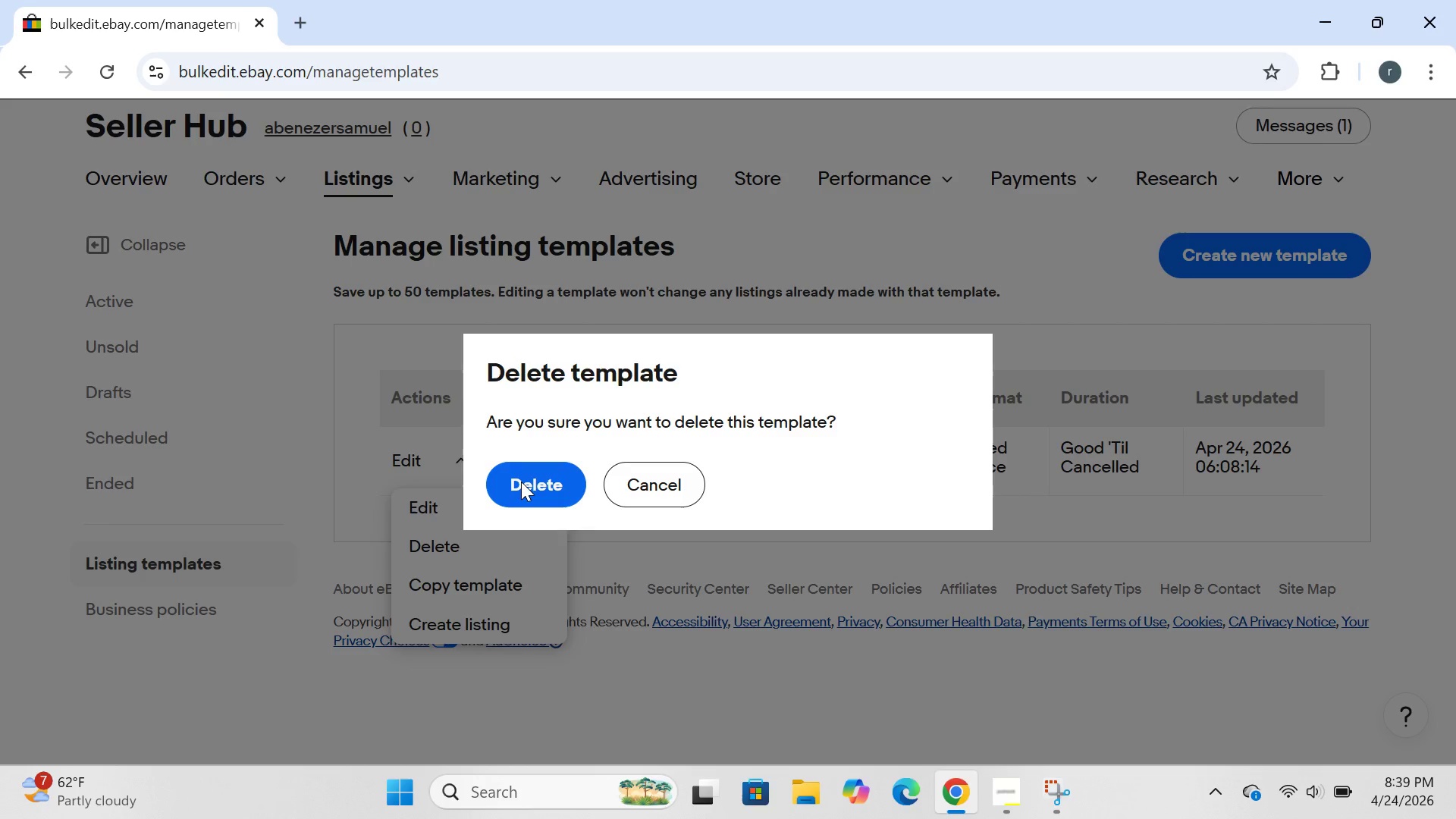 
left_click([521, 482])
 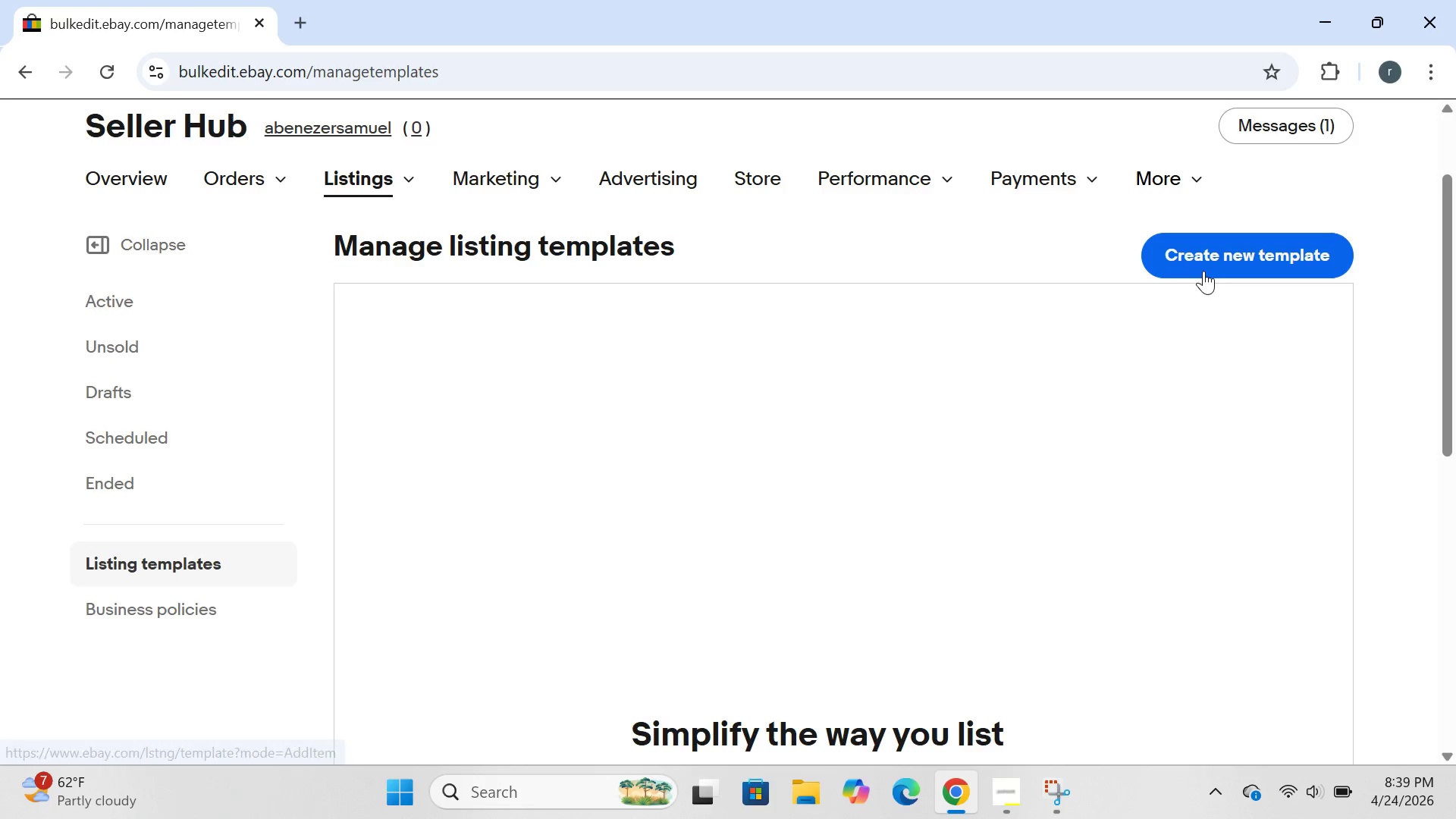 
left_click([1204, 271])
 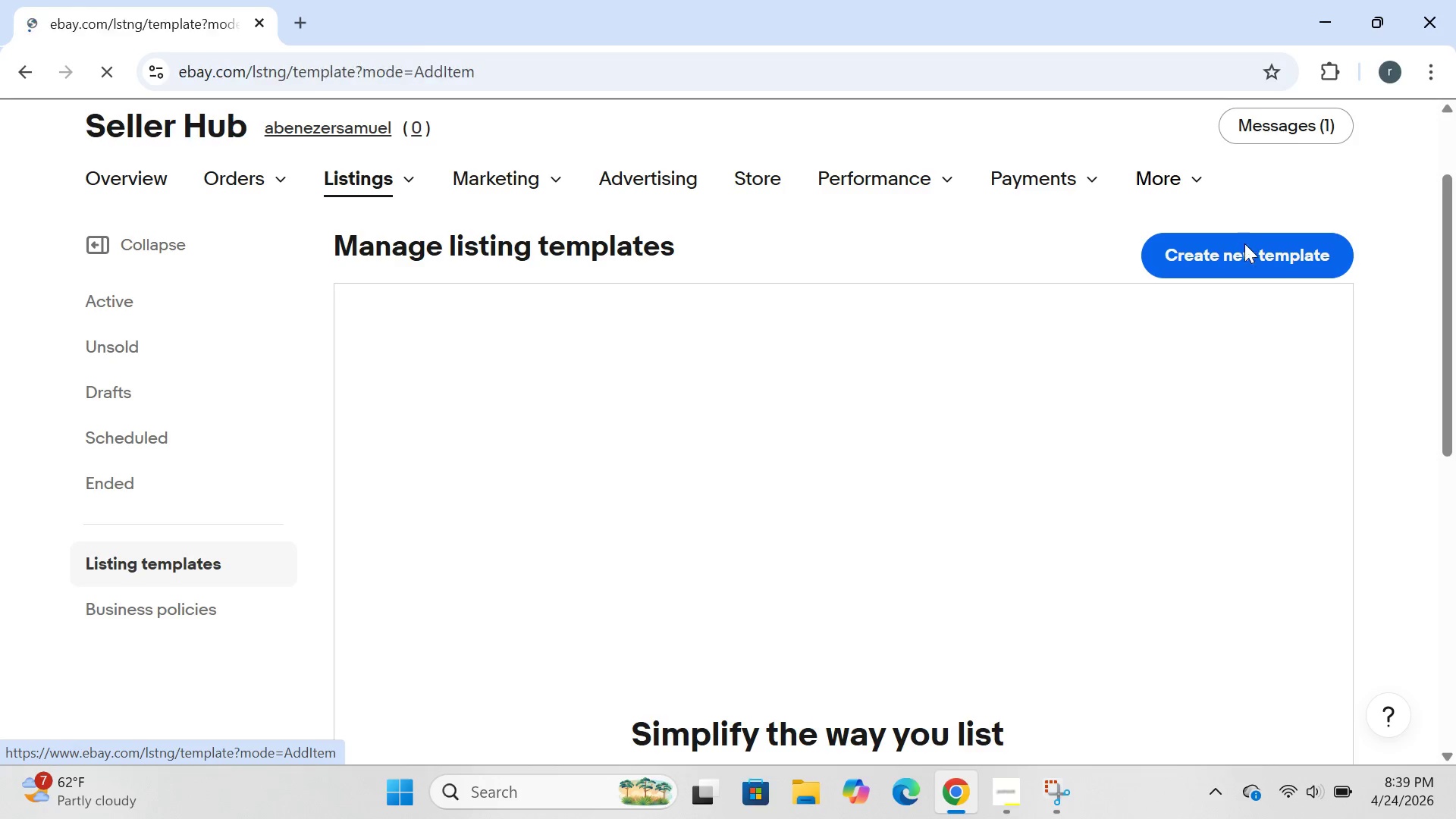 
left_click([1244, 244])
 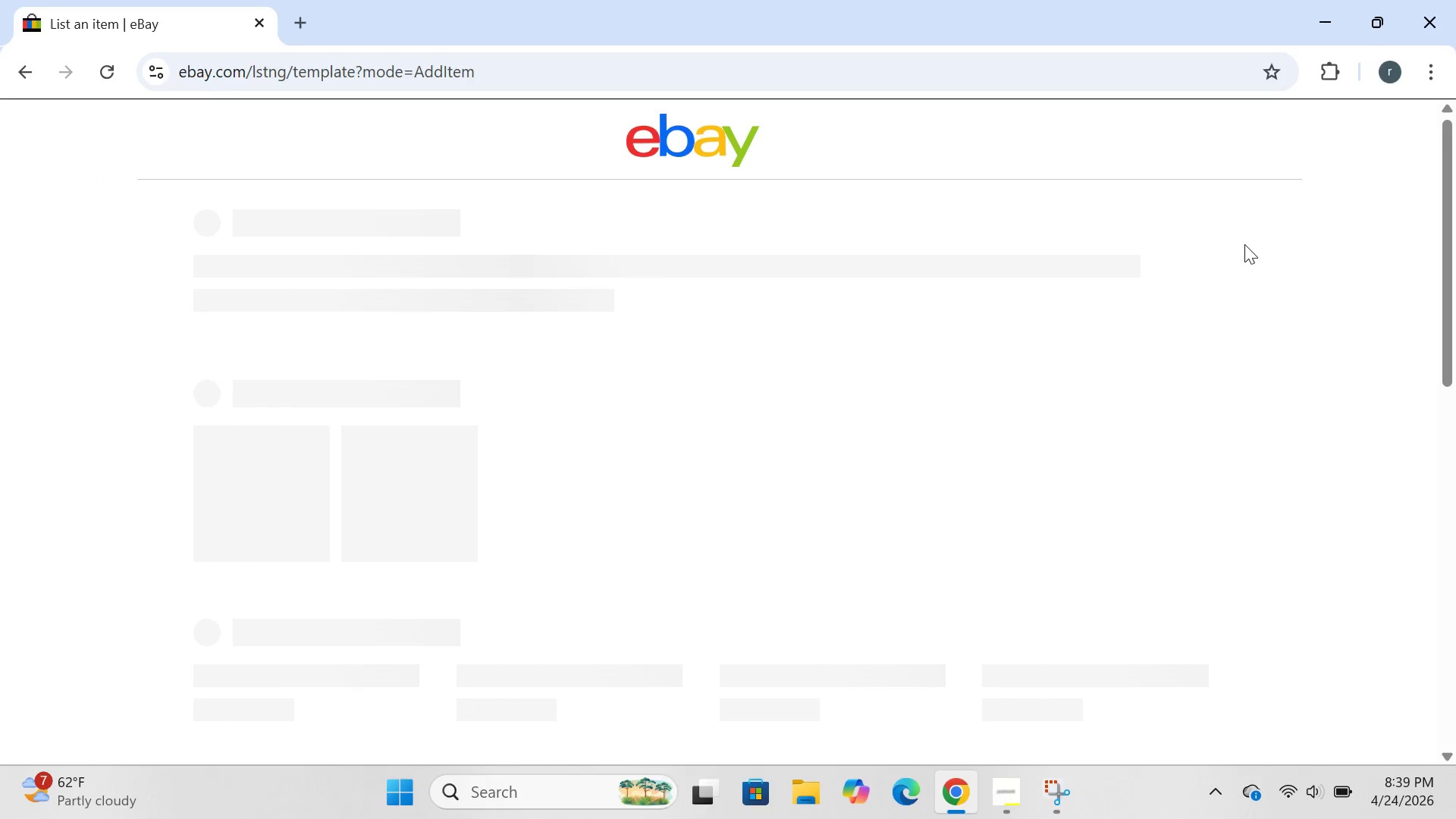 
wait(9.45)
 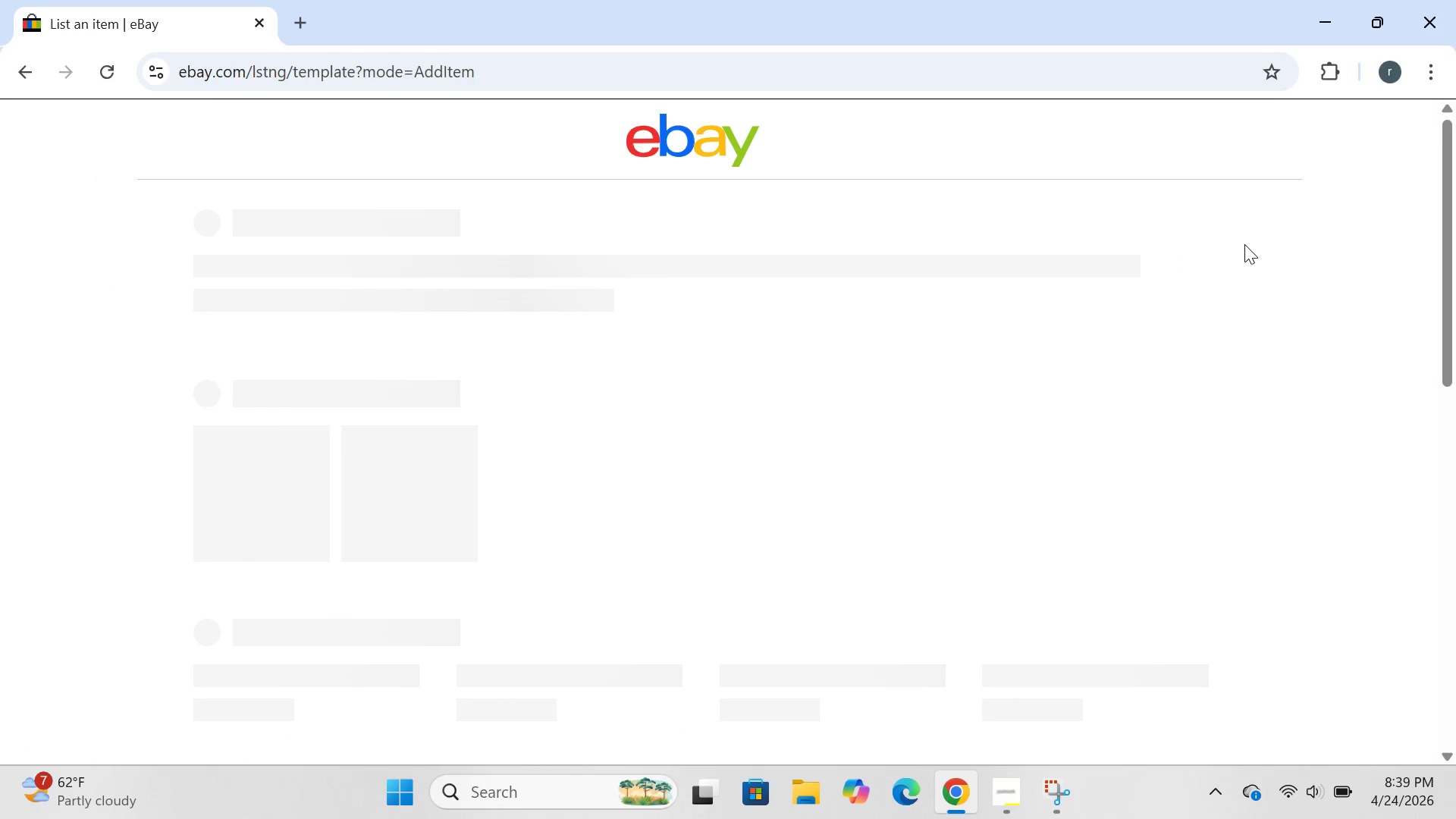 
mouse_move([534, 390])
 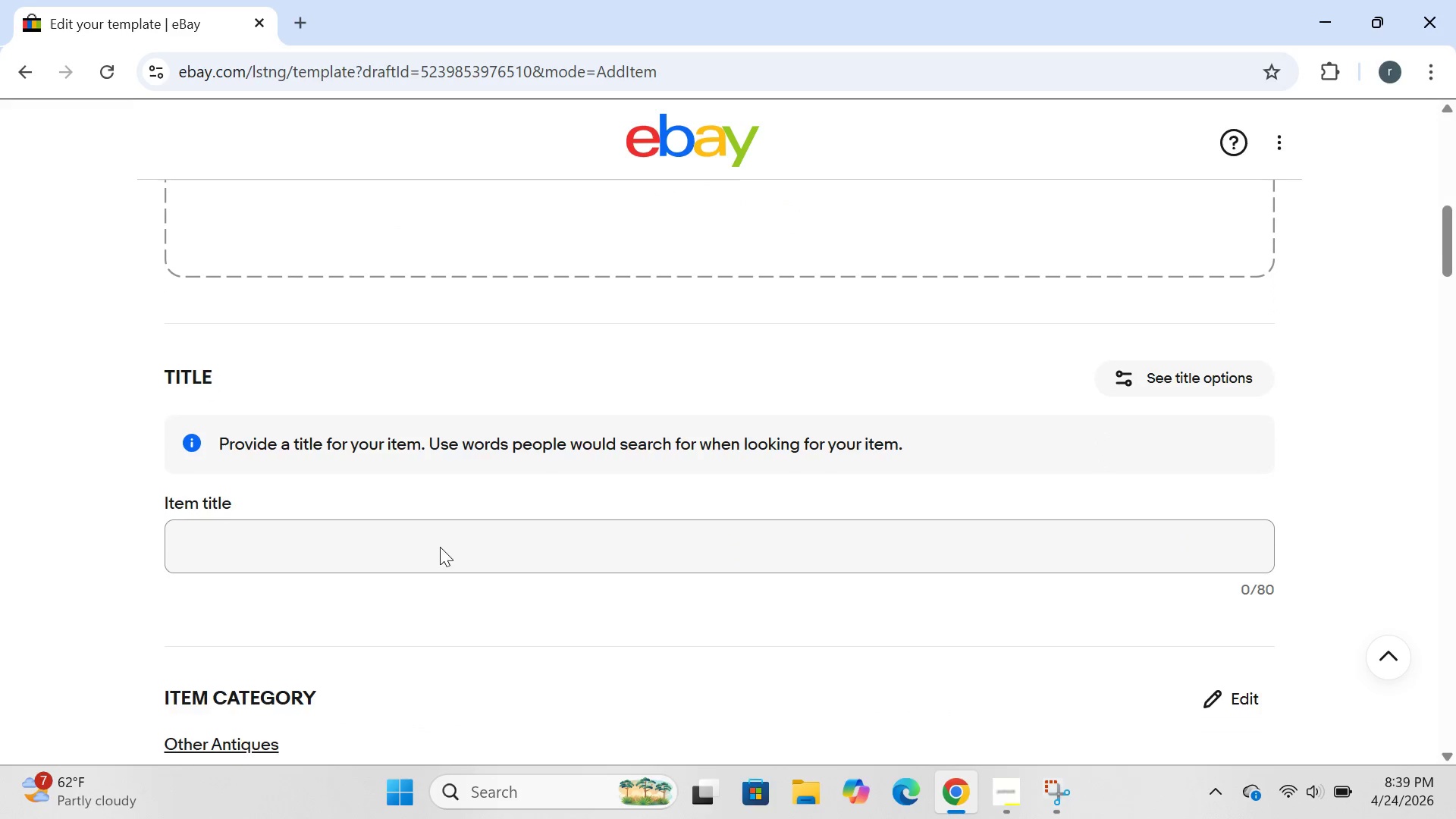 
left_click([422, 545])
 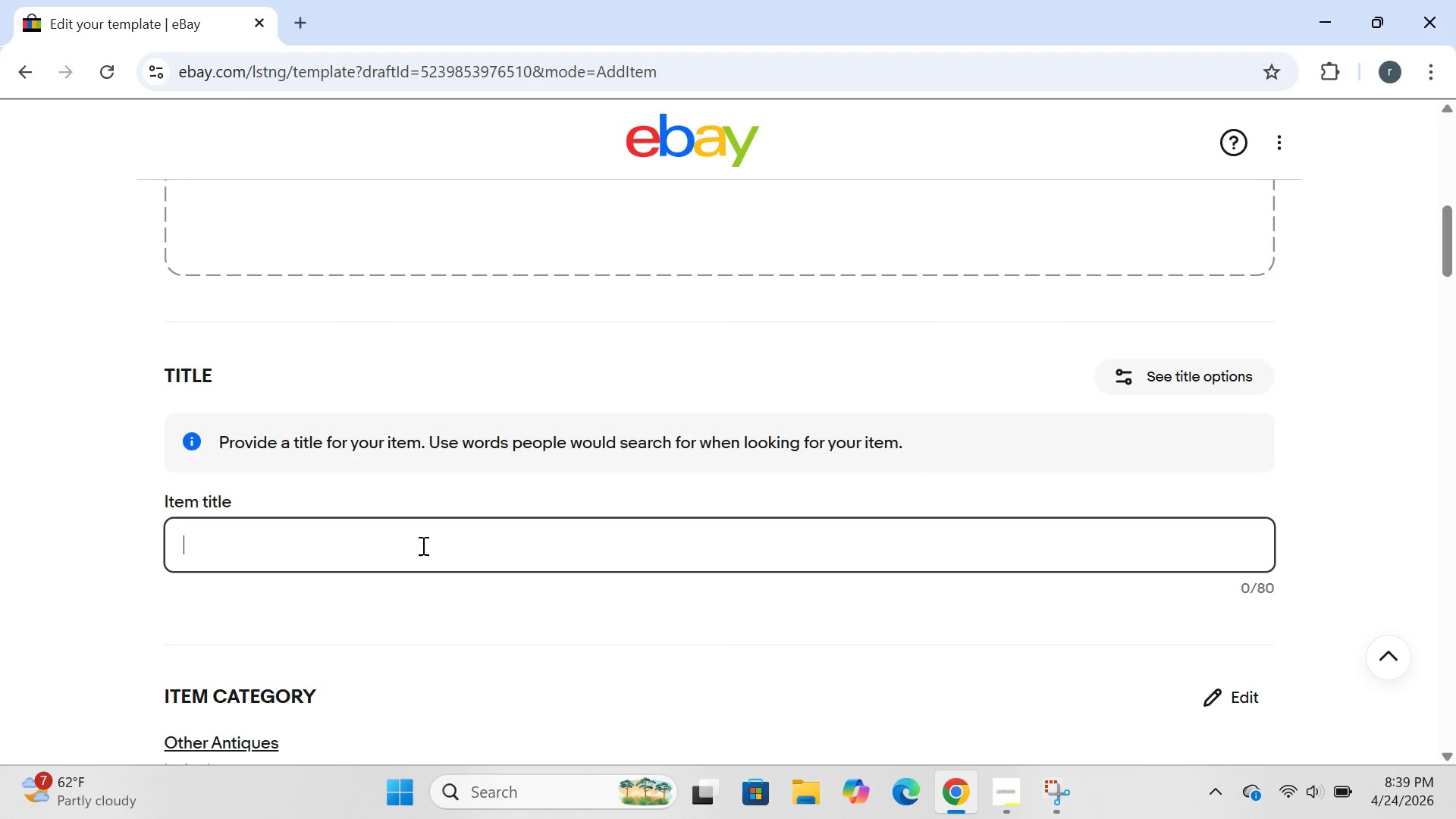 
type(194 curta type )
 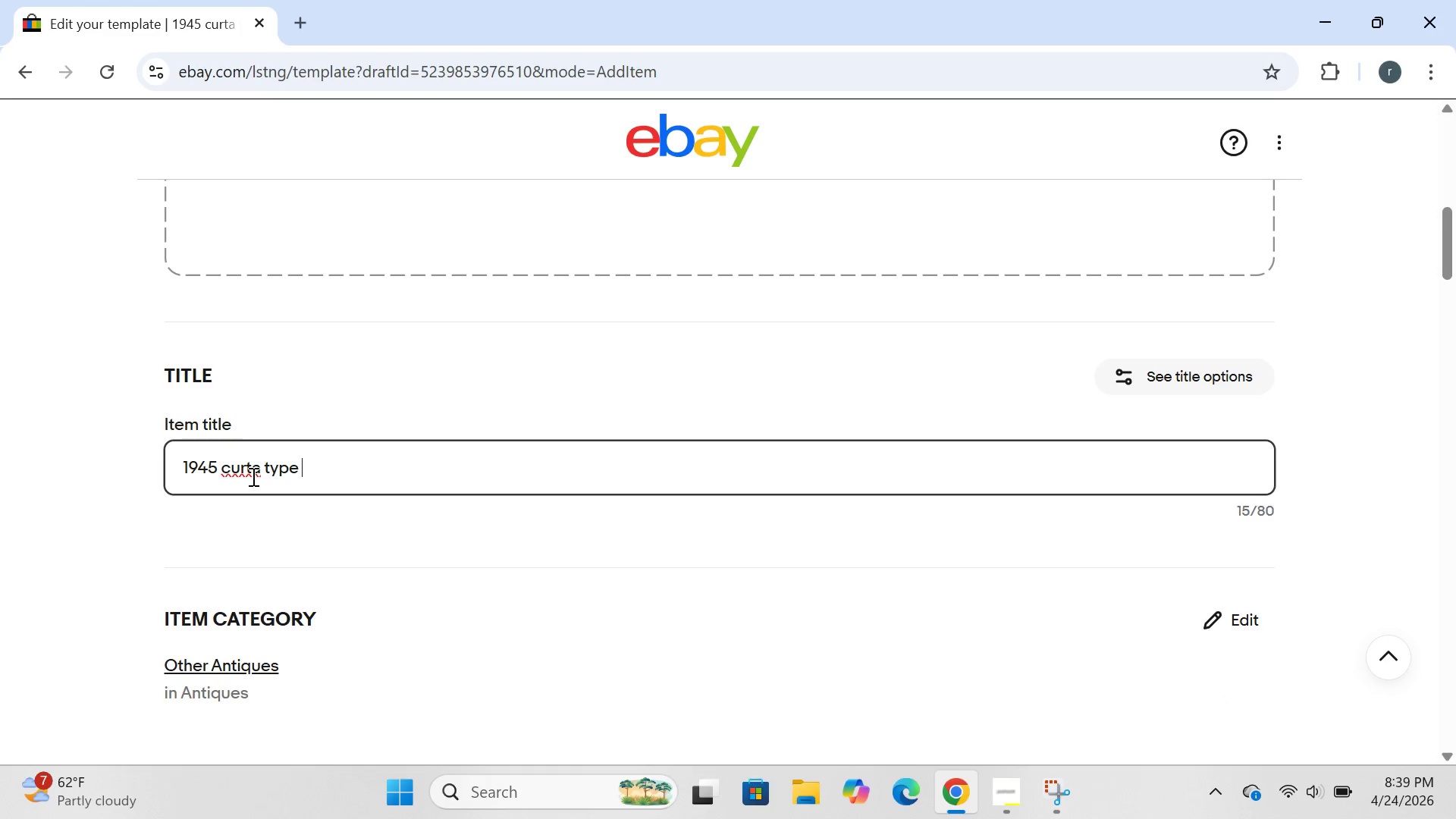 
left_click([229, 468])
 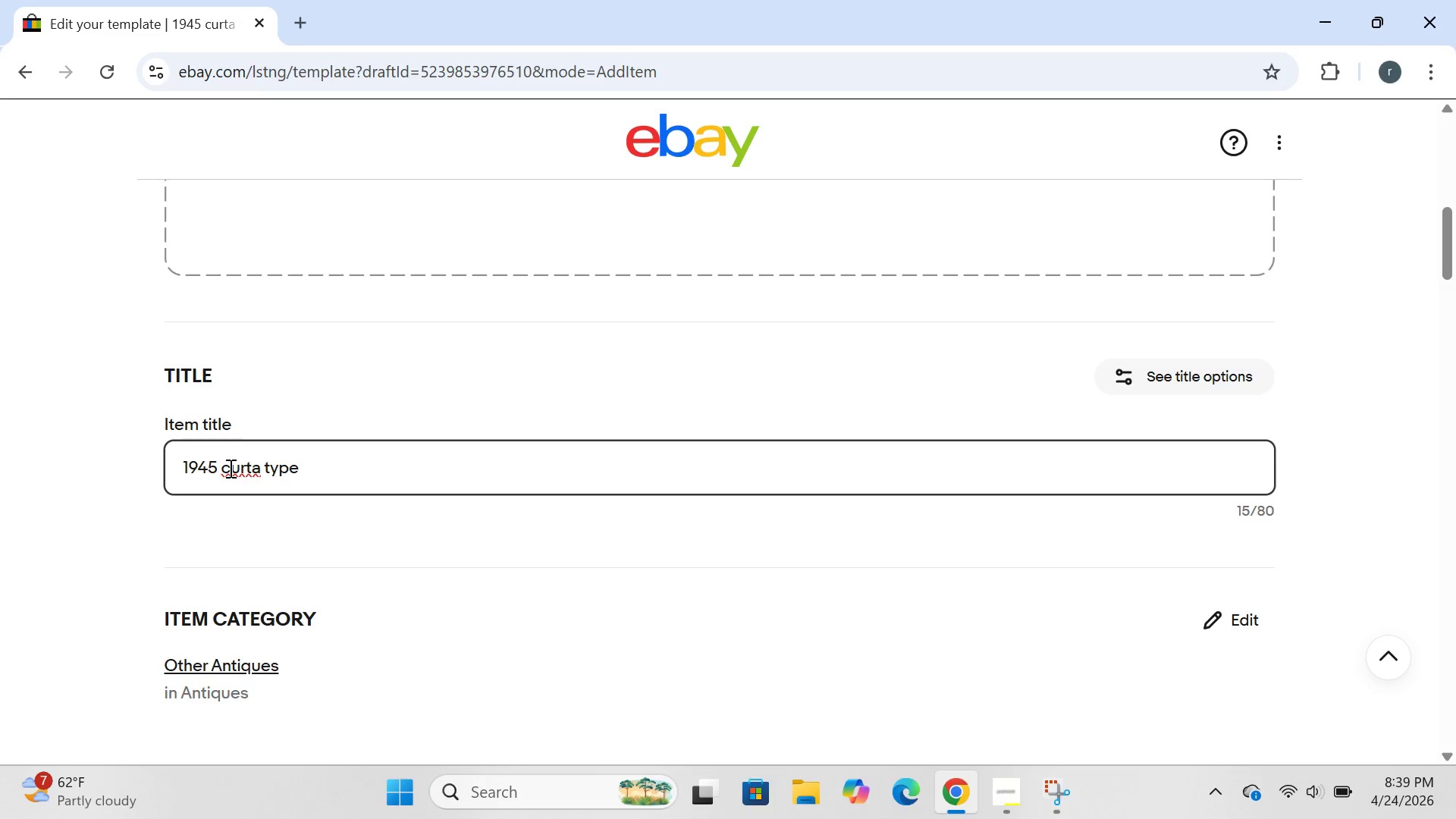 
key(Backspace)
 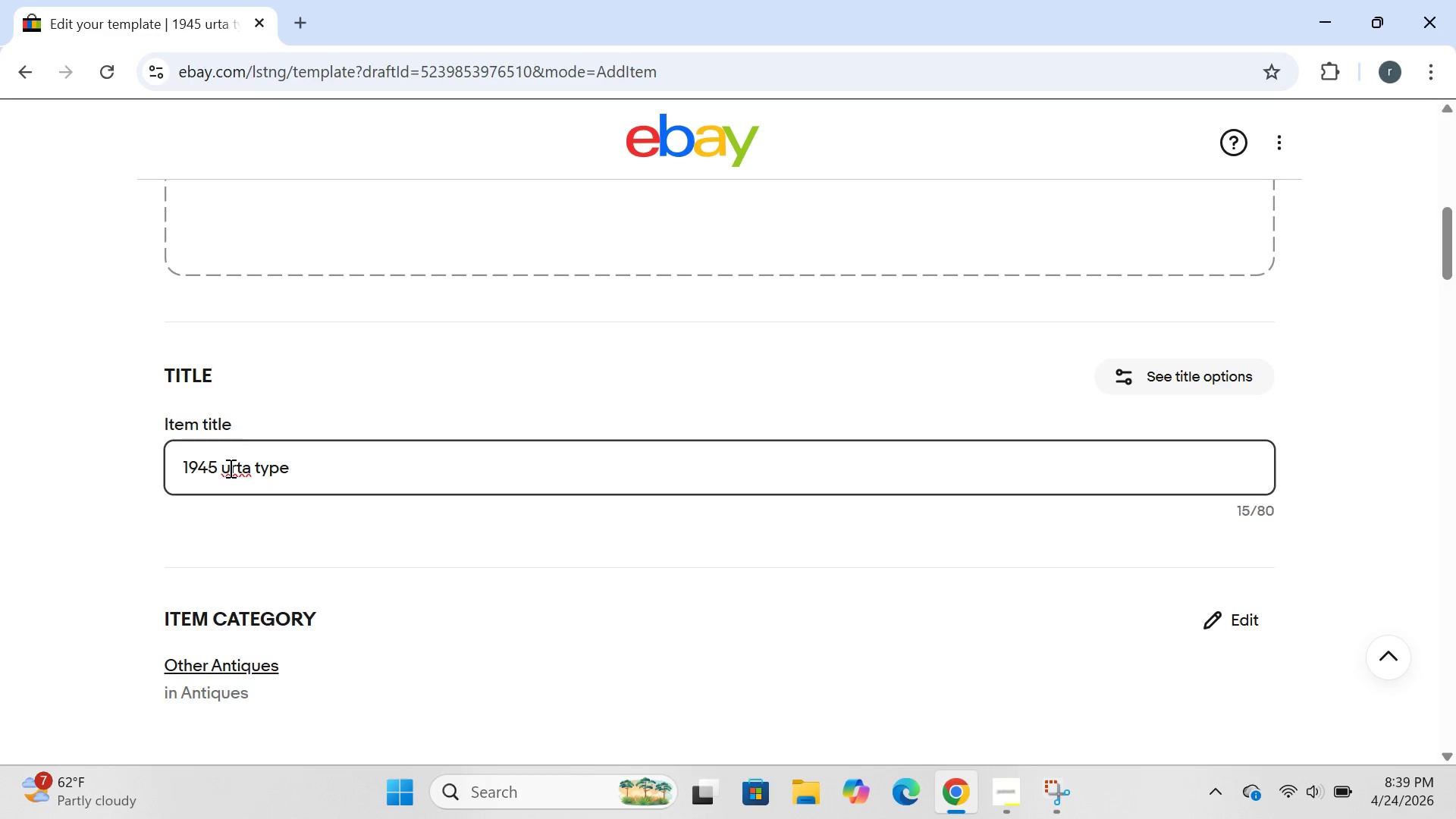 
key(CapsLock)
 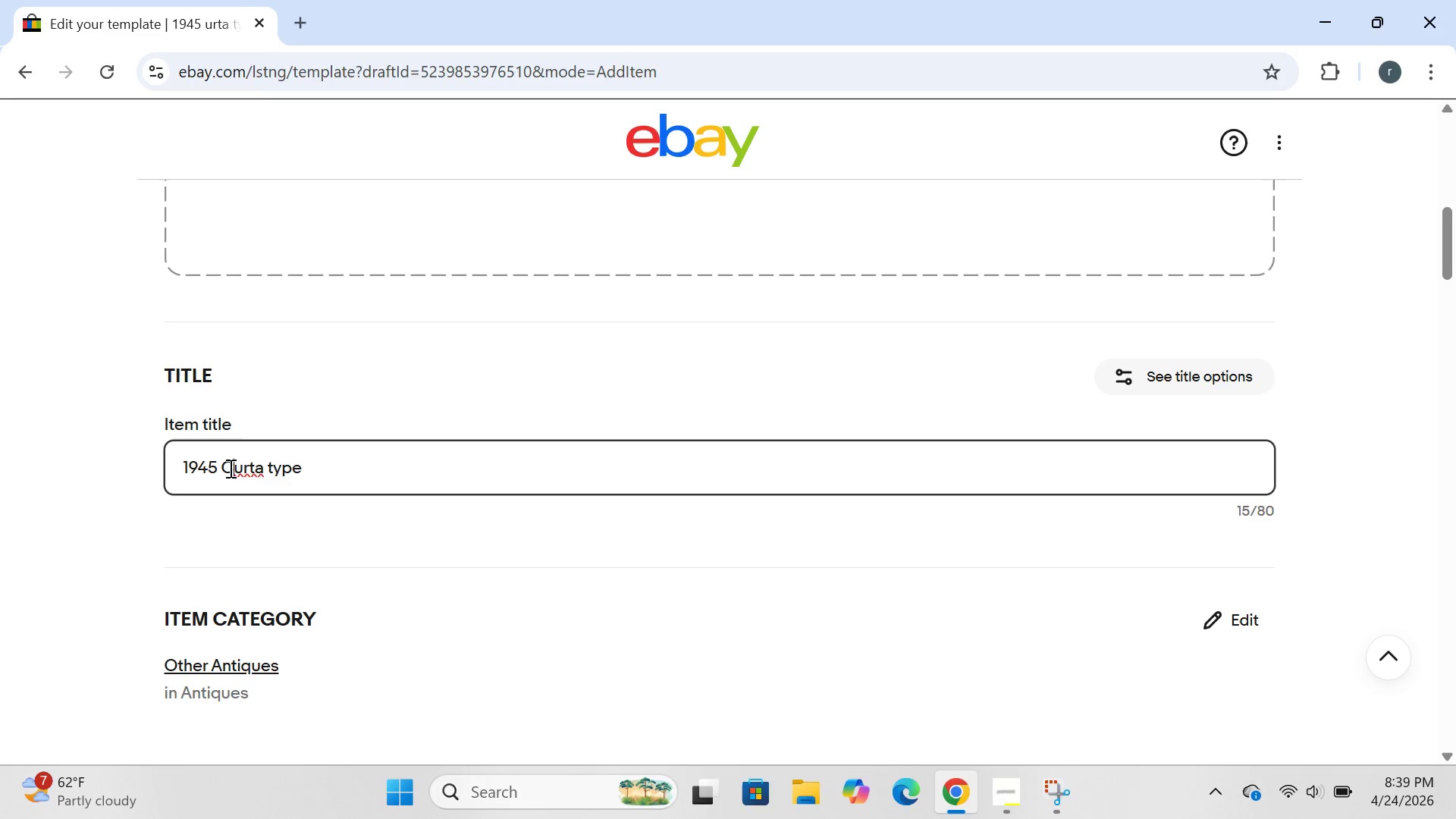 
key(C)
 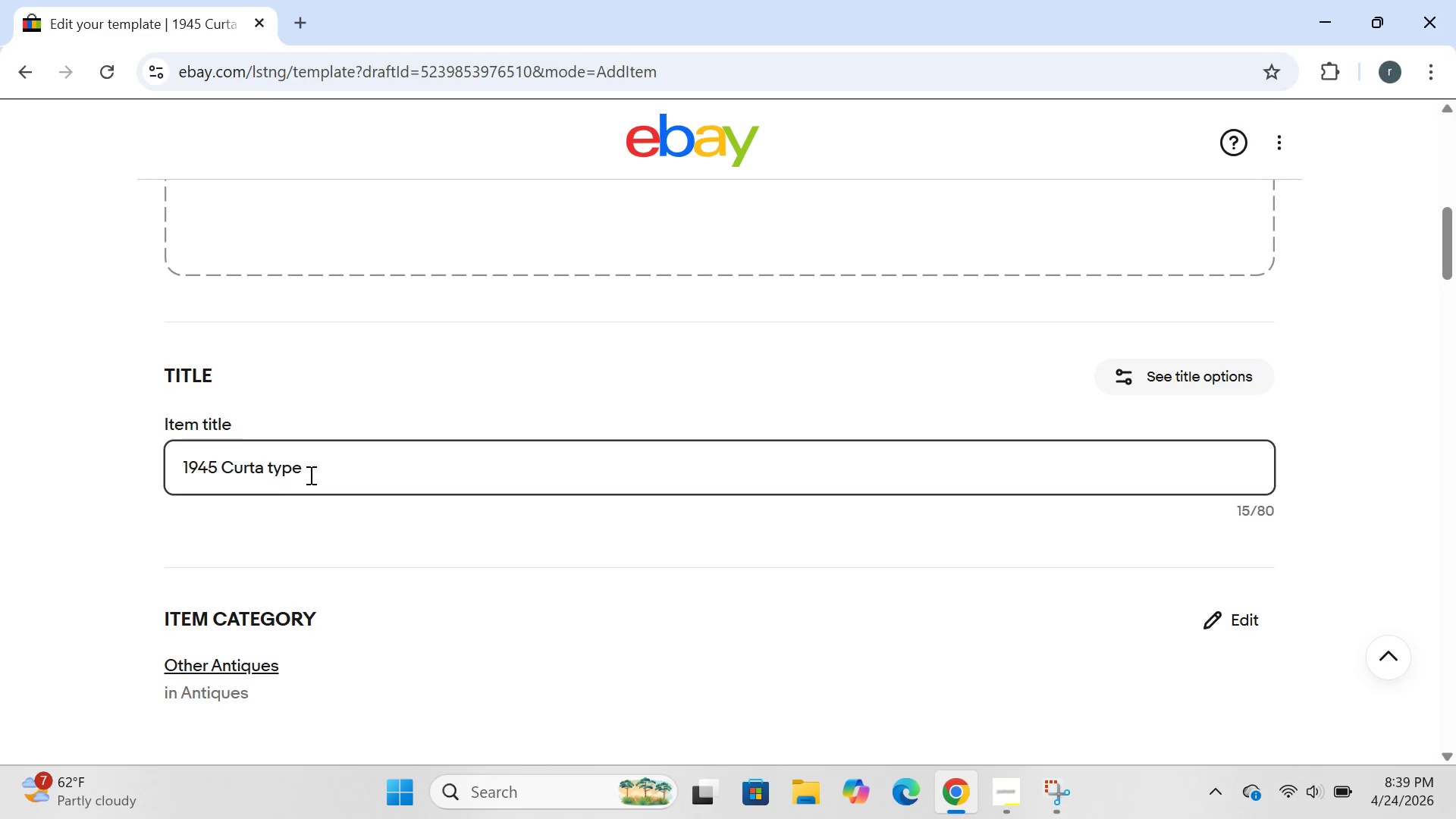 
left_click([309, 475])
 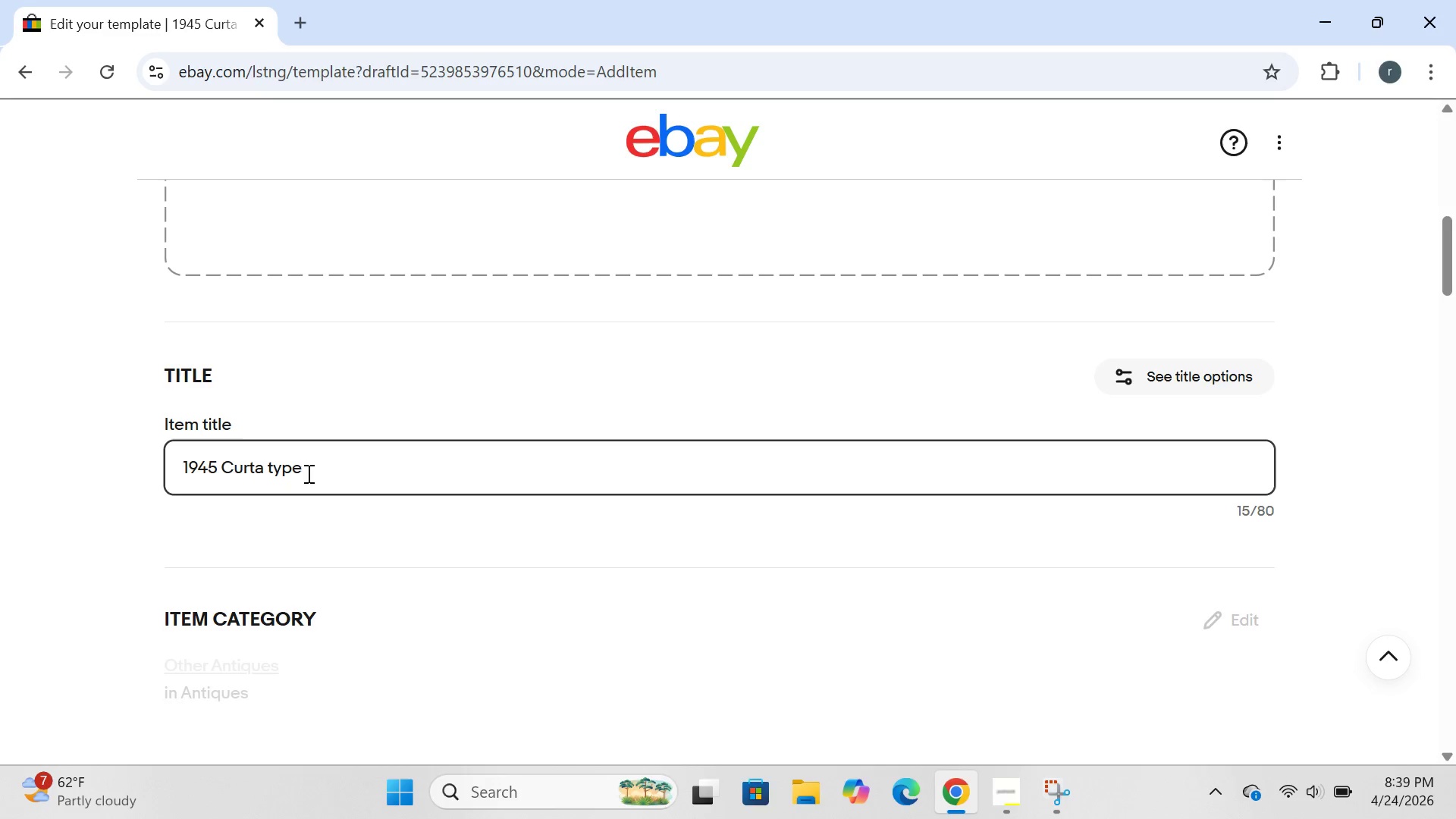 
key(CapsLock)
 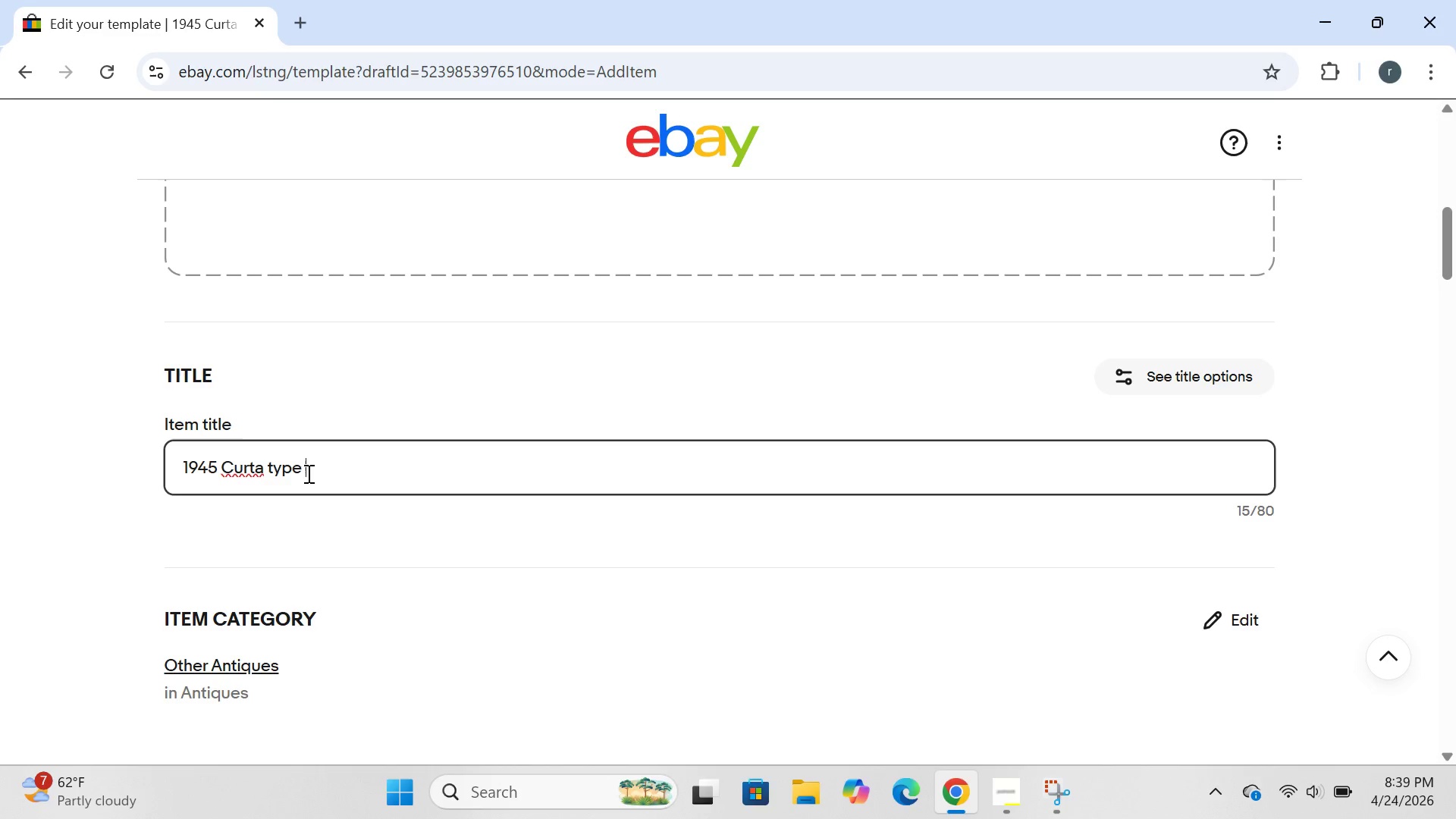 
key(CapsLock)
 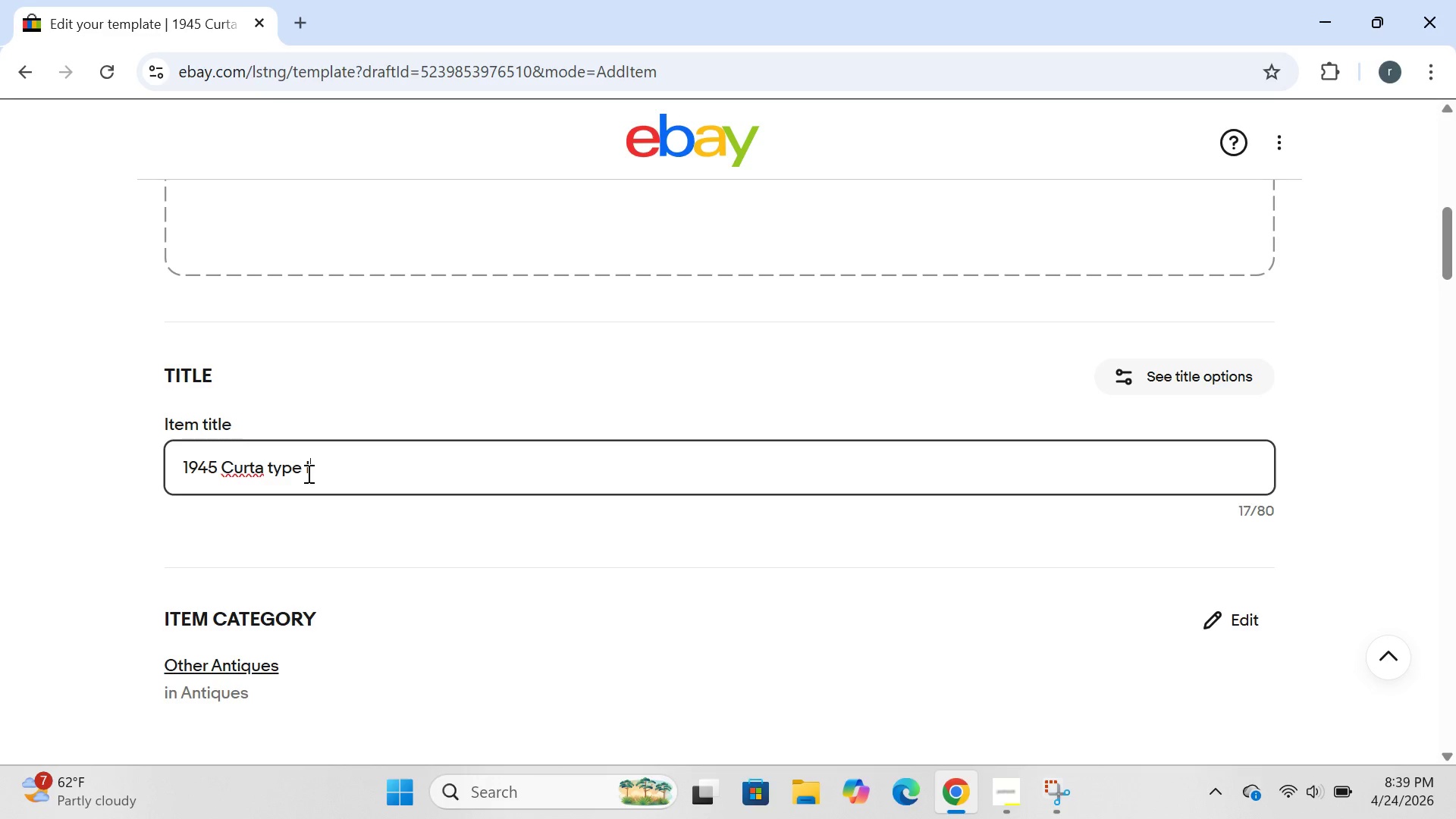 
key(I)
 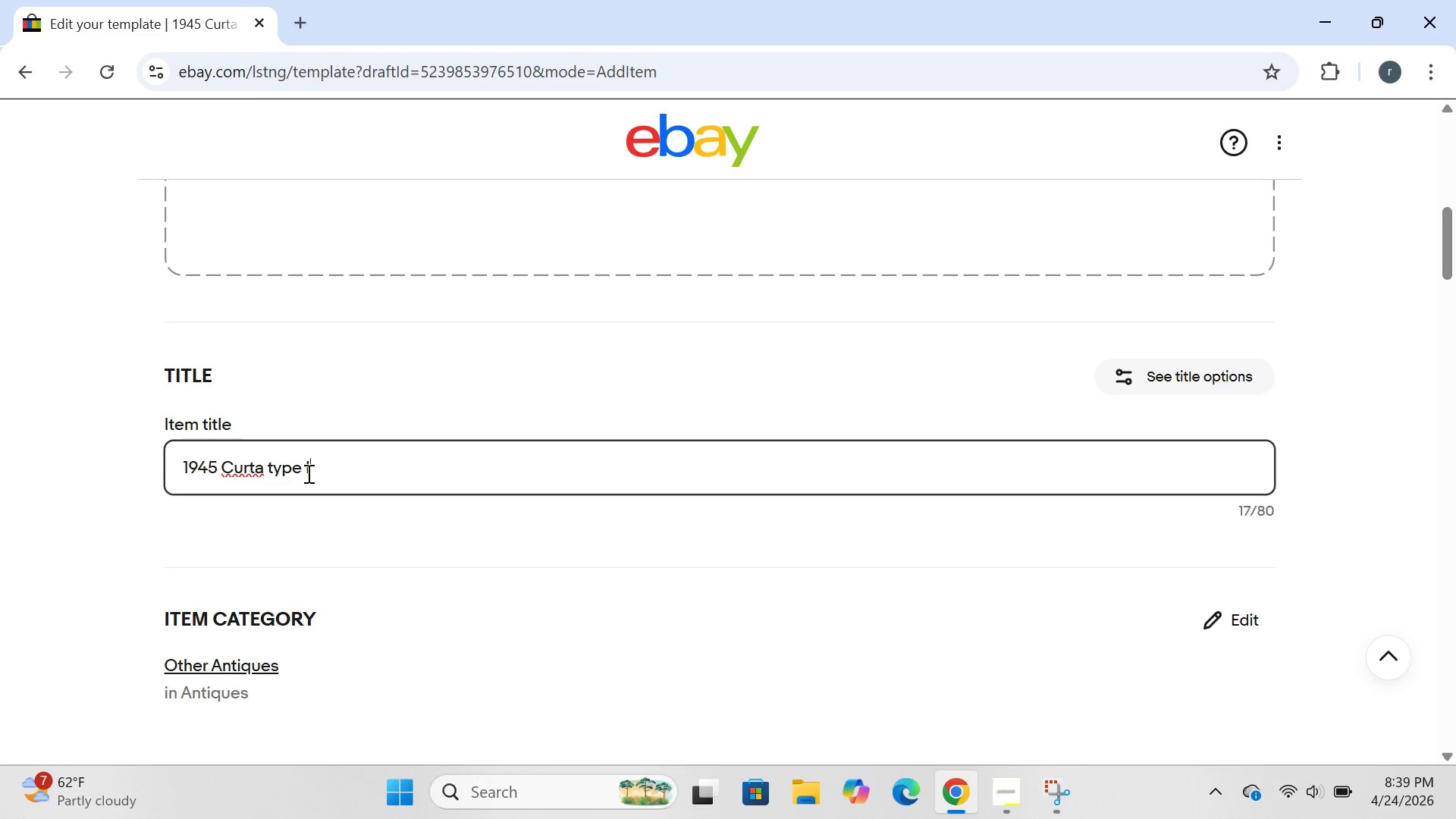 
key(Space)
 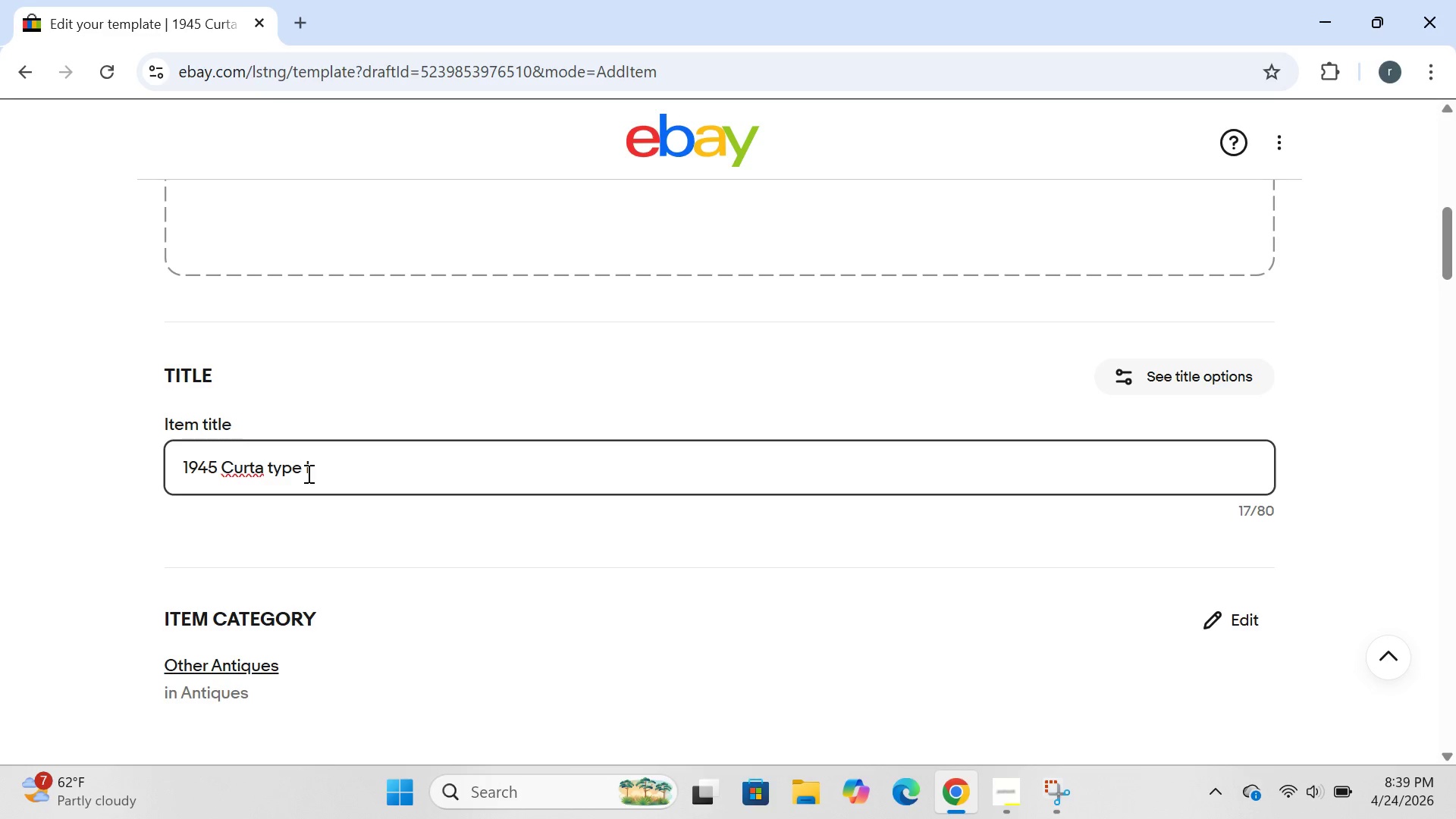 
key(CapsLock)
 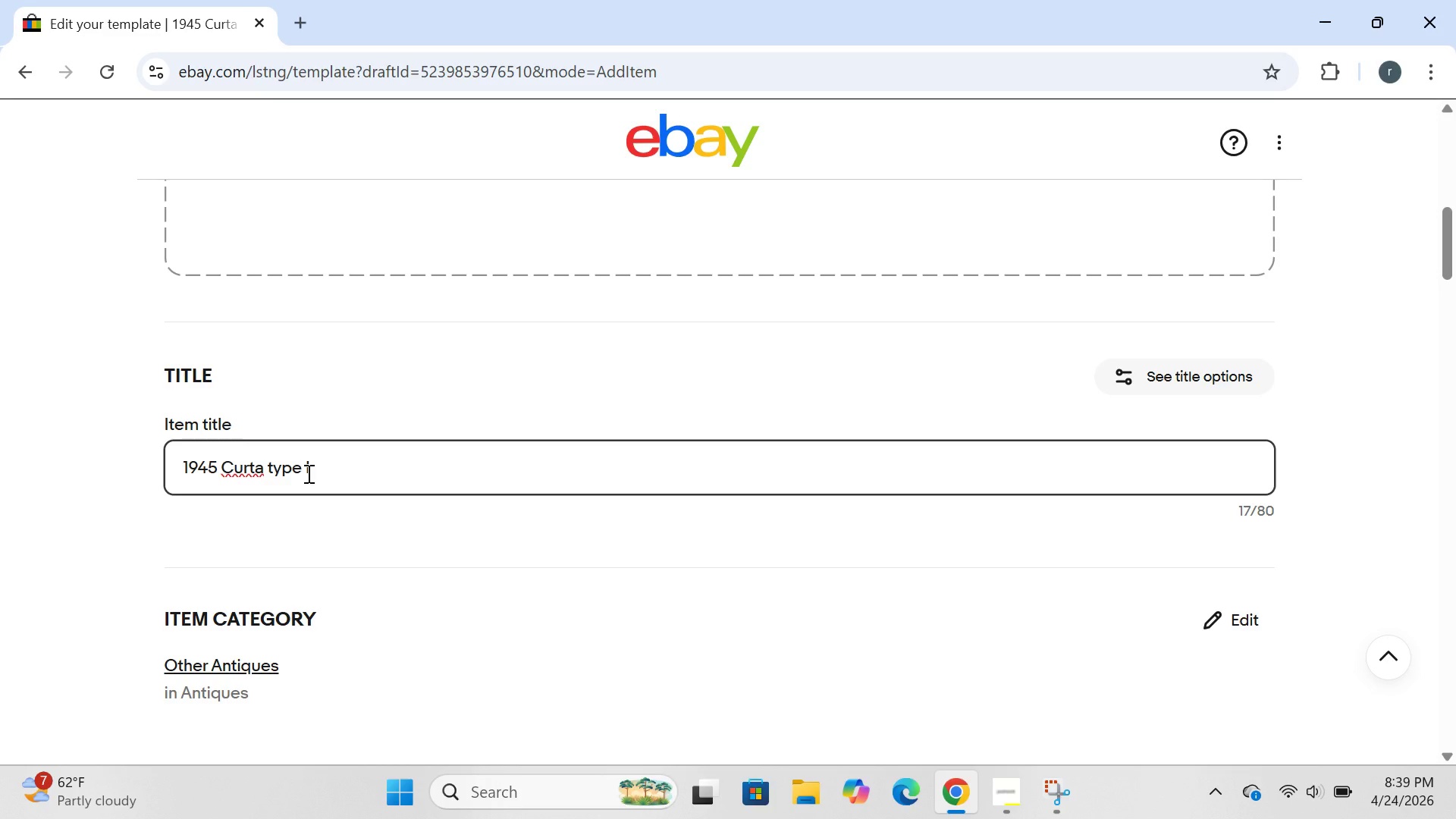 
key(Backspace)
 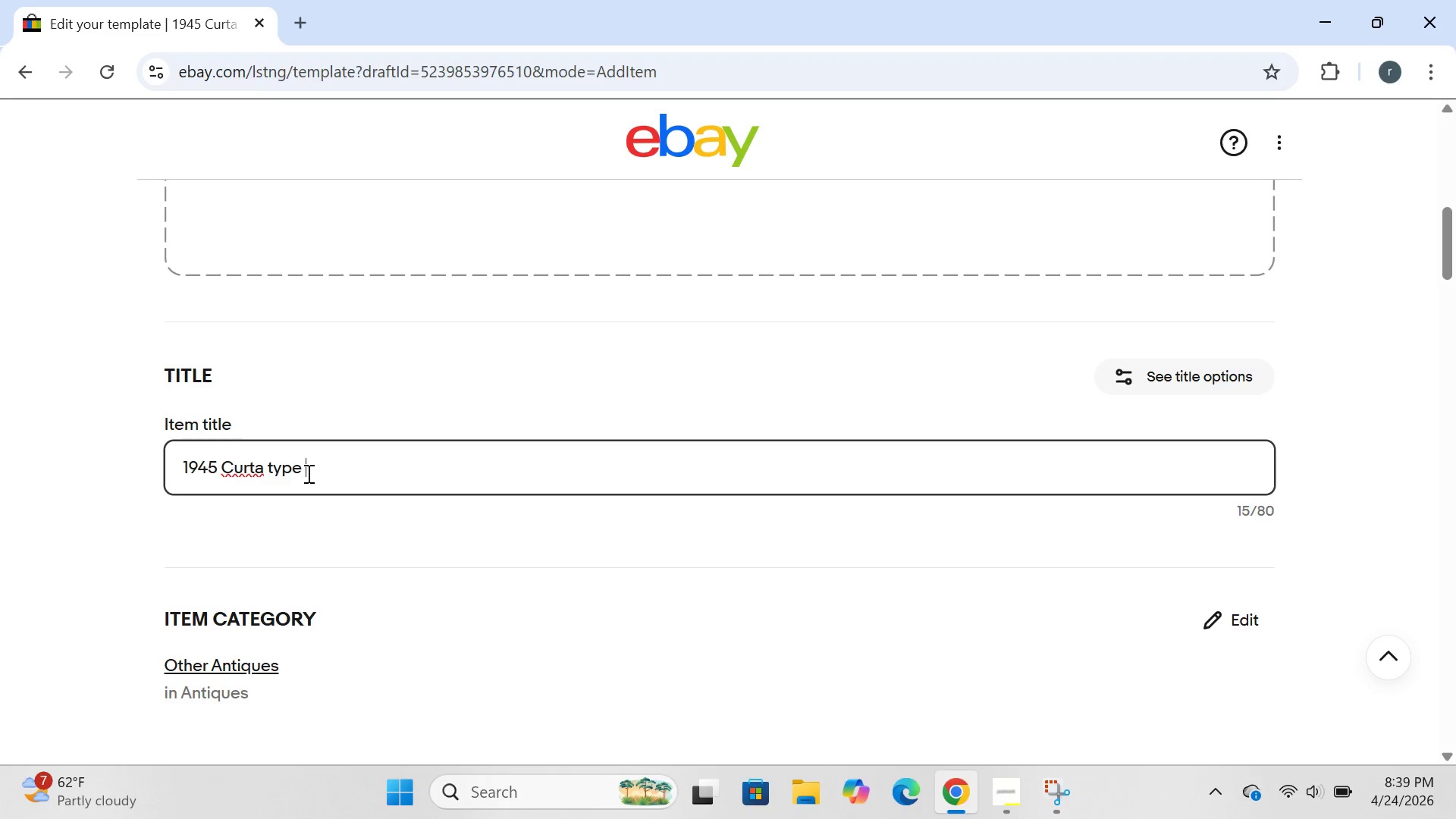 
key(Backspace)
 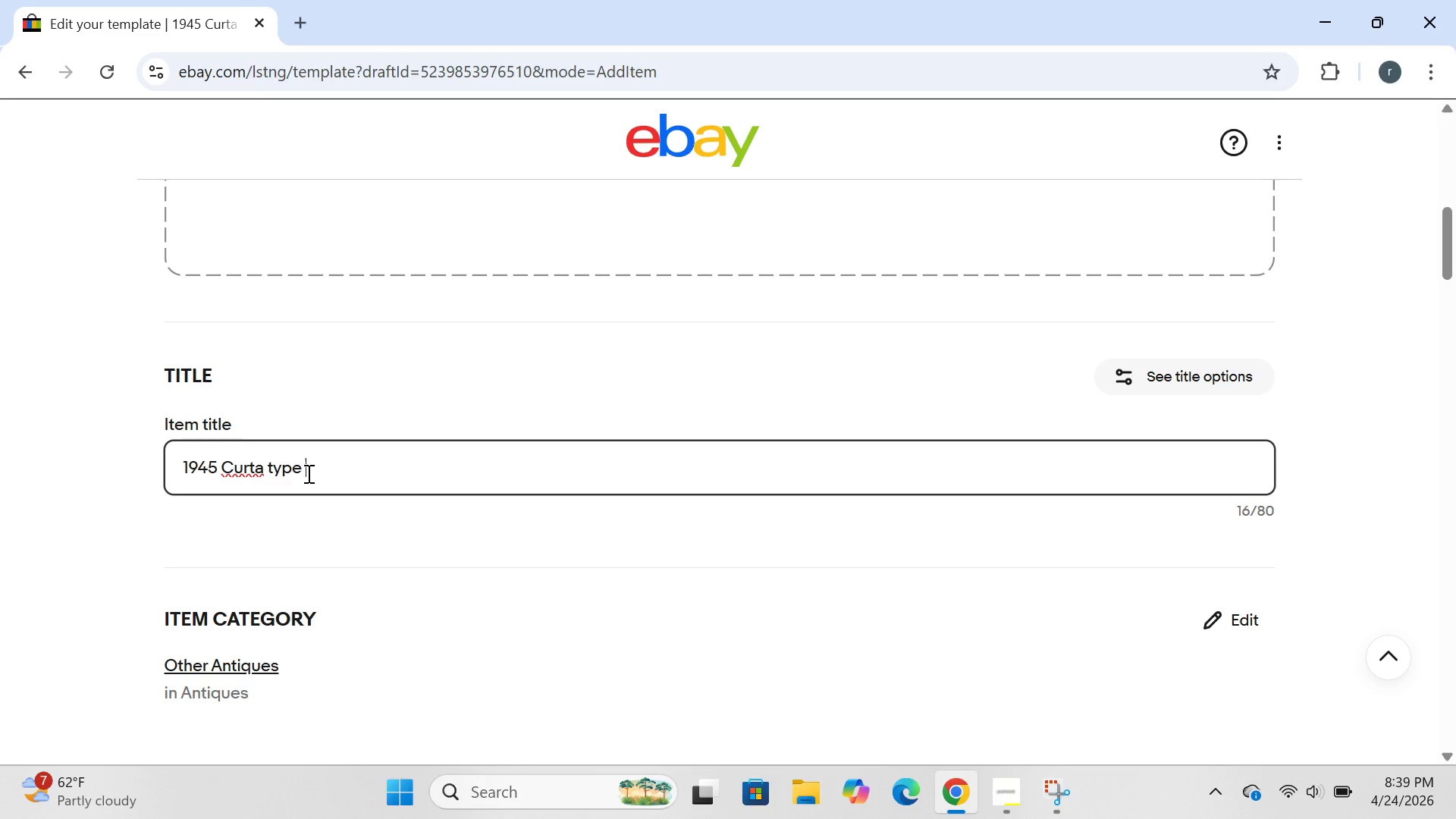 
key(CapsLock)
 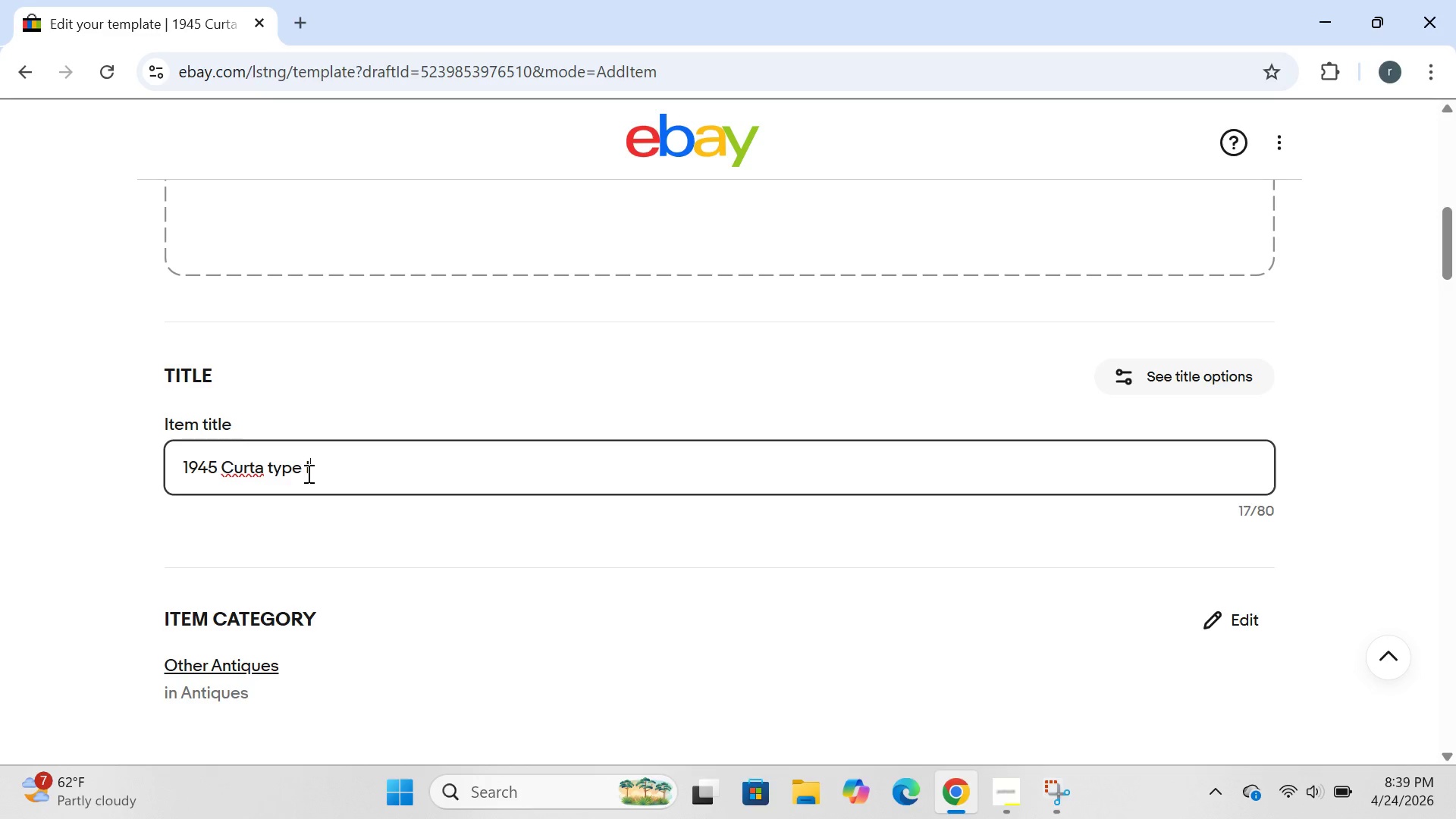 
key(I)
 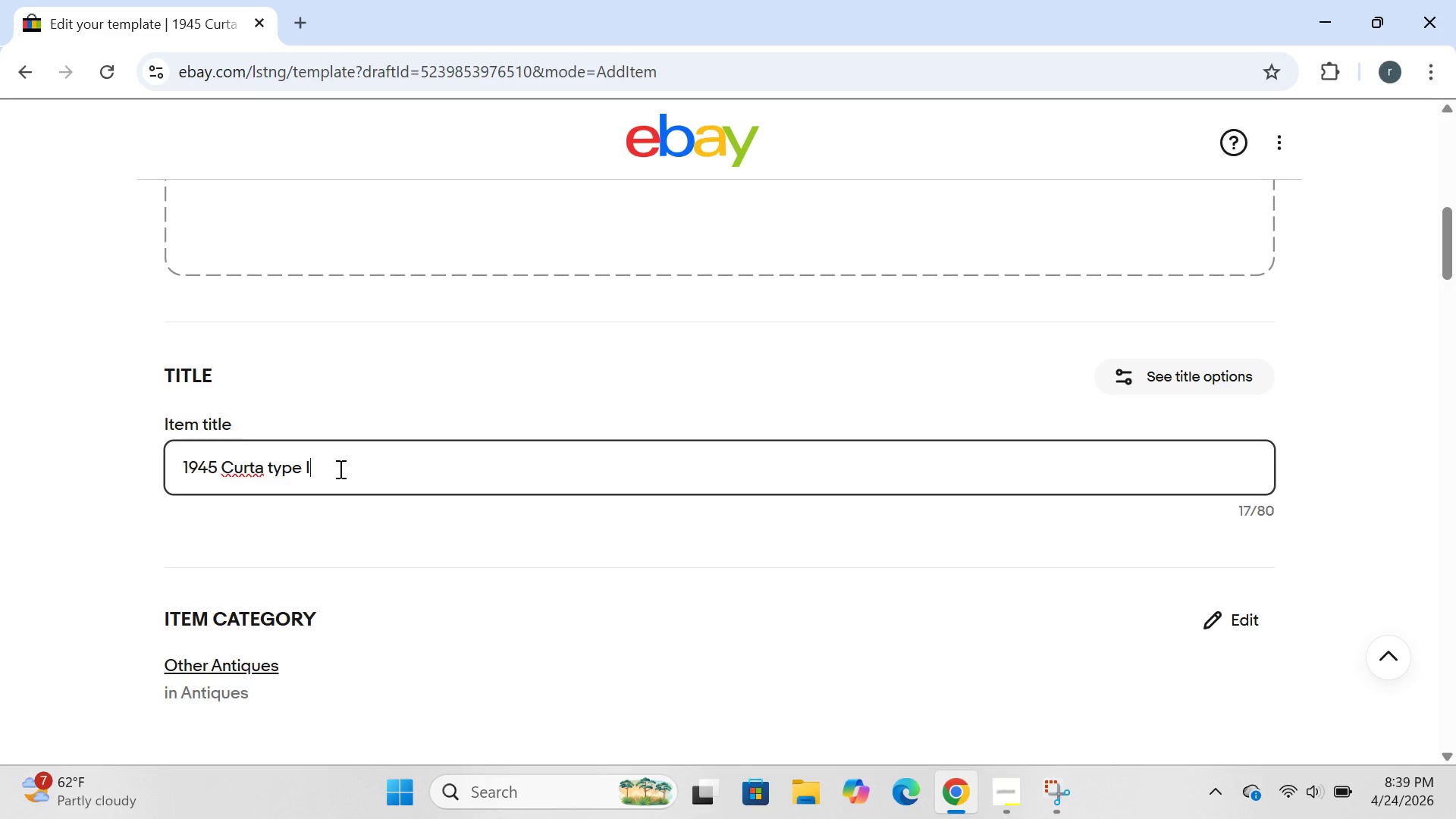 
key(Space)
 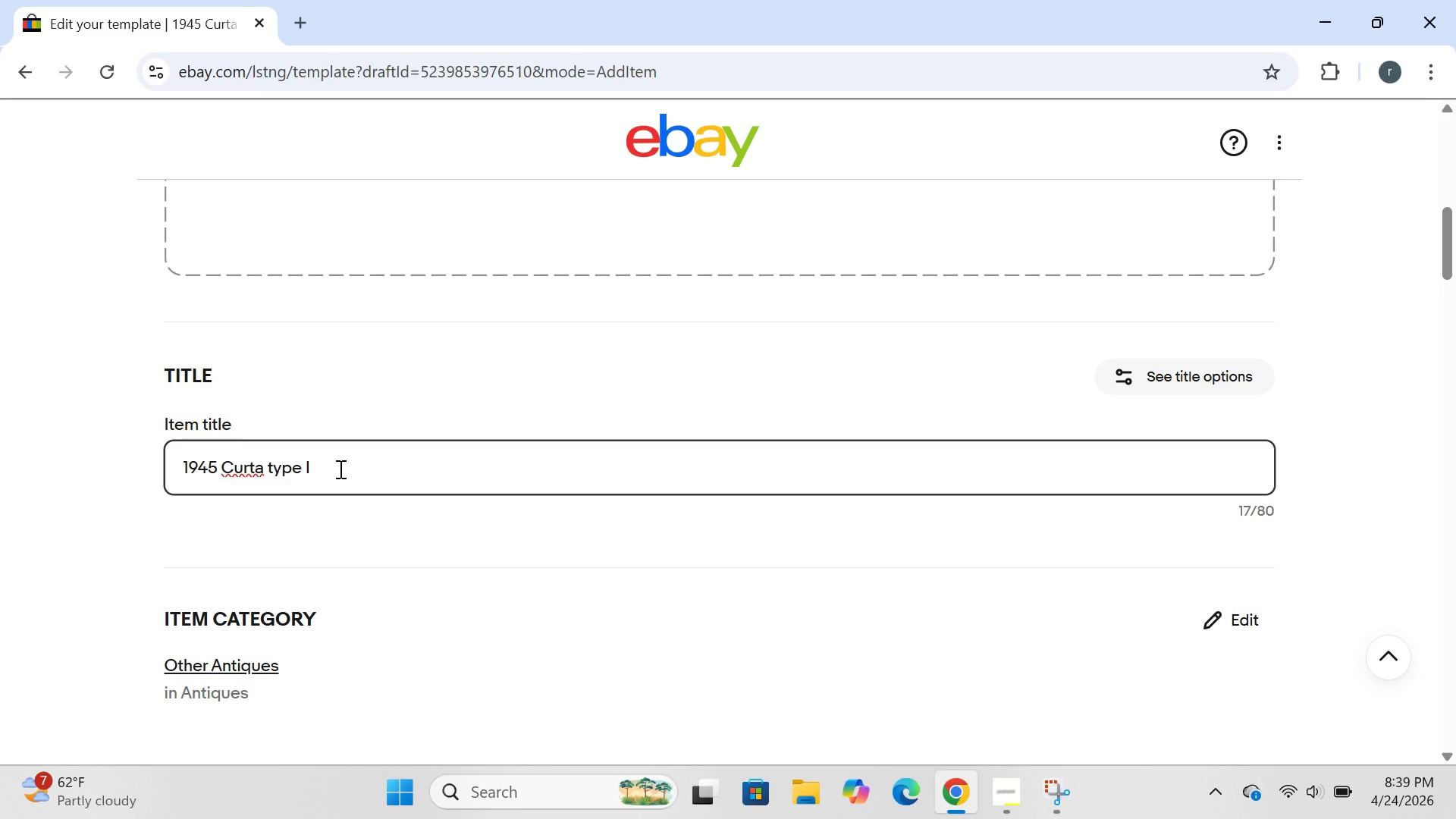 
type(ME)
key(Backspace)
key(Backspace)
type(mecj)
key(Backspace)
type(hanic calculator-vint)
key(Backspace)
type(tage e)
key(Backspace)
type(rae)
key(Backspace)
type(re,seial #@4882,working ,)
 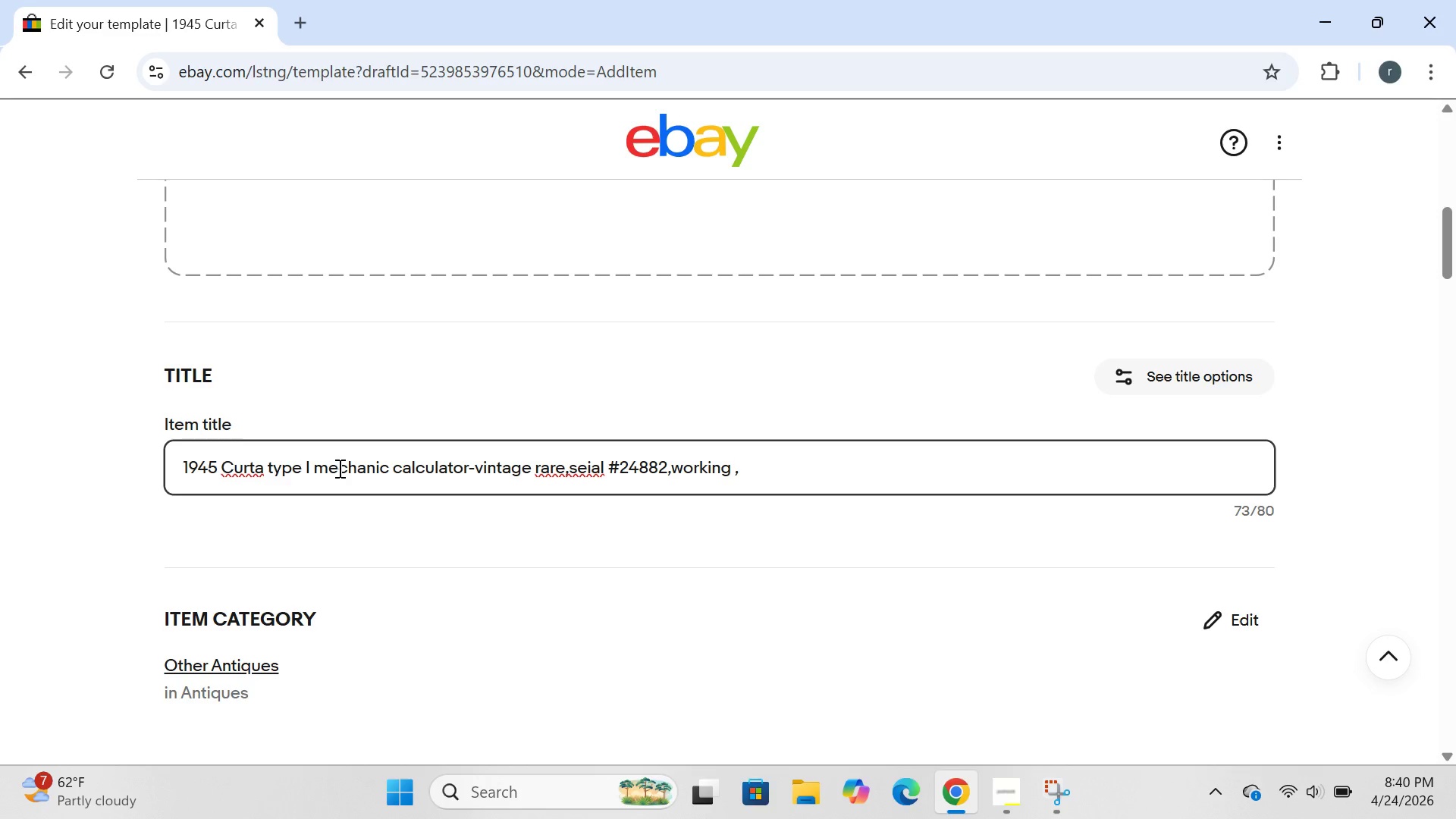 
left_click([572, 469])
 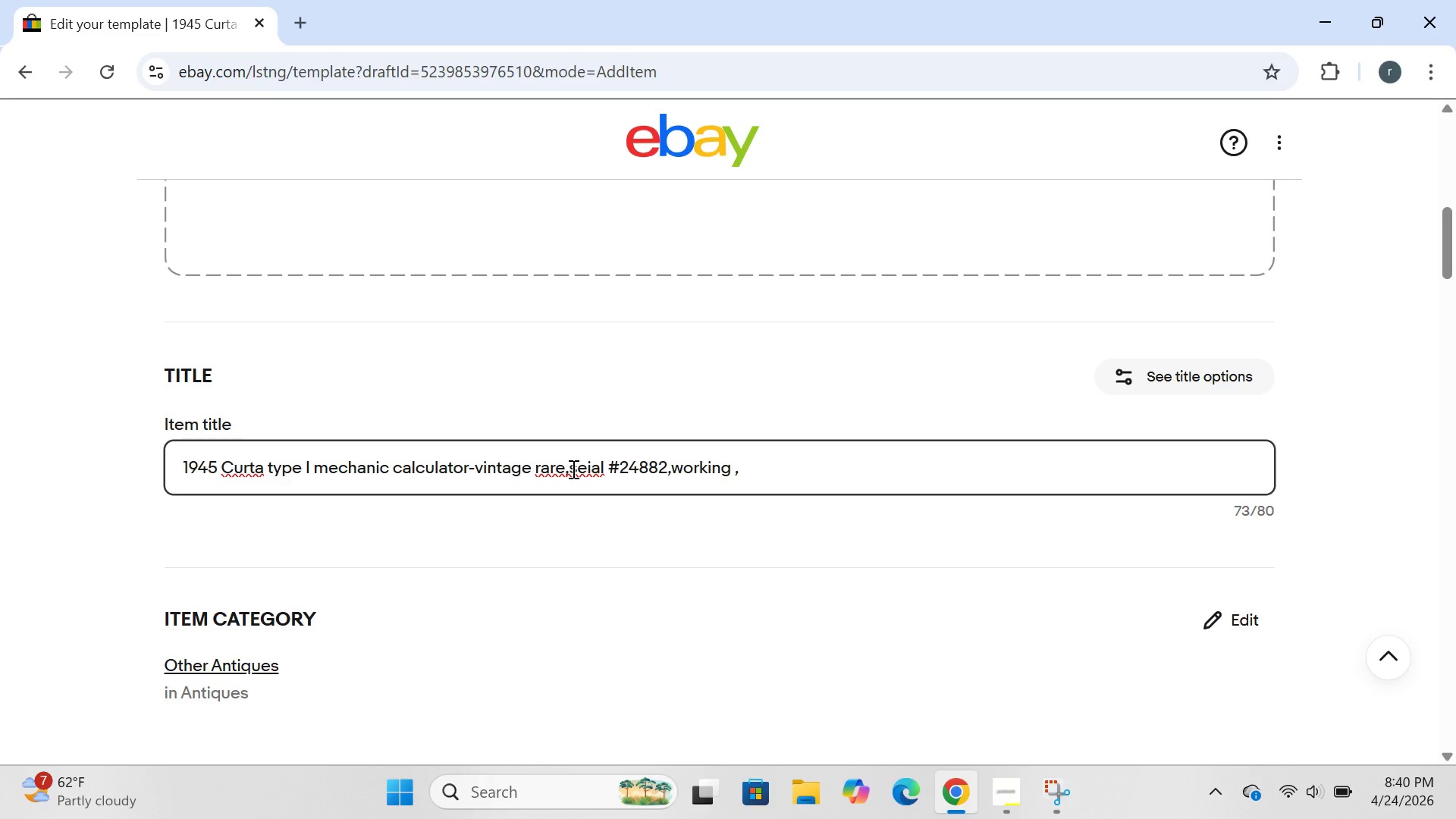 
key(Space)
 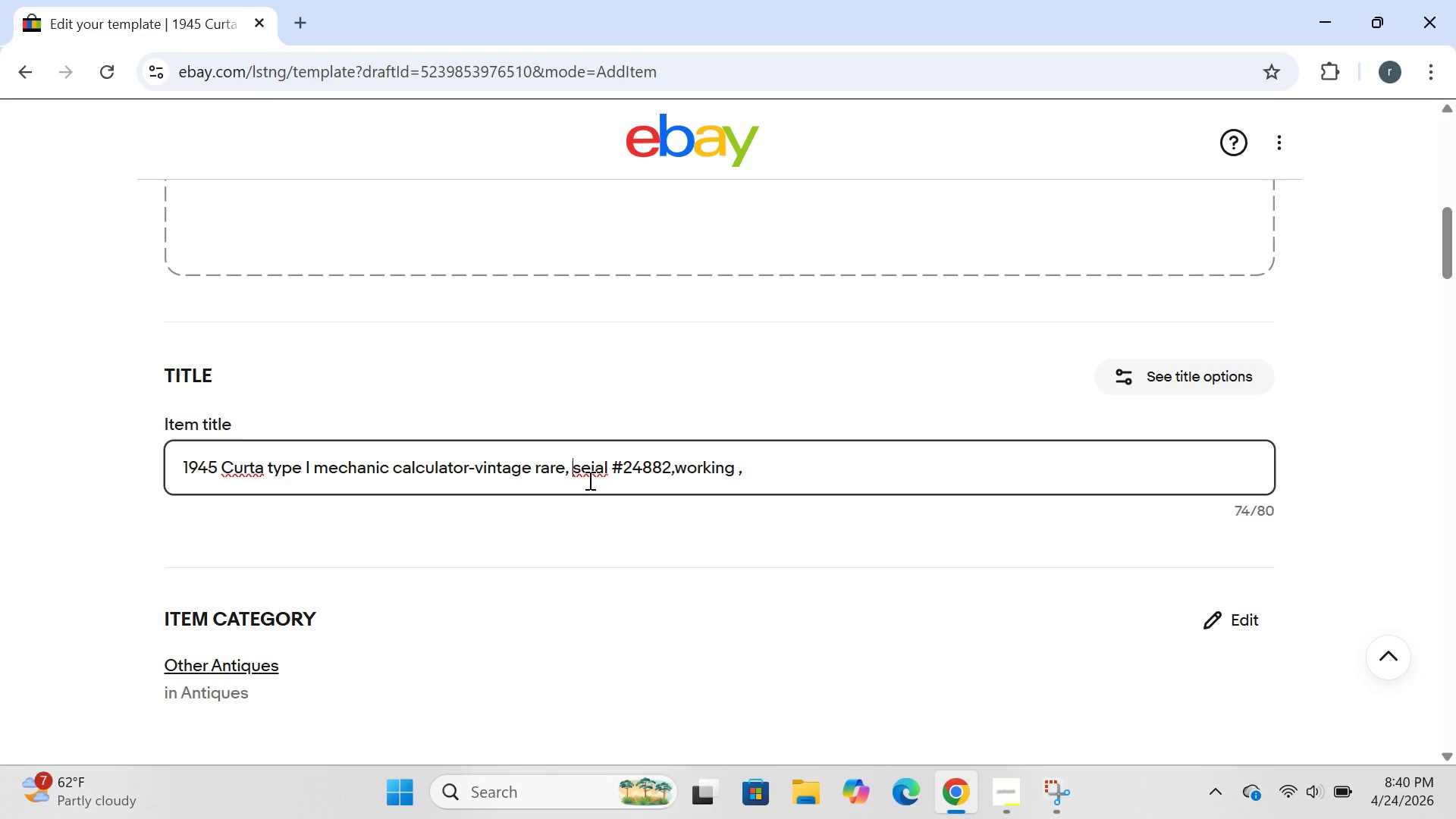 
left_click([583, 469])
 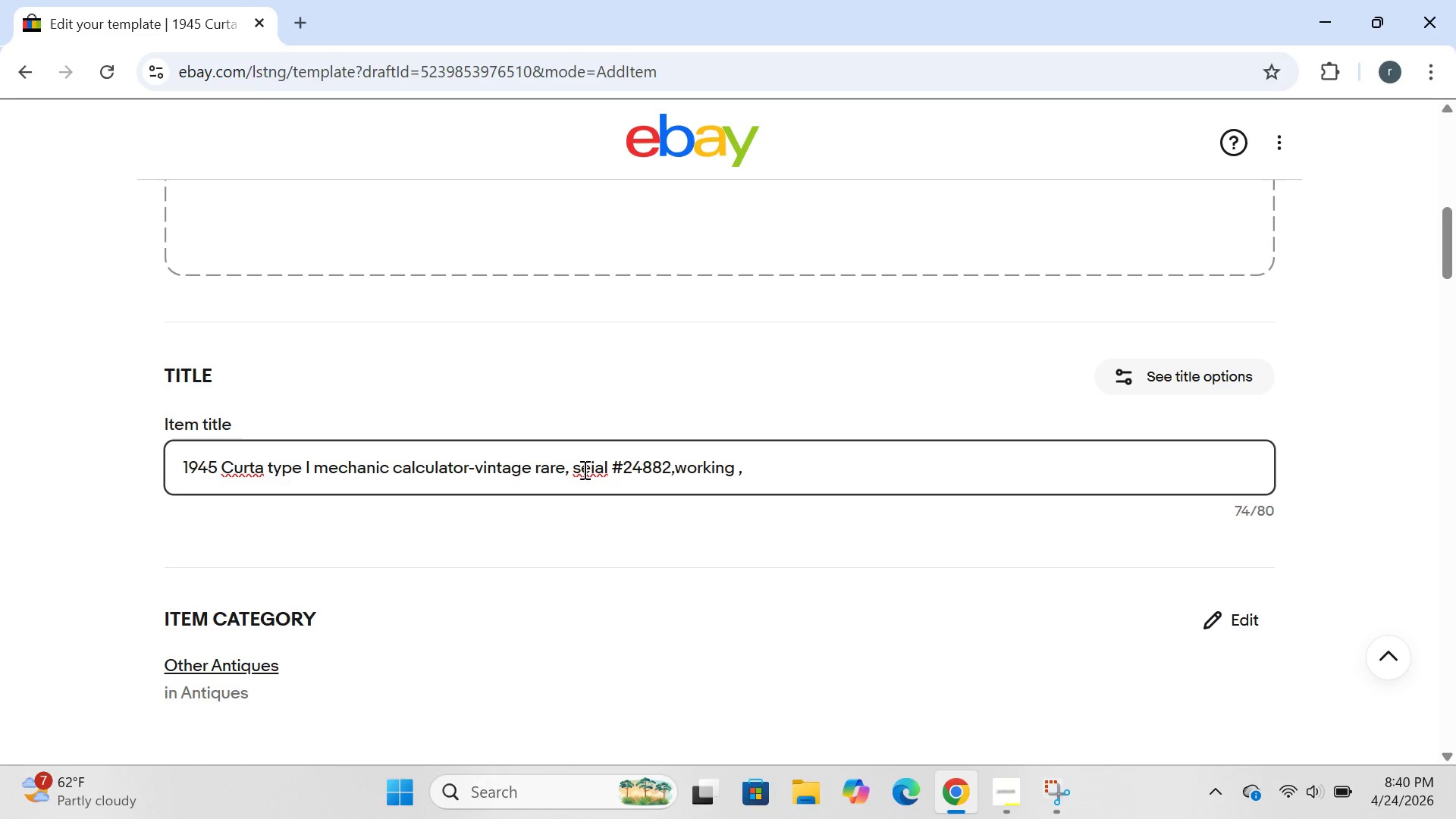 
key(Backspace)
 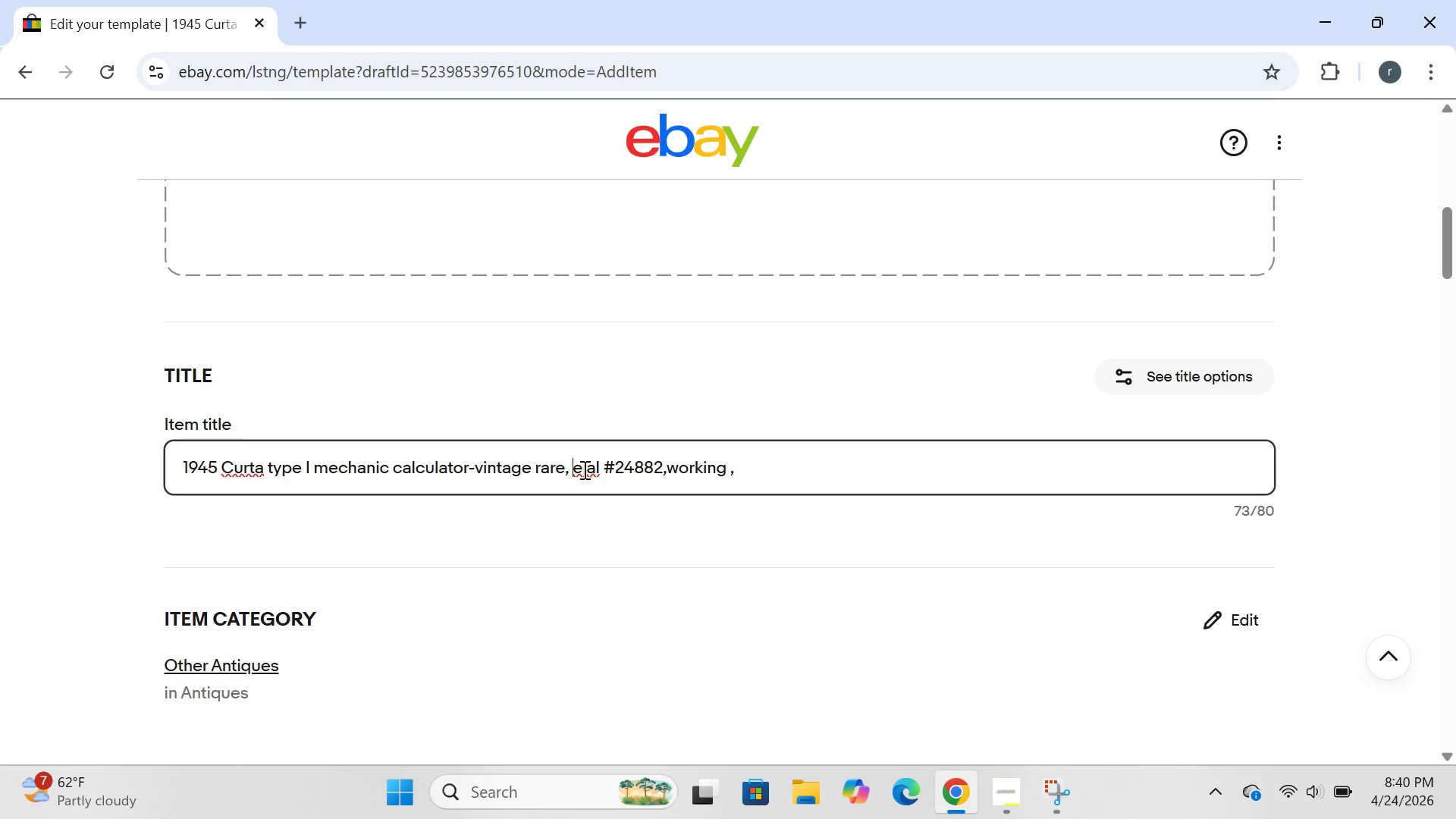 
key(CapsLock)
 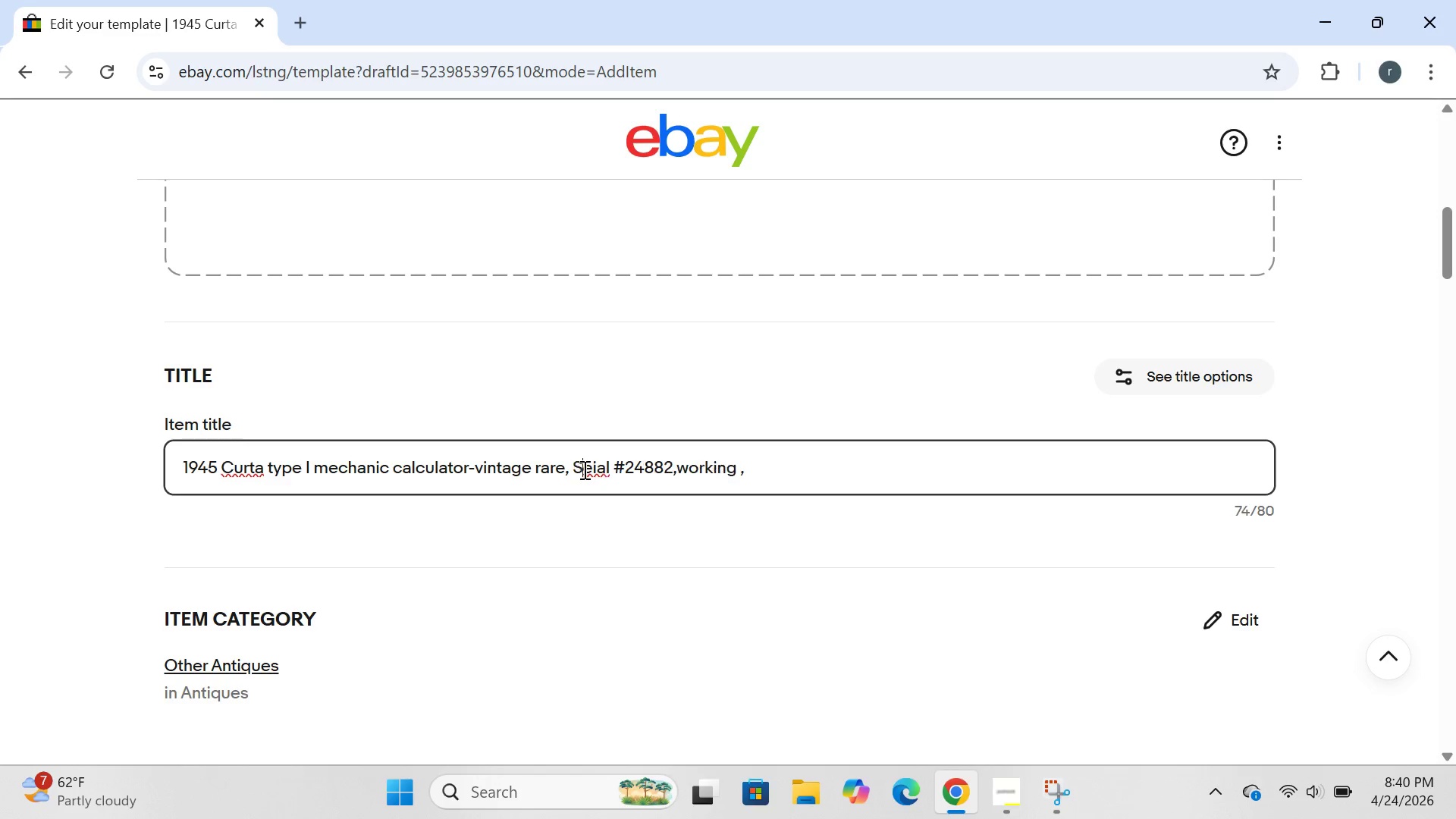 
key(S)
 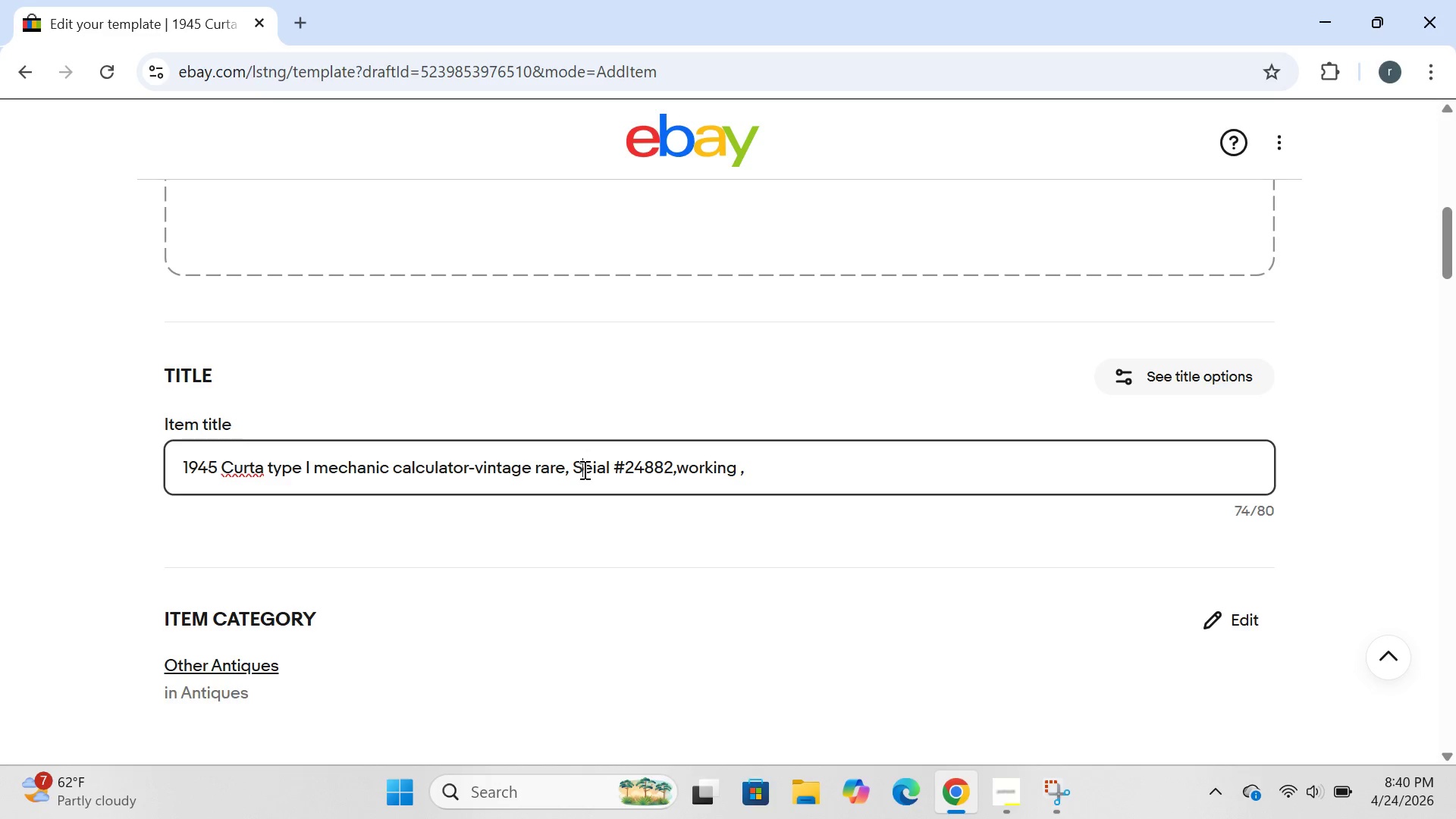 
key(CapsLock)
 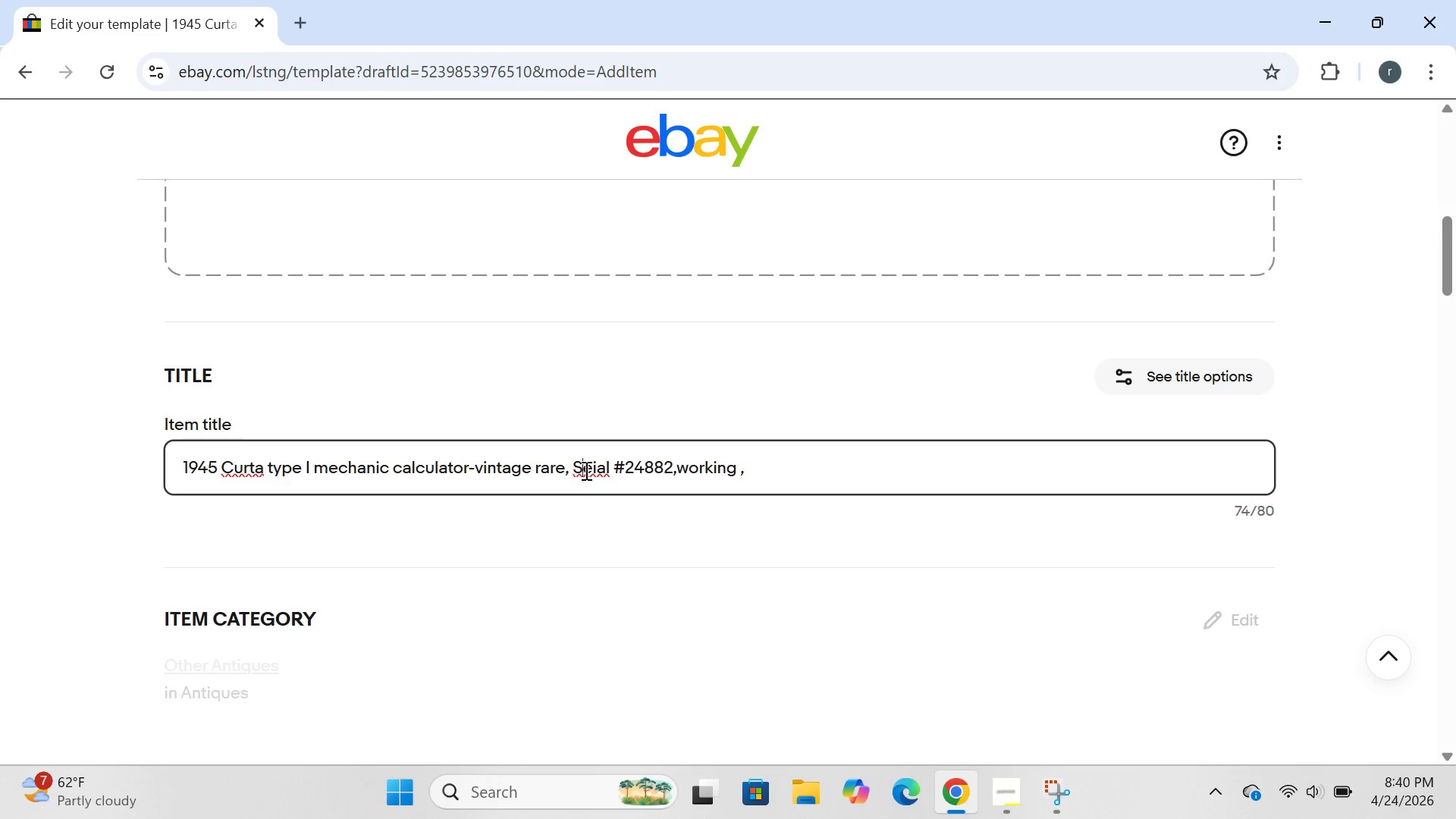 
left_click([588, 469])
 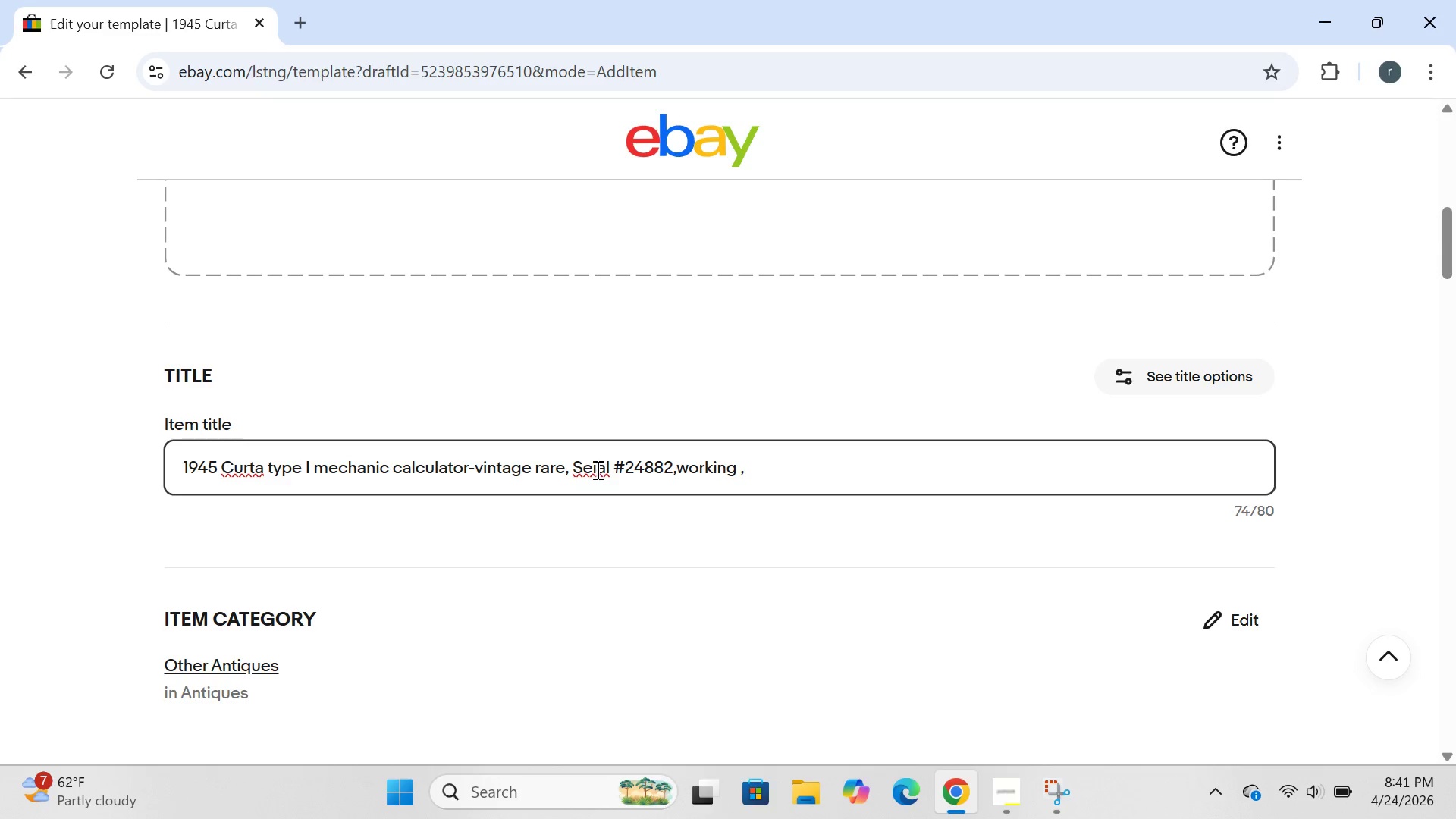 
left_click([596, 469])
 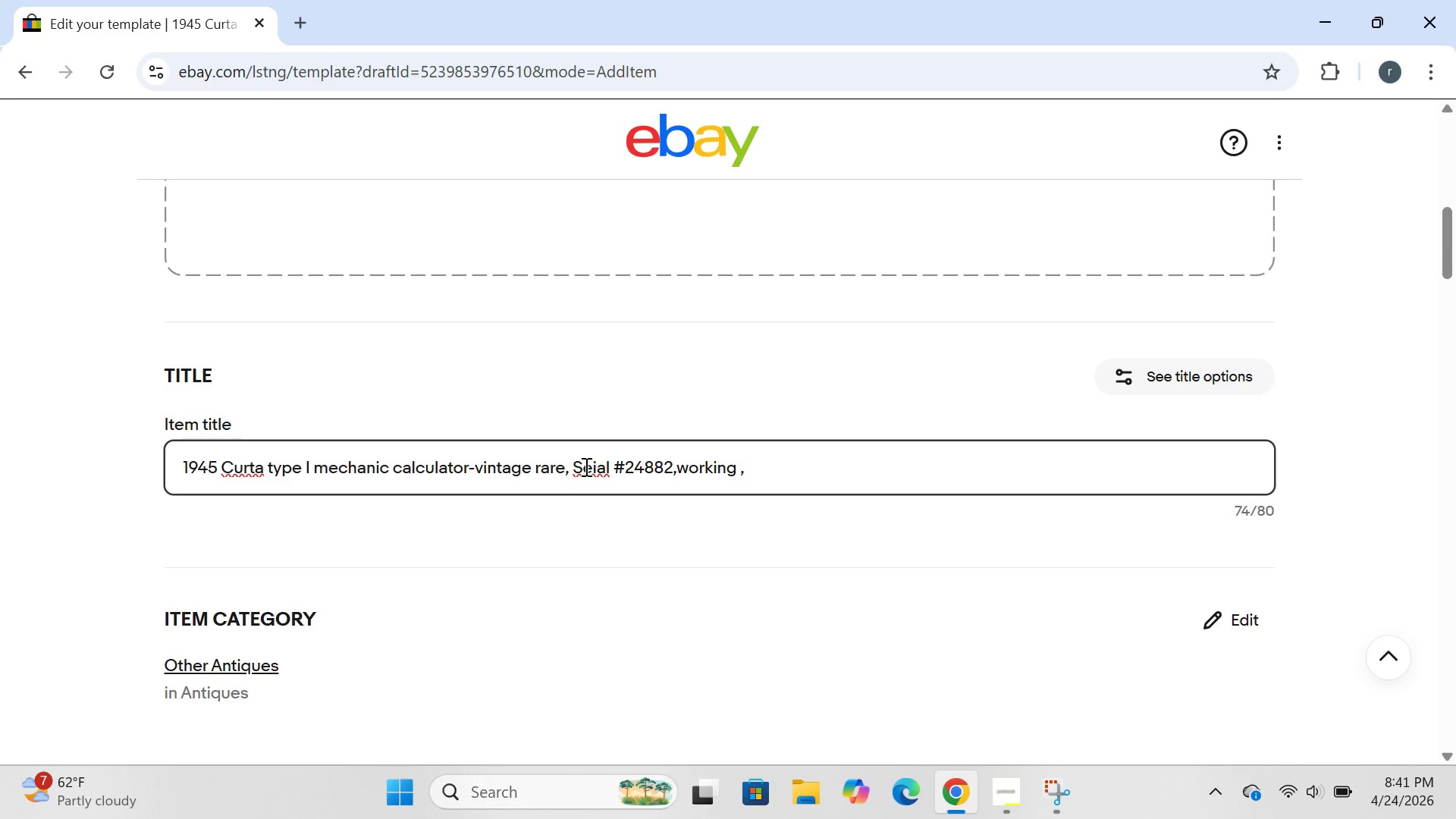 
left_click([585, 468])
 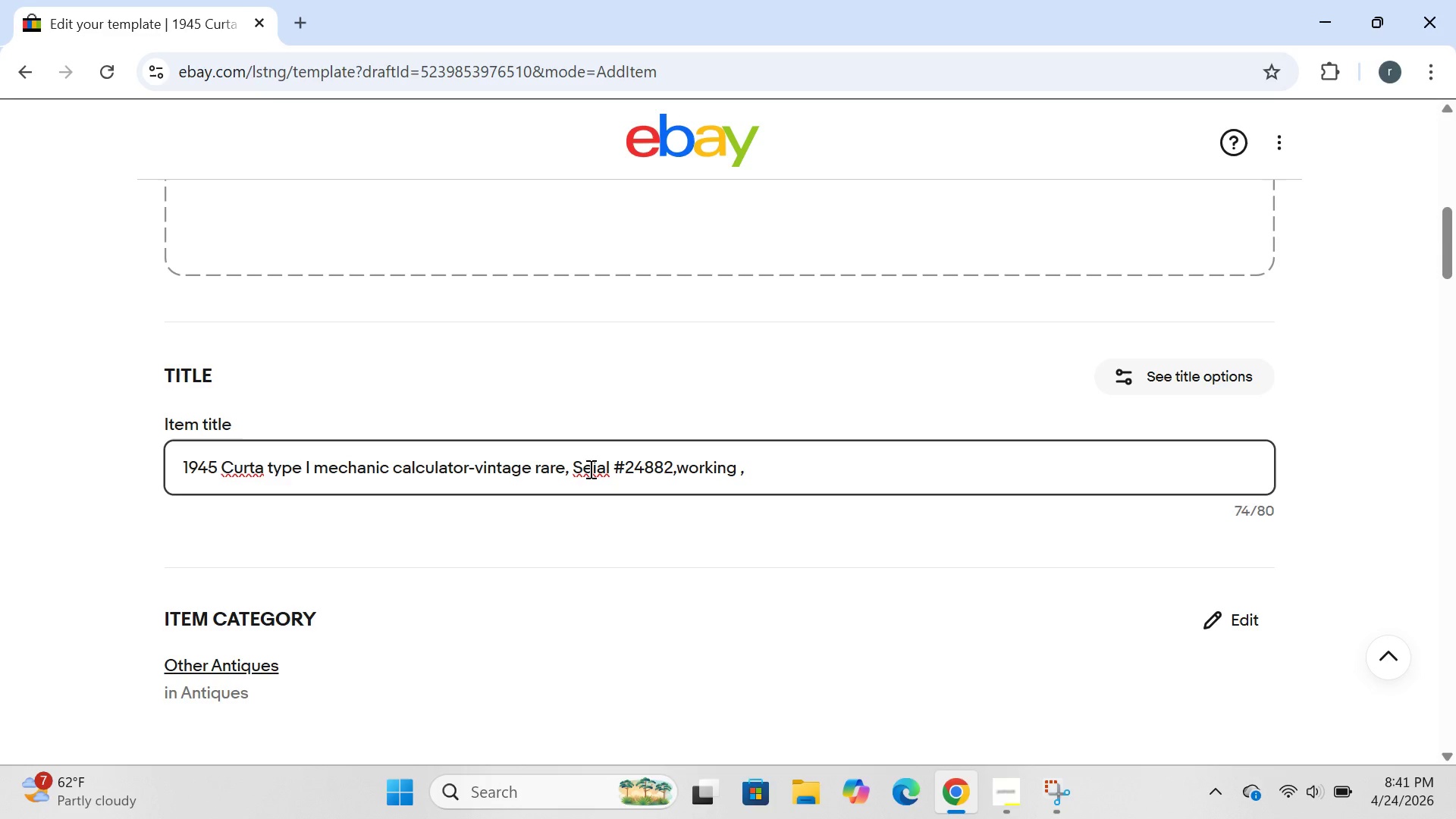 
left_click([589, 469])
 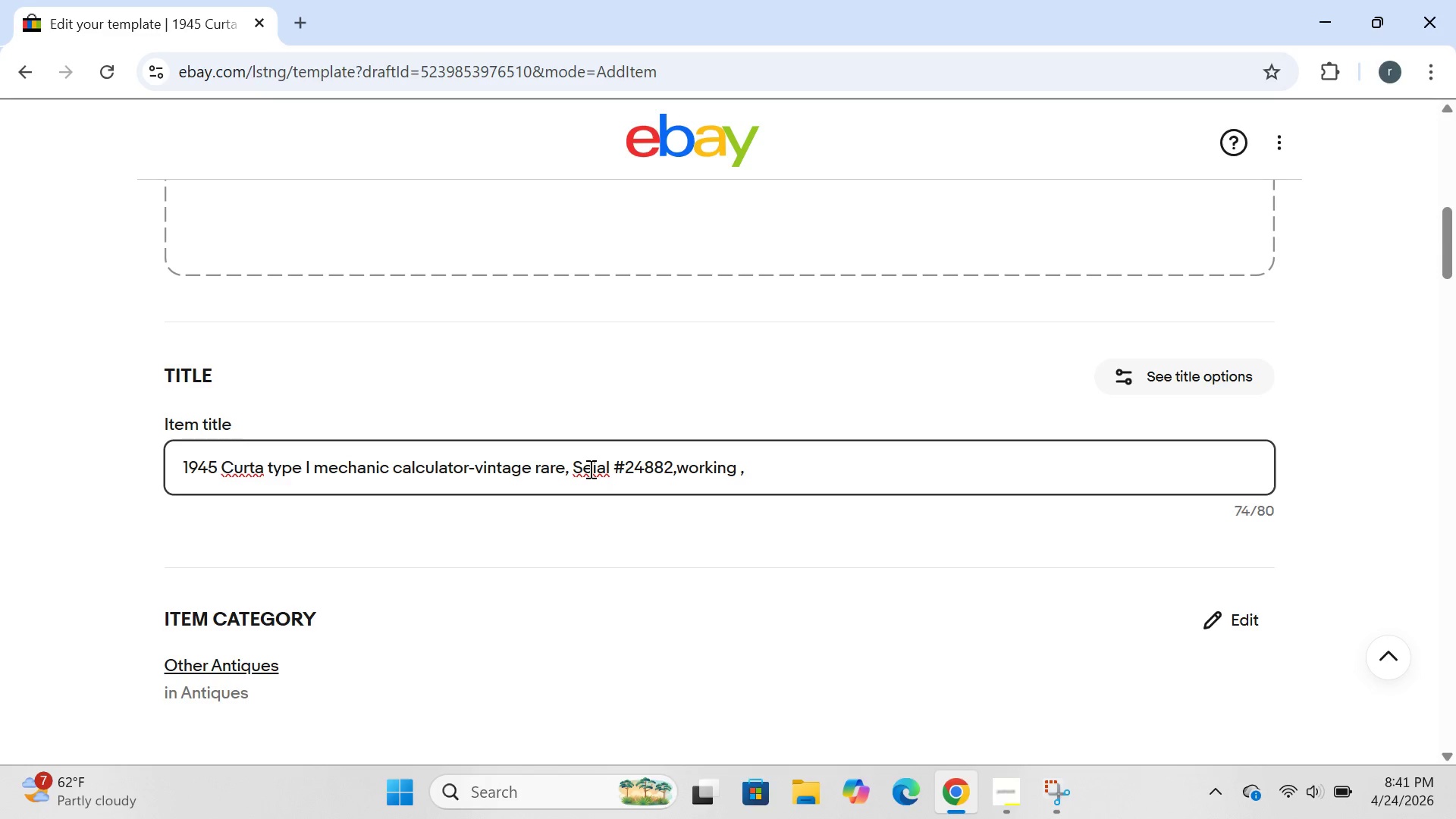 
key(R)
 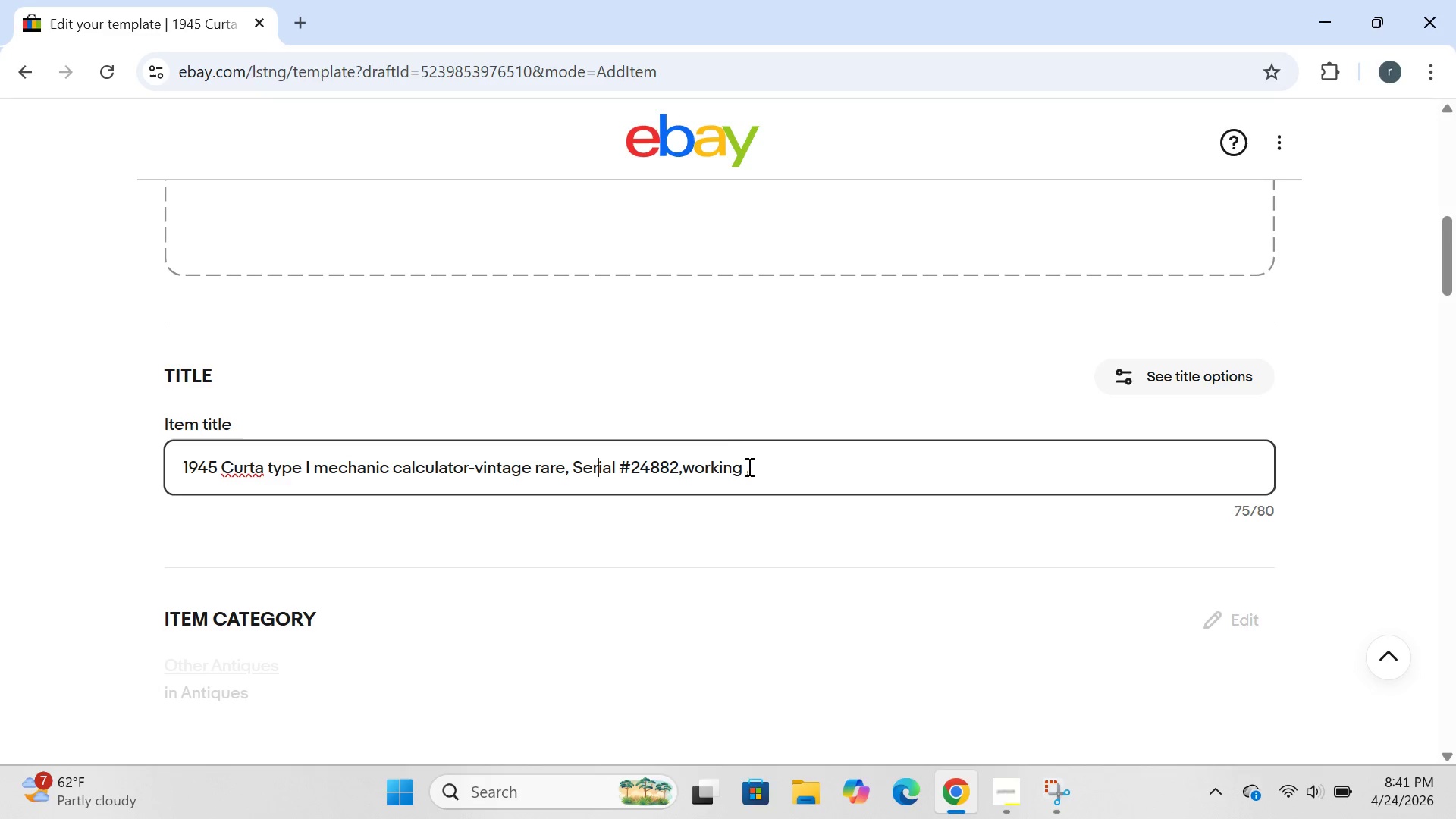 
left_click([748, 467])
 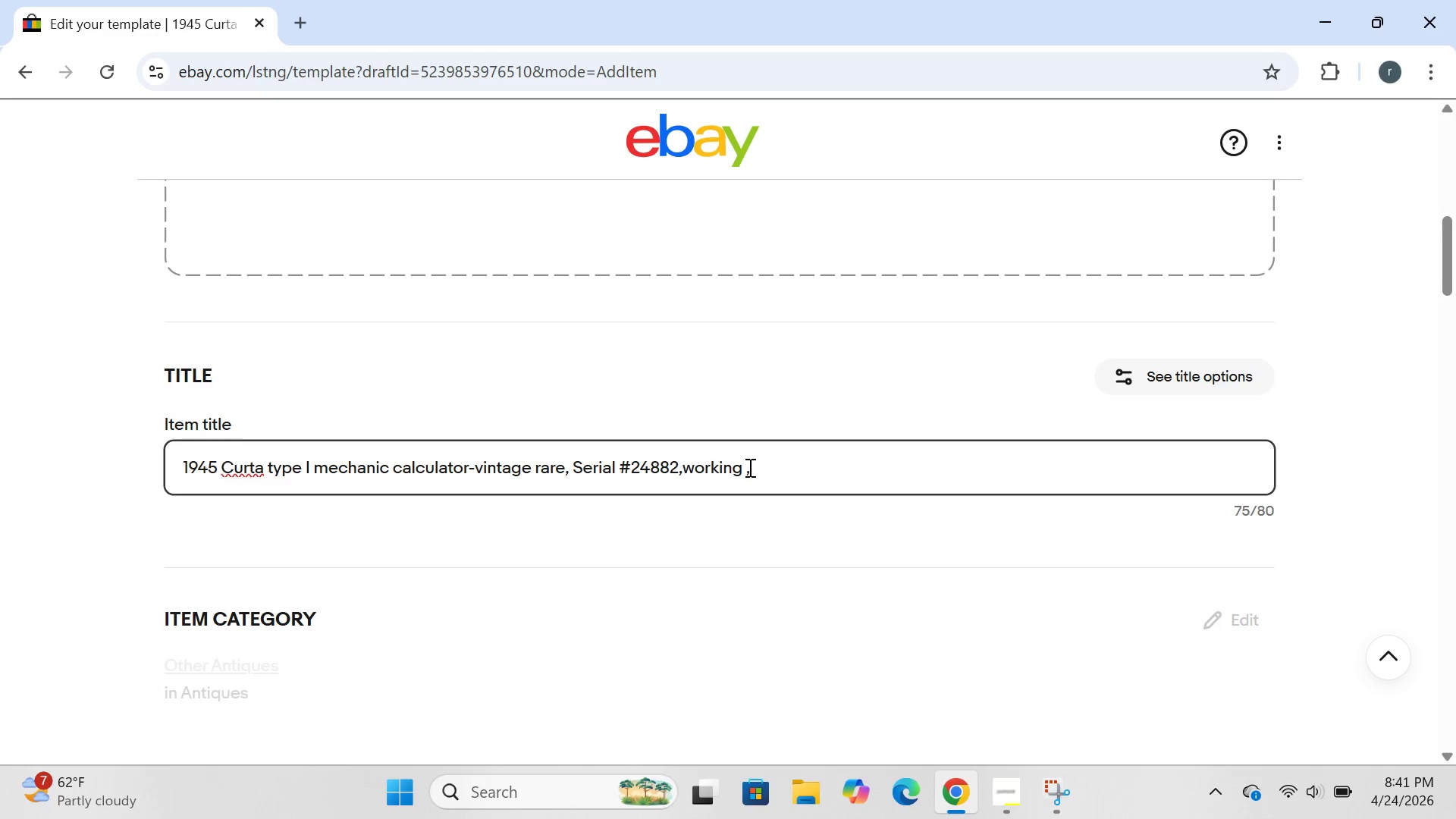 
left_click([748, 467])
 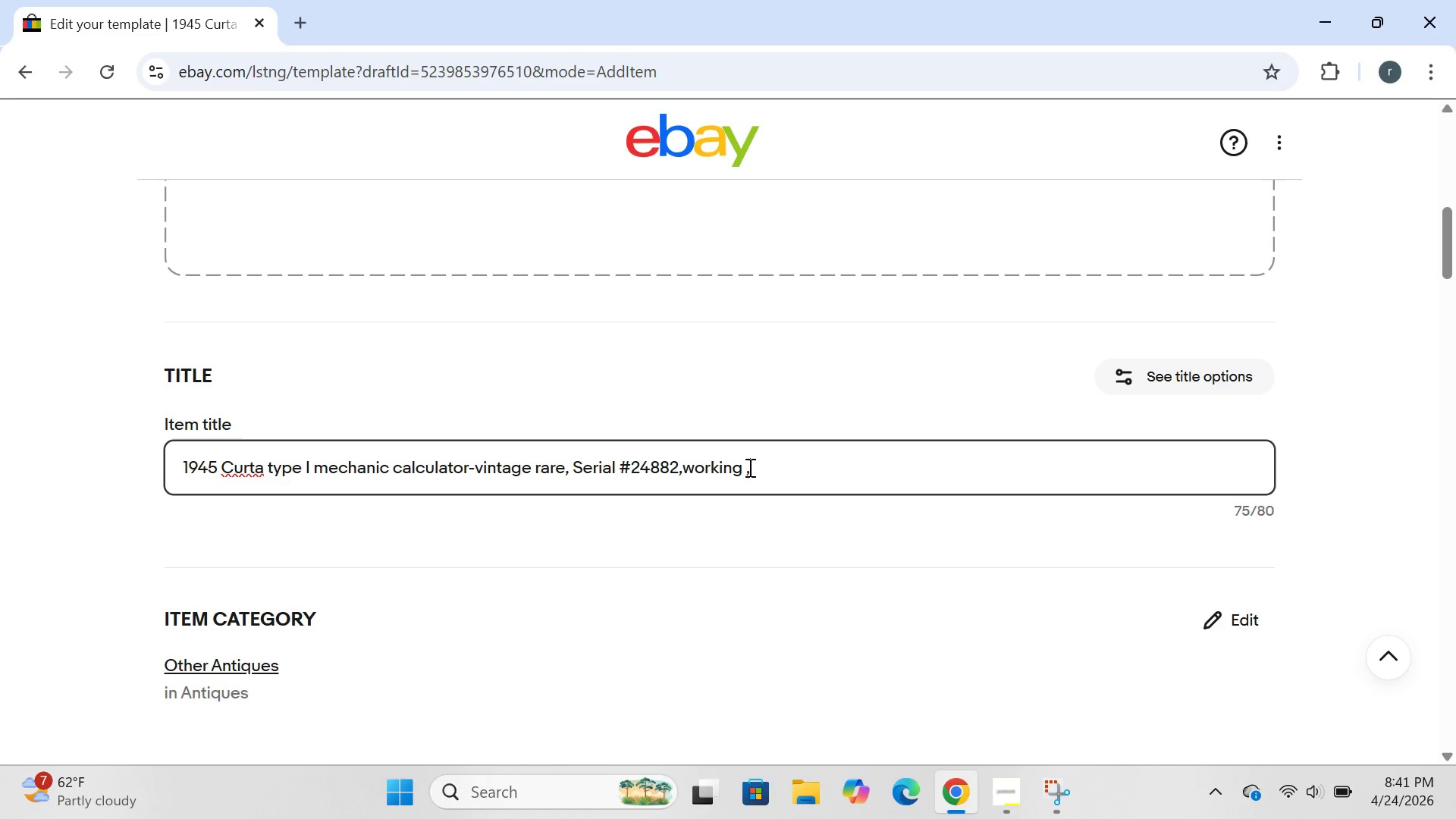 
left_click([748, 467])
 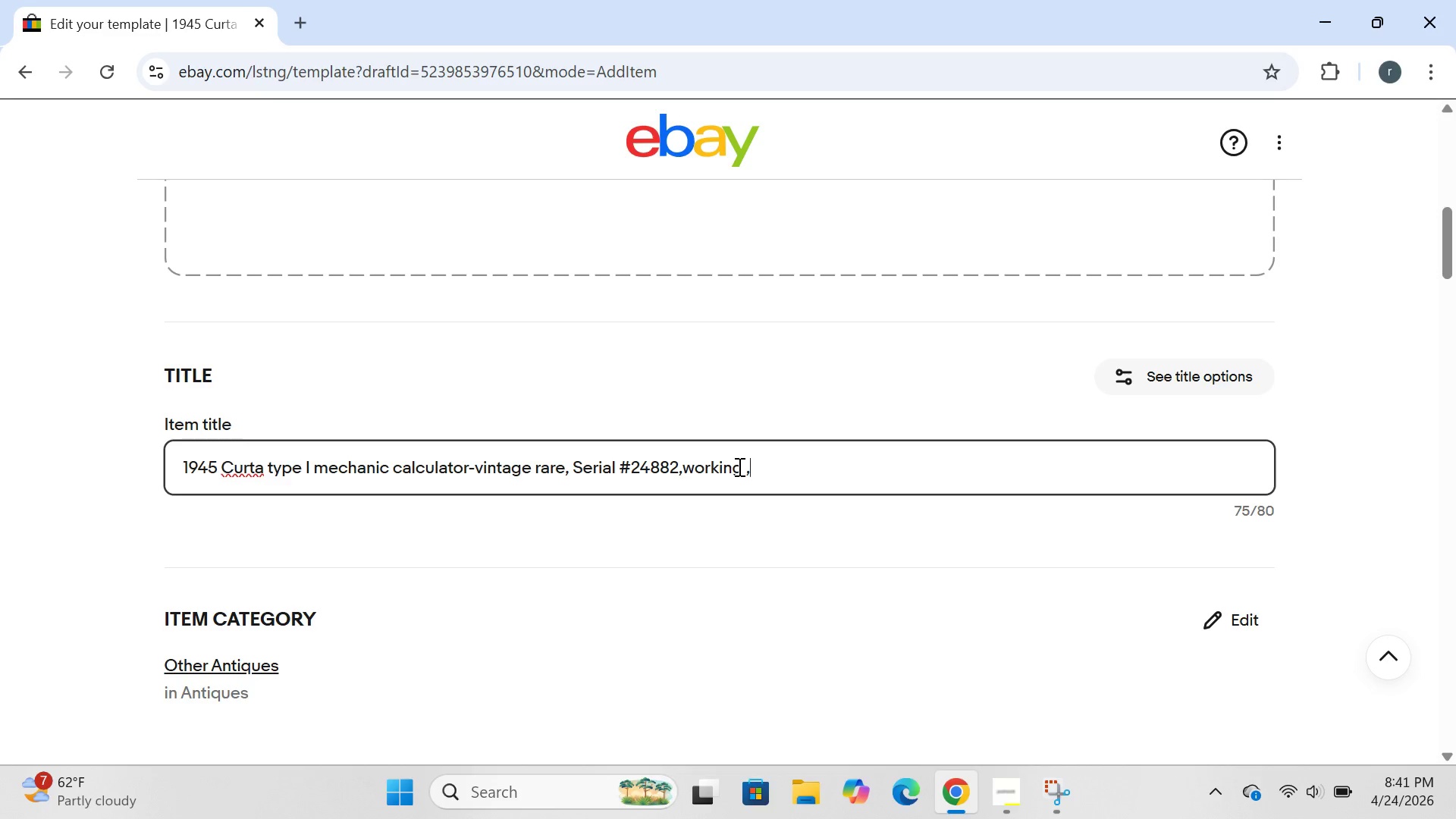 
left_click([738, 466])
 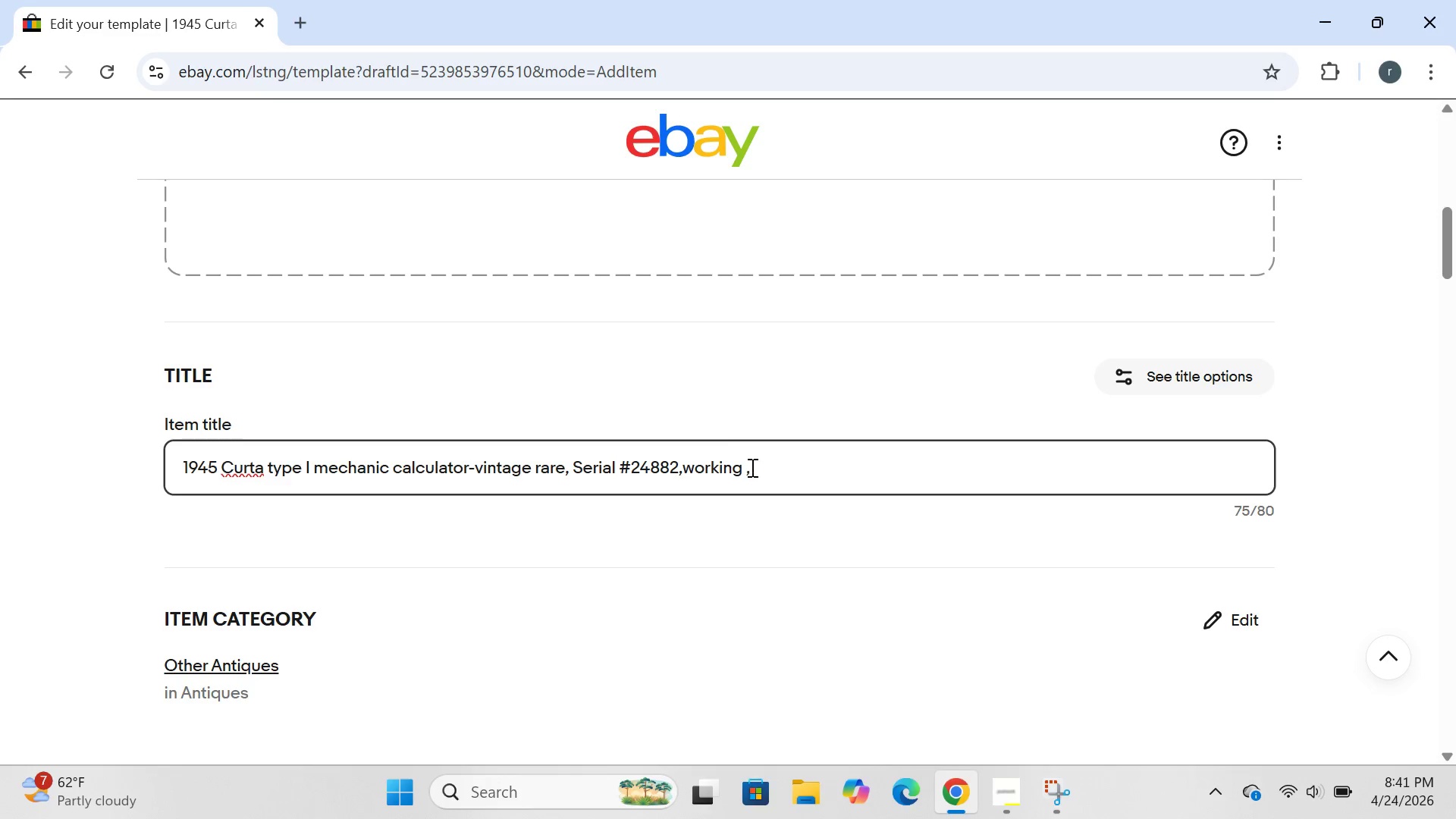 
left_click([751, 467])
 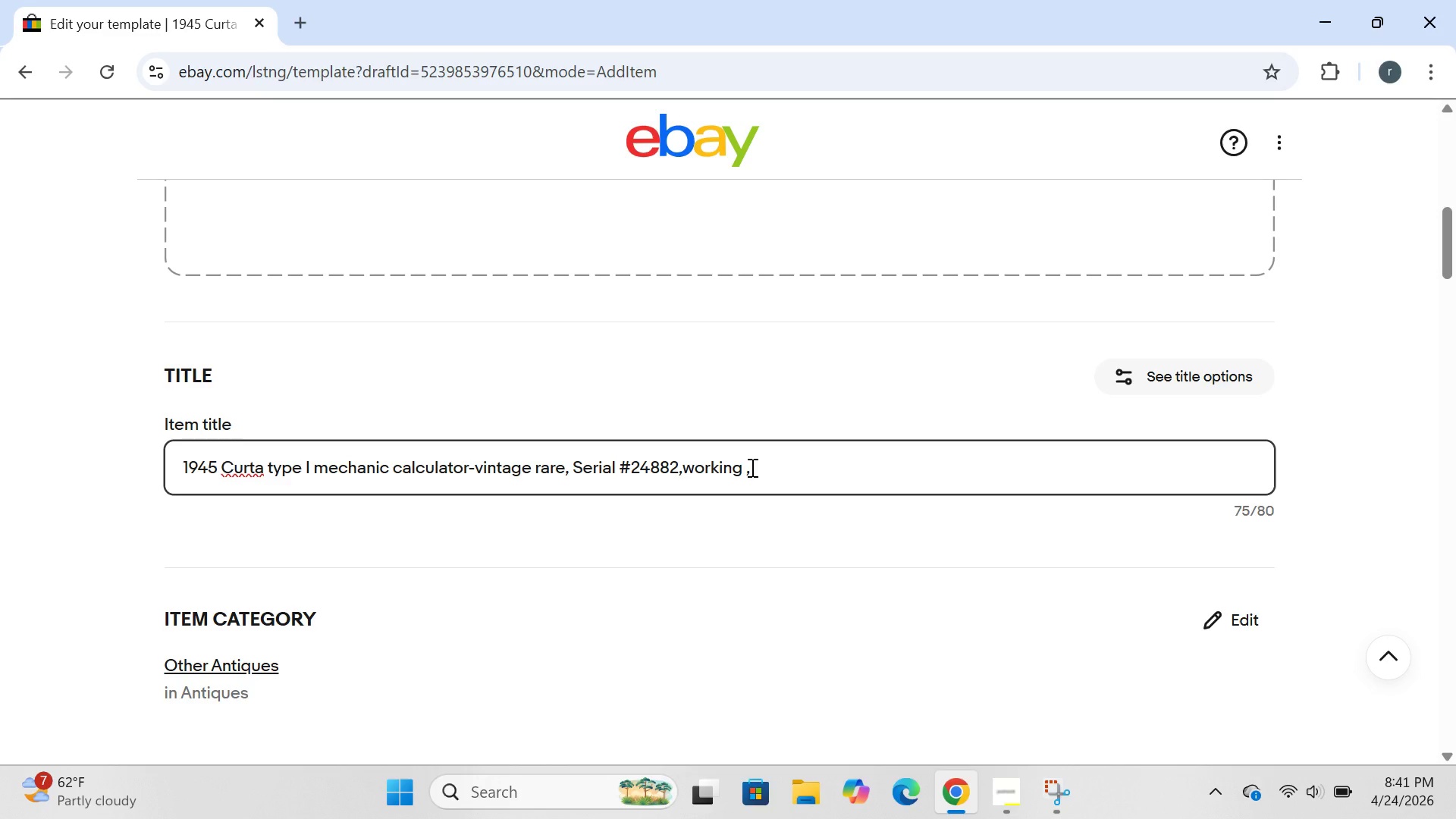 
type(CPA gift)
 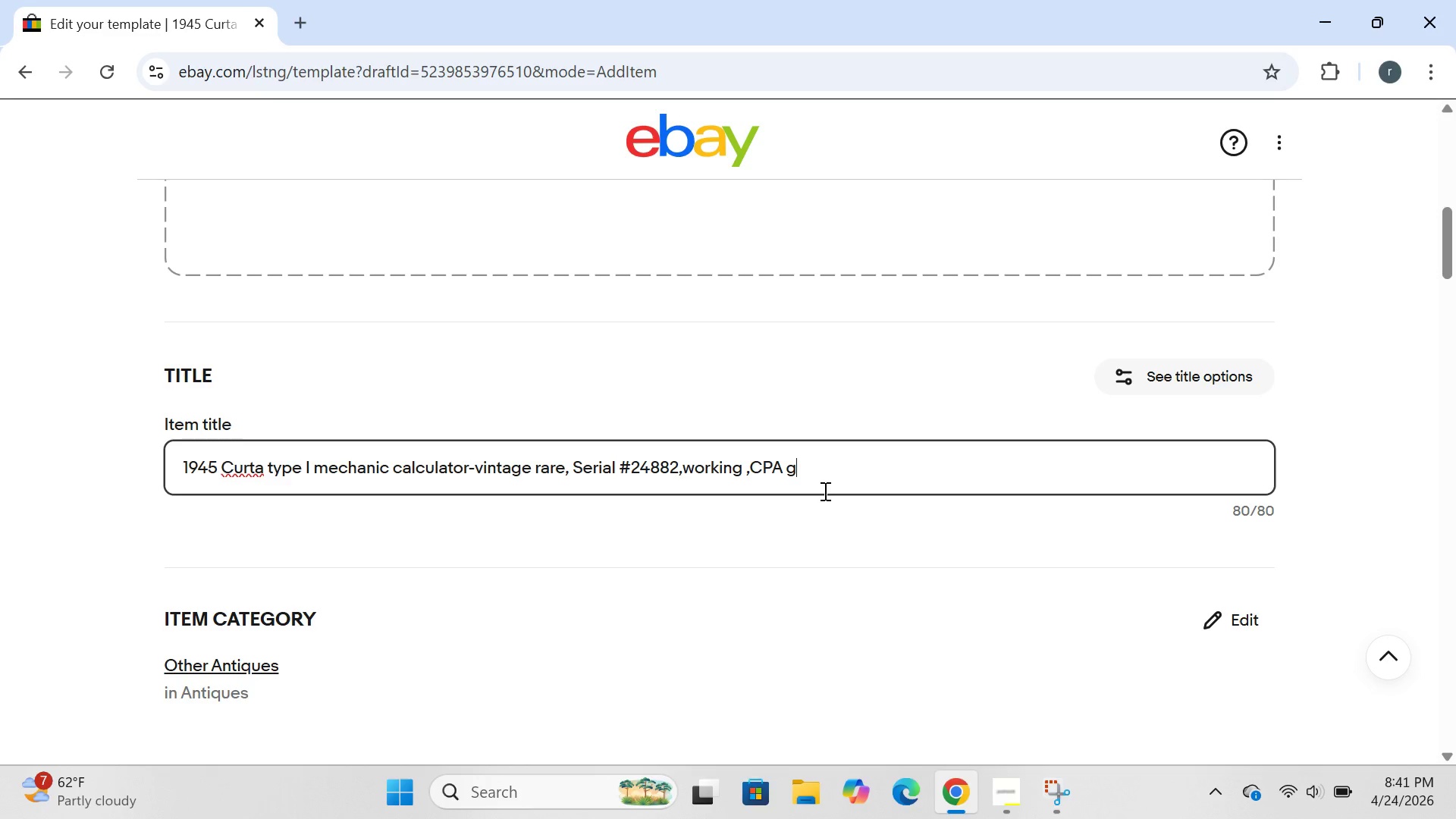 
key(Backspace)
type(Gift)
 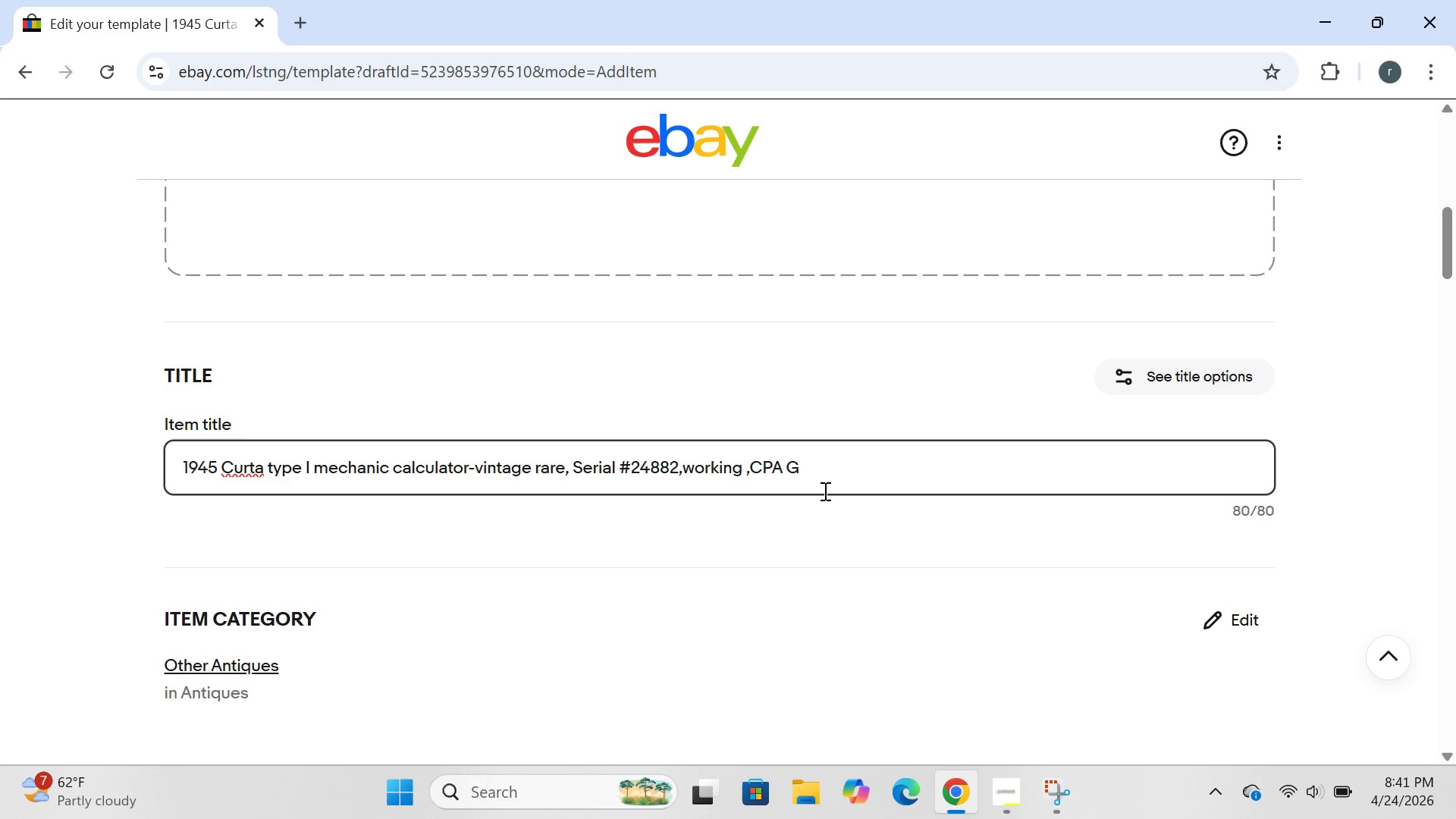 
wait(24.86)
 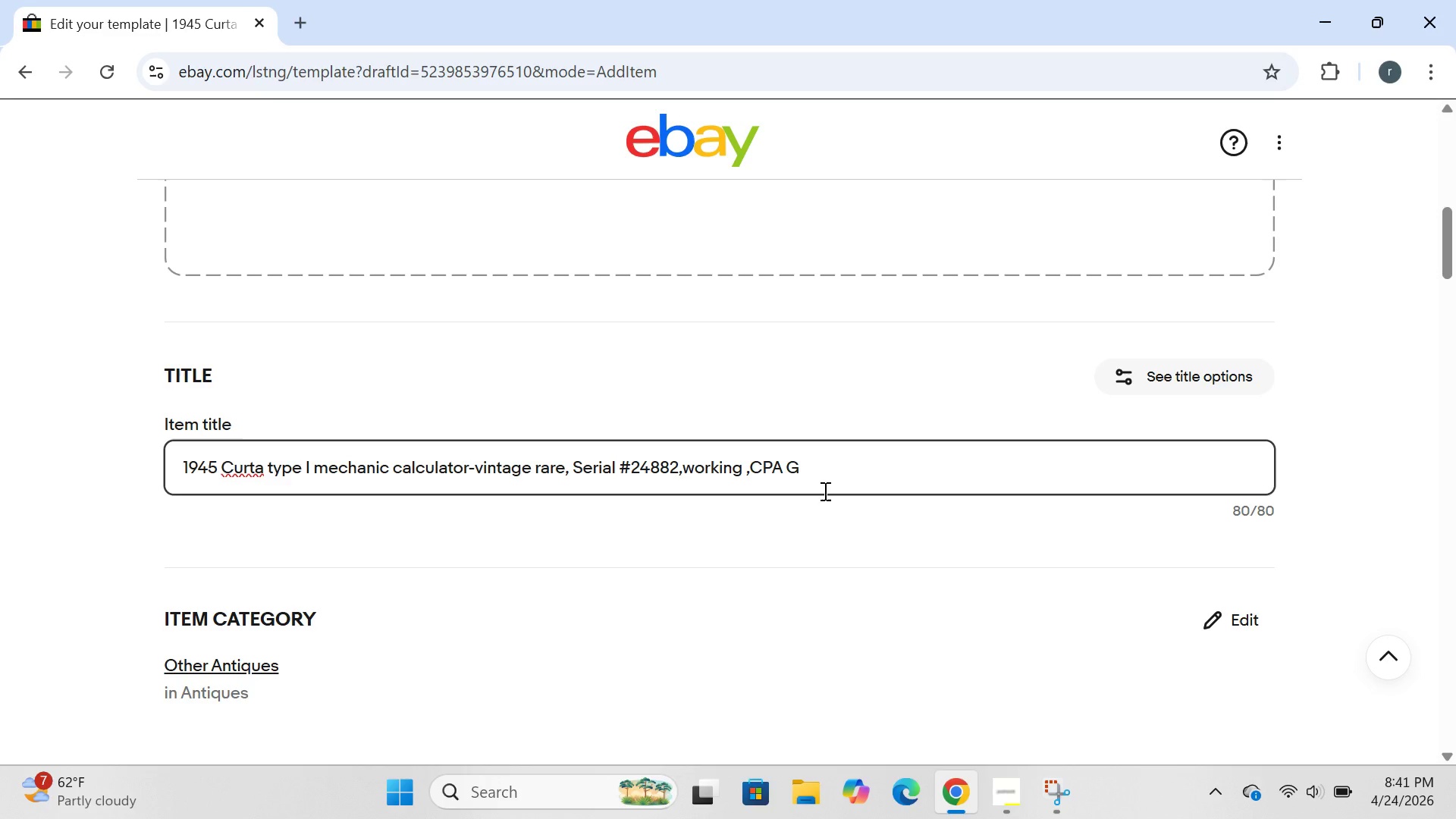 
key(Control+A)
 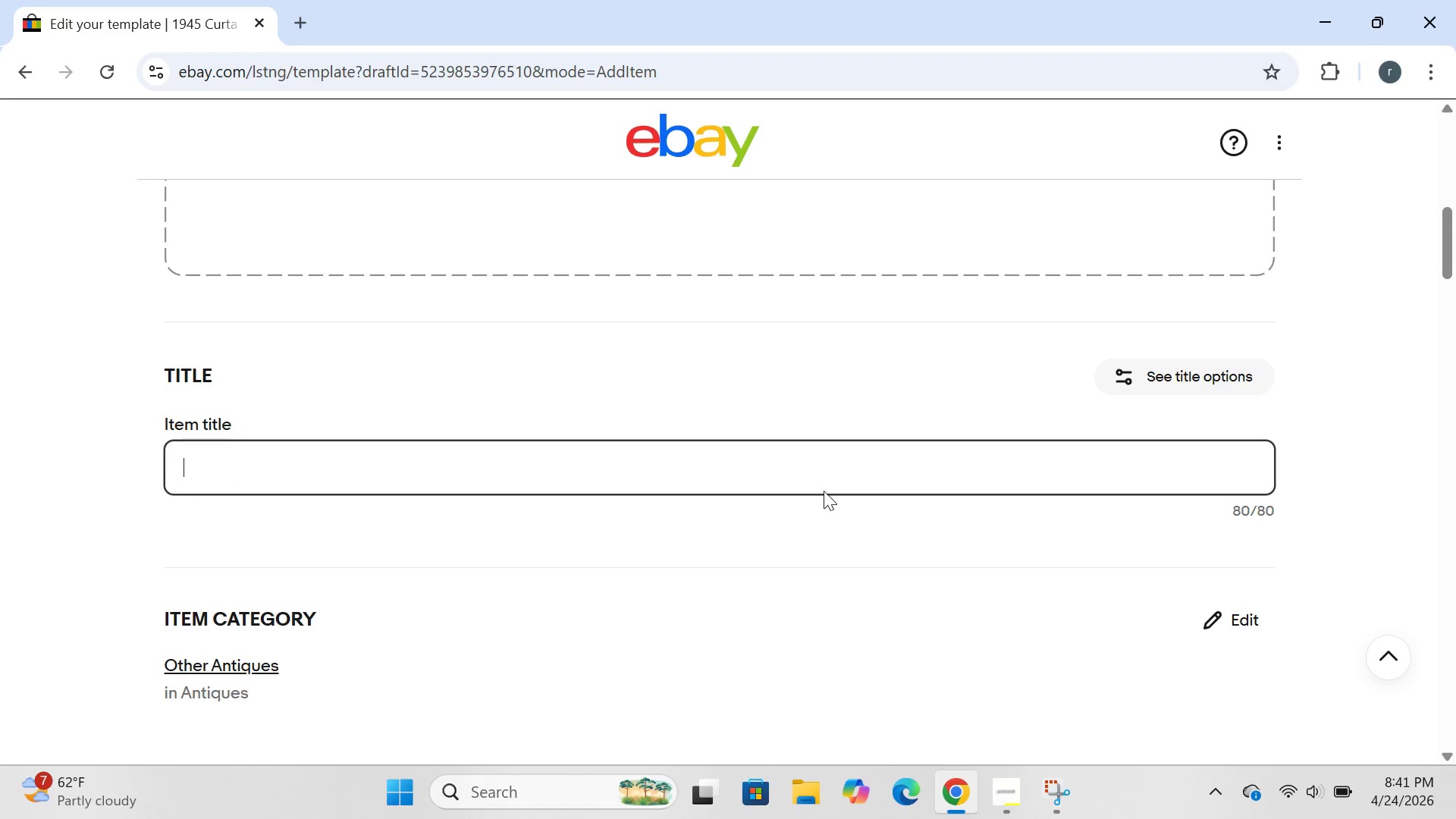 
key(Backspace)
type(1954 curta type )
 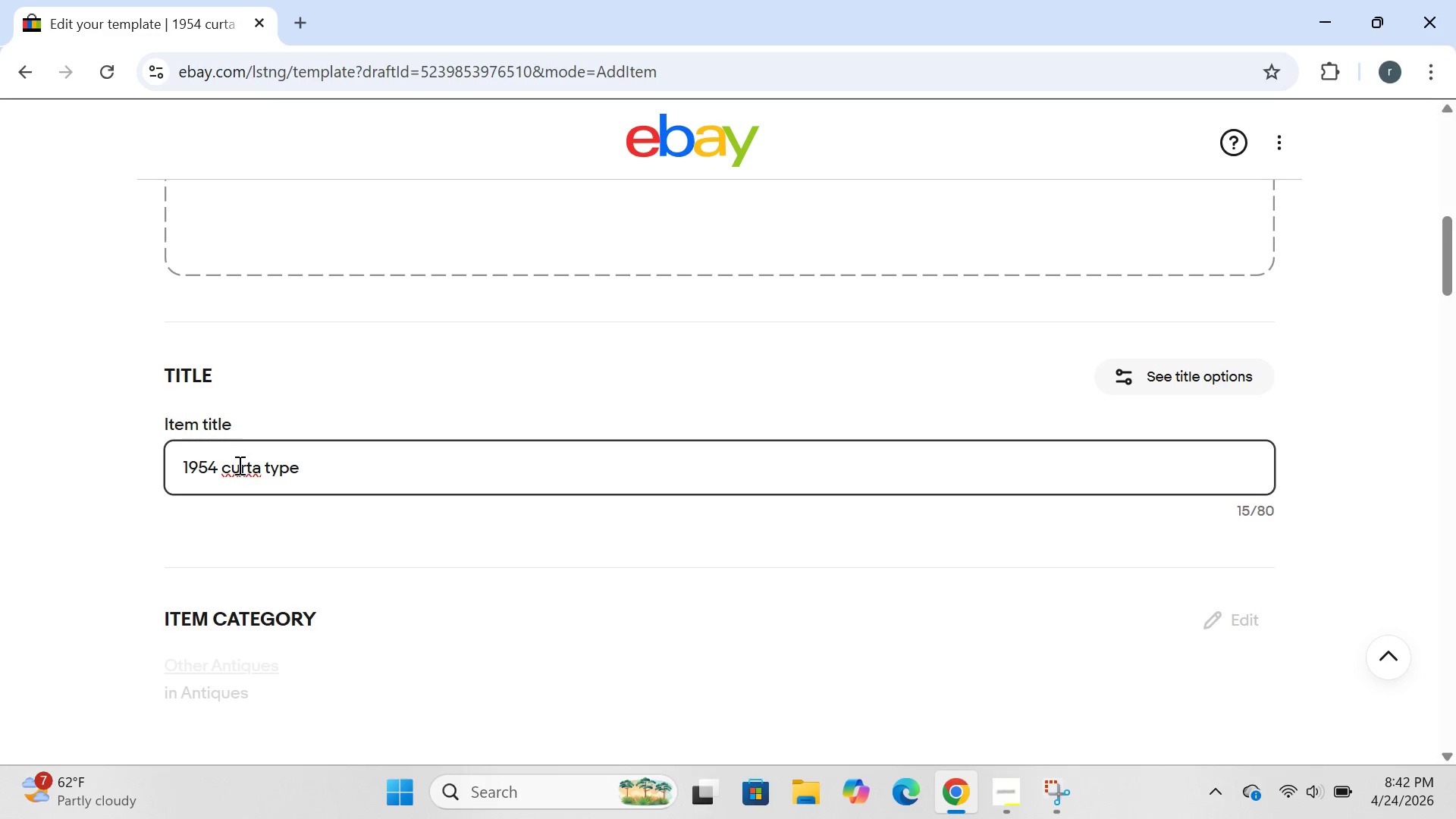 
left_click([232, 465])
 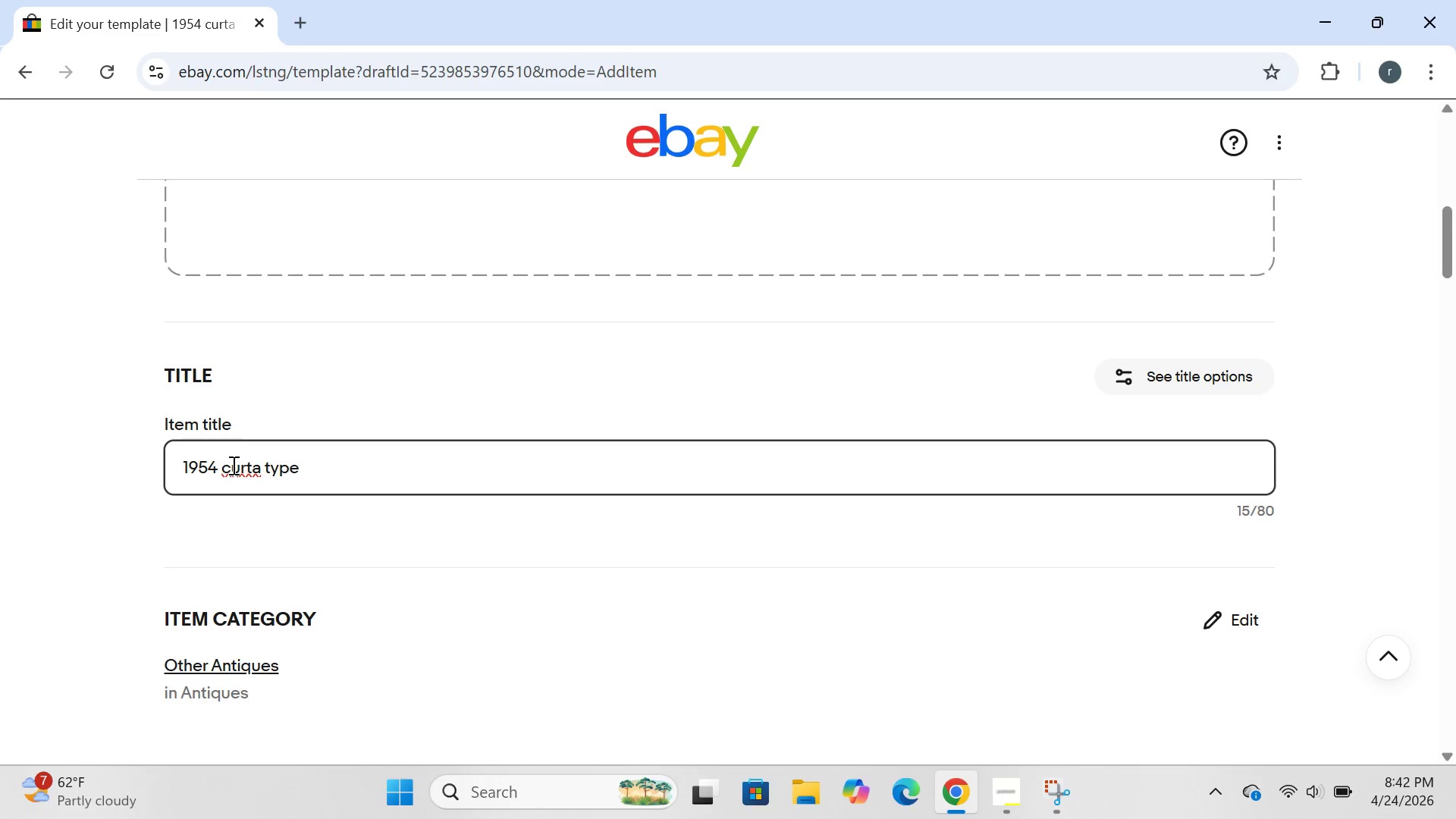 
key(Backspace)
 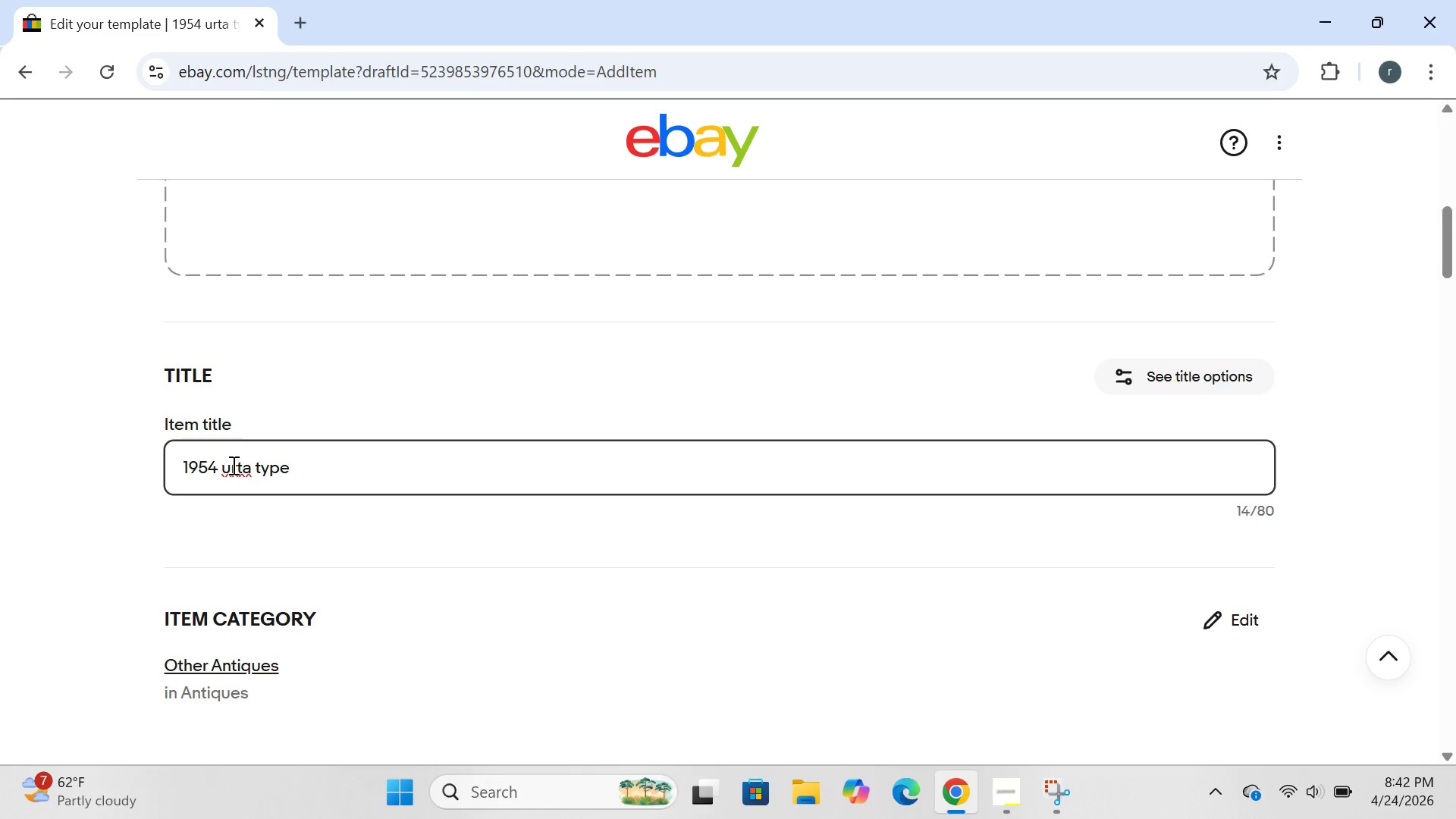 
key(CapsLock)
 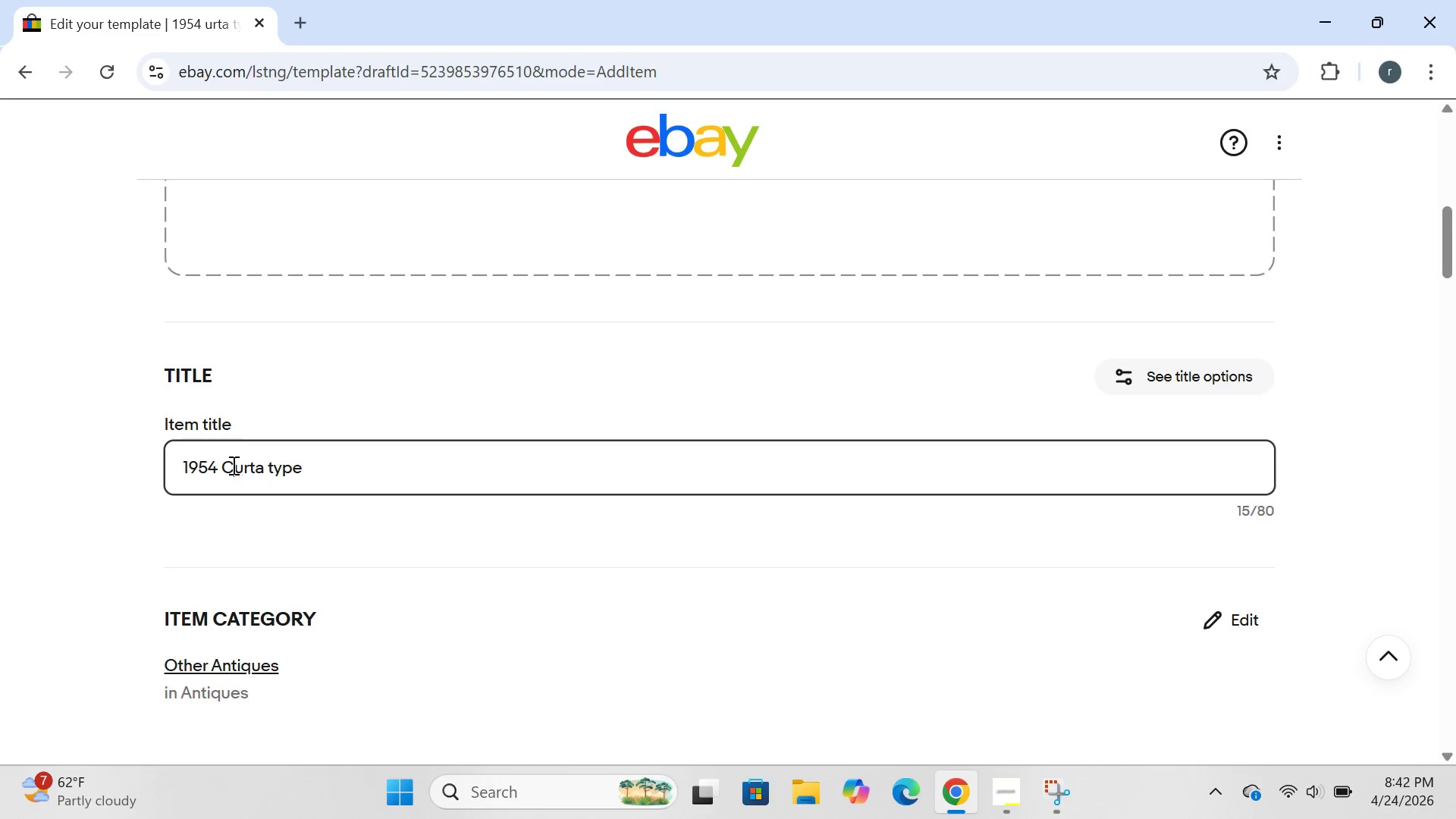 
key(C)
 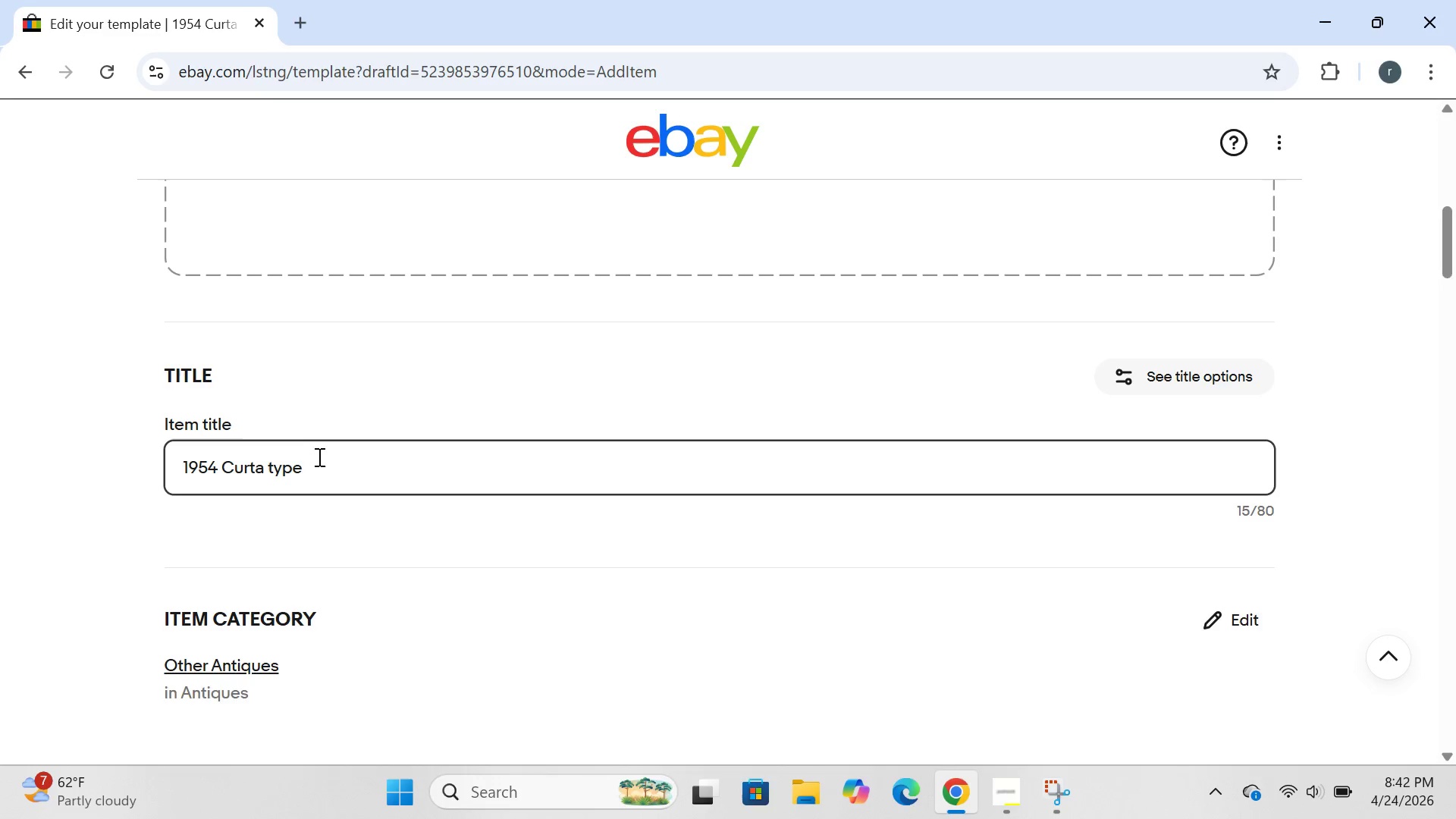 
left_click([318, 457])
 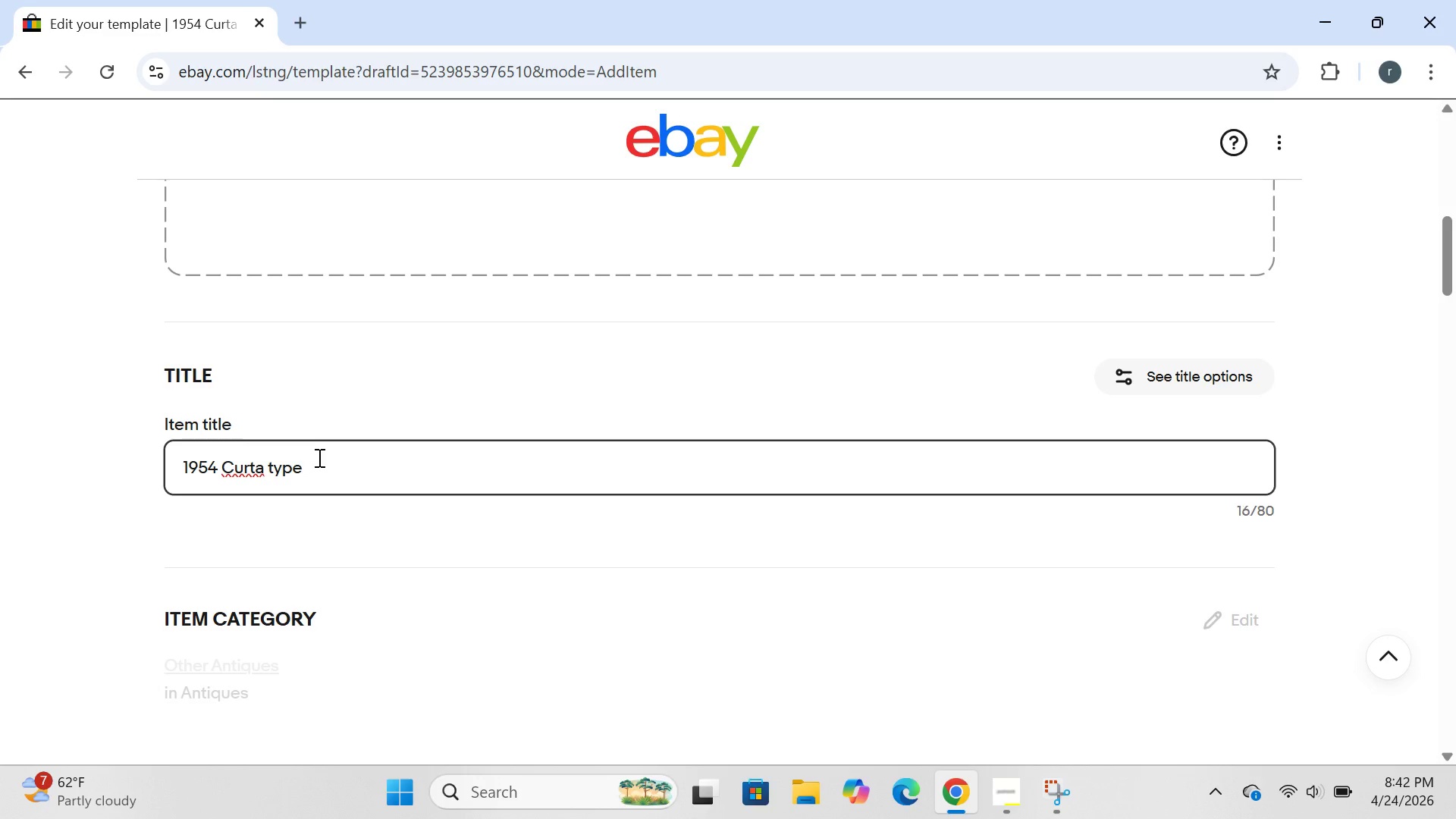 
type(i me\chanical )
 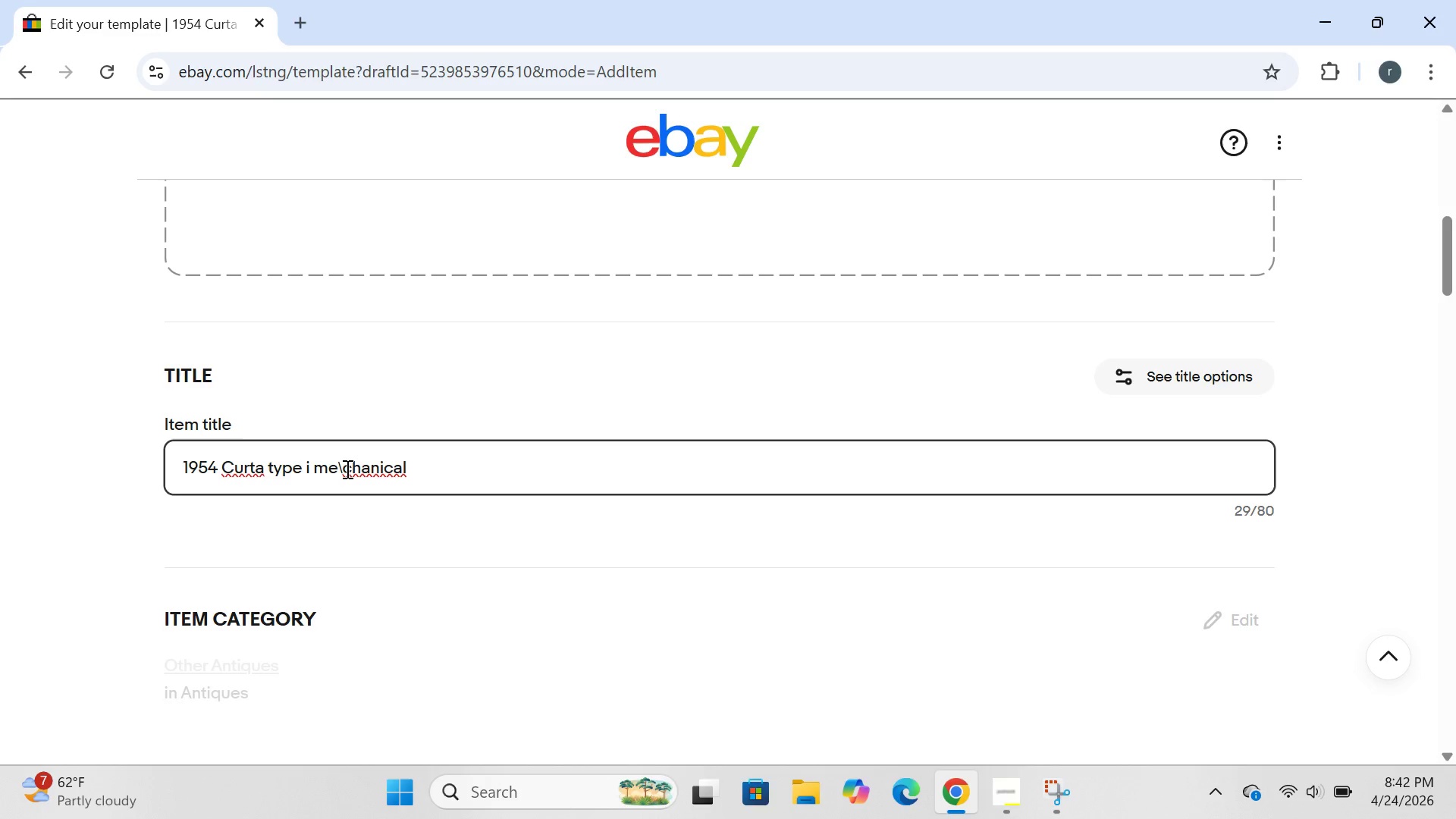 
left_click([346, 469])
 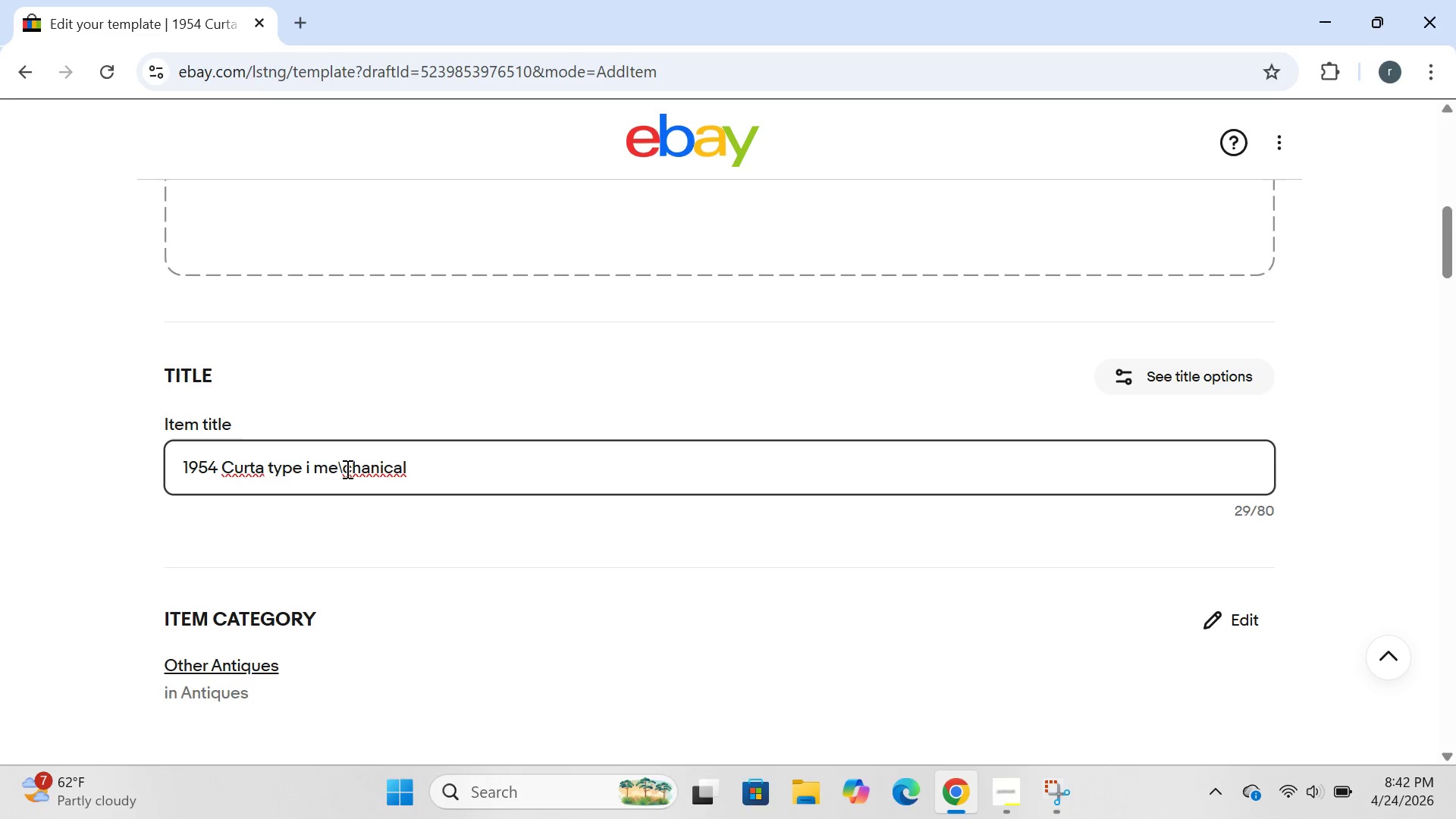 
key(Backspace)
 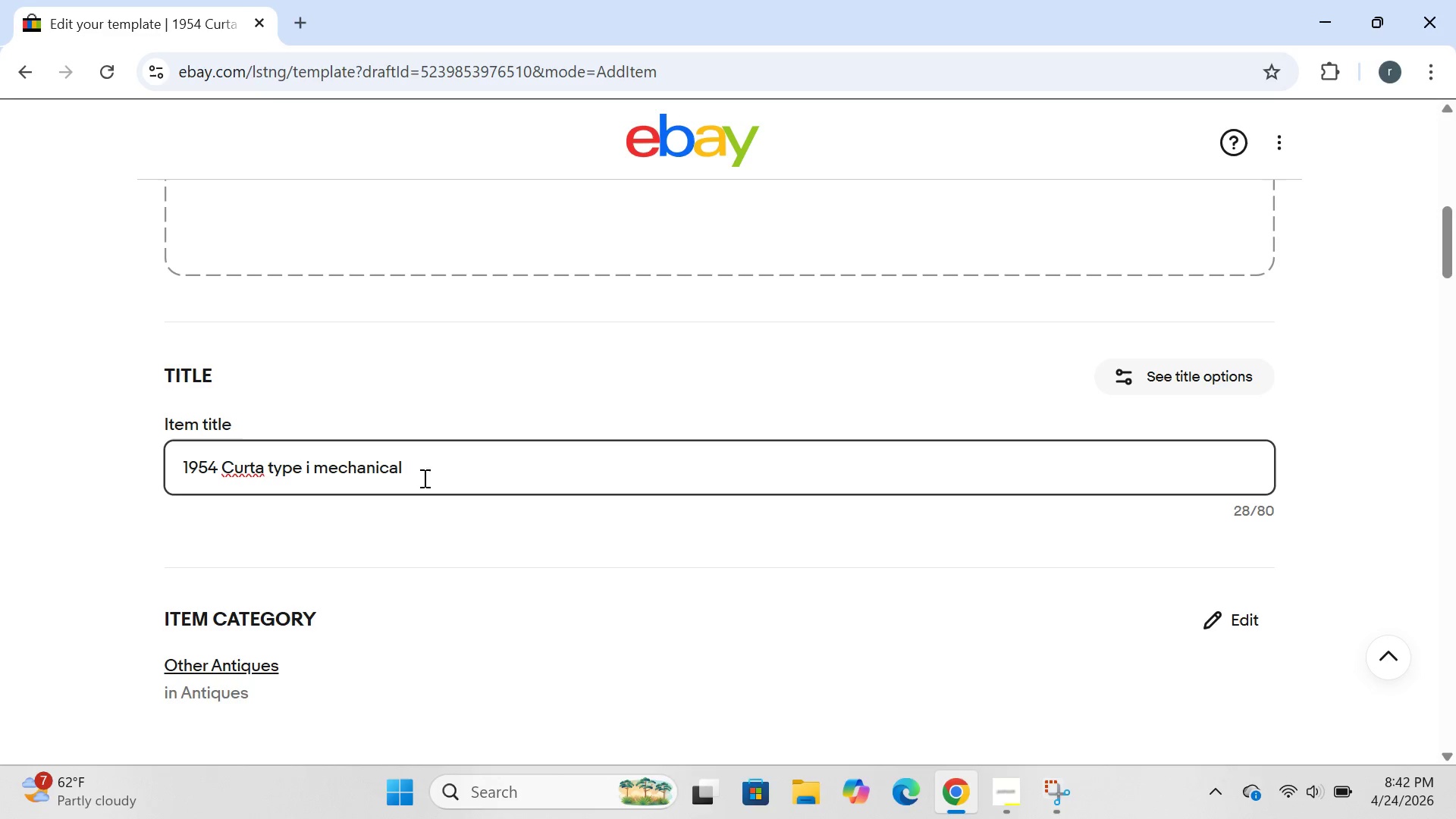 
left_click([412, 471])
 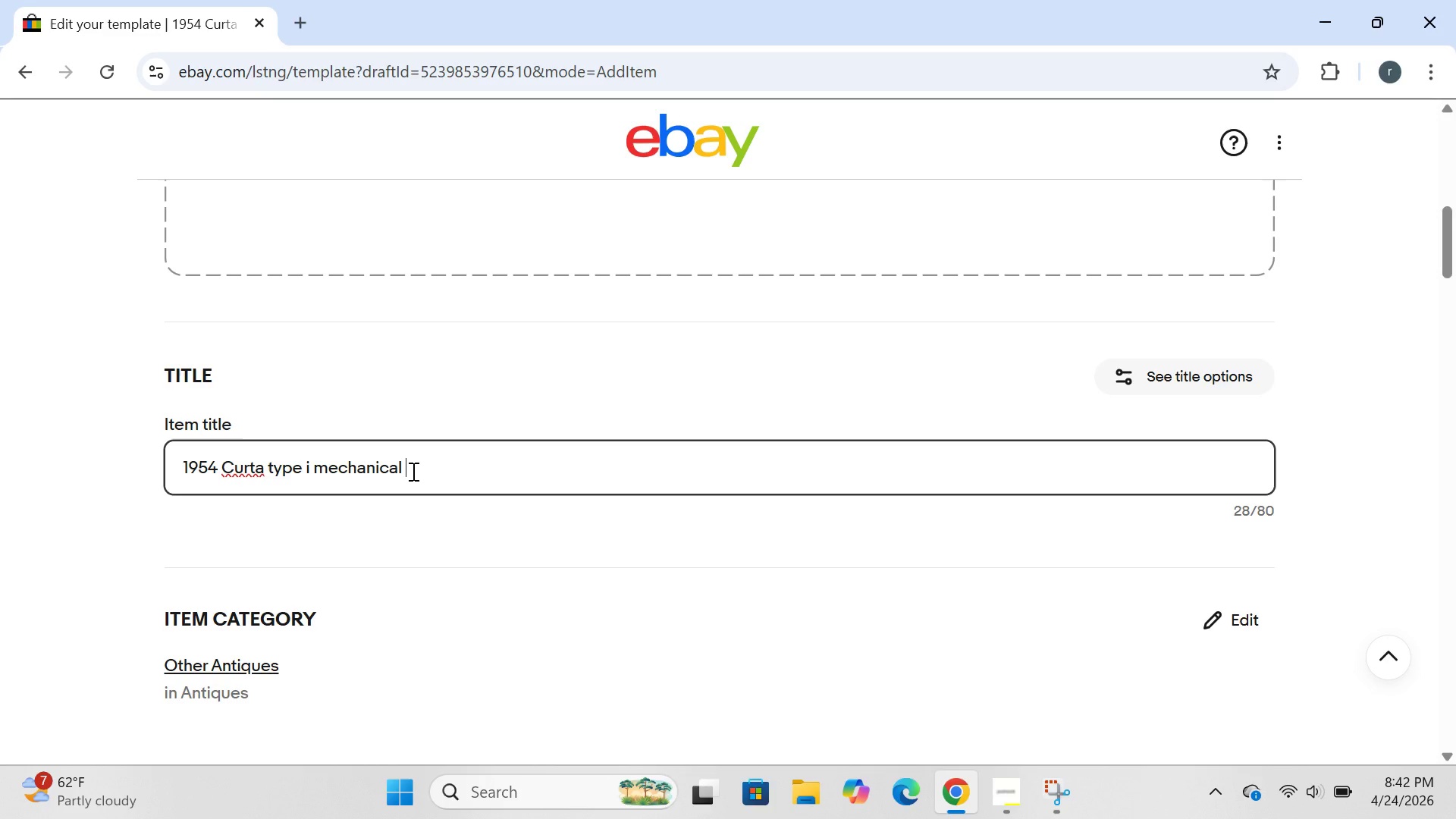 
type(calculator-vintage rare,working)
 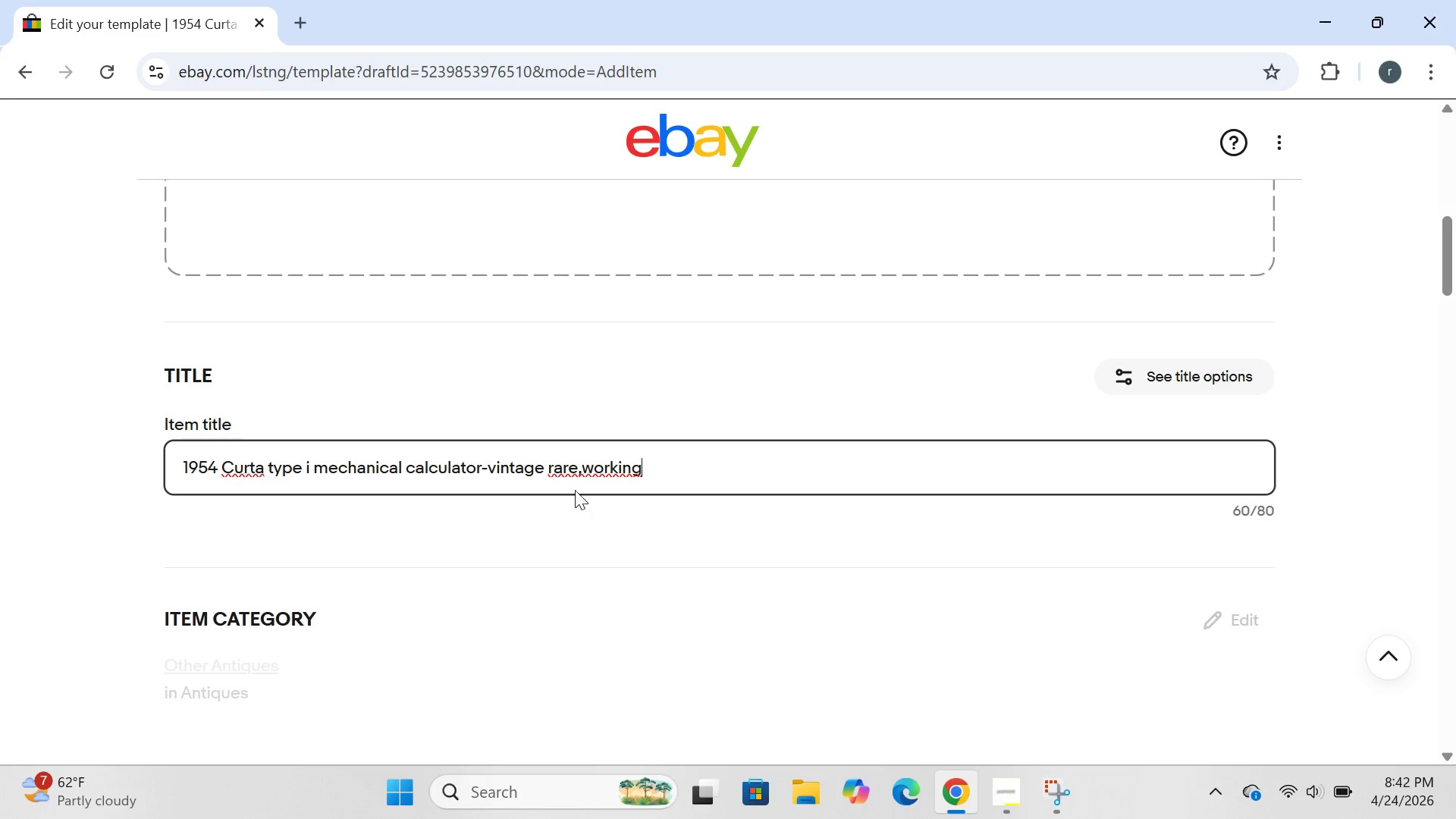 
left_click([586, 469])
 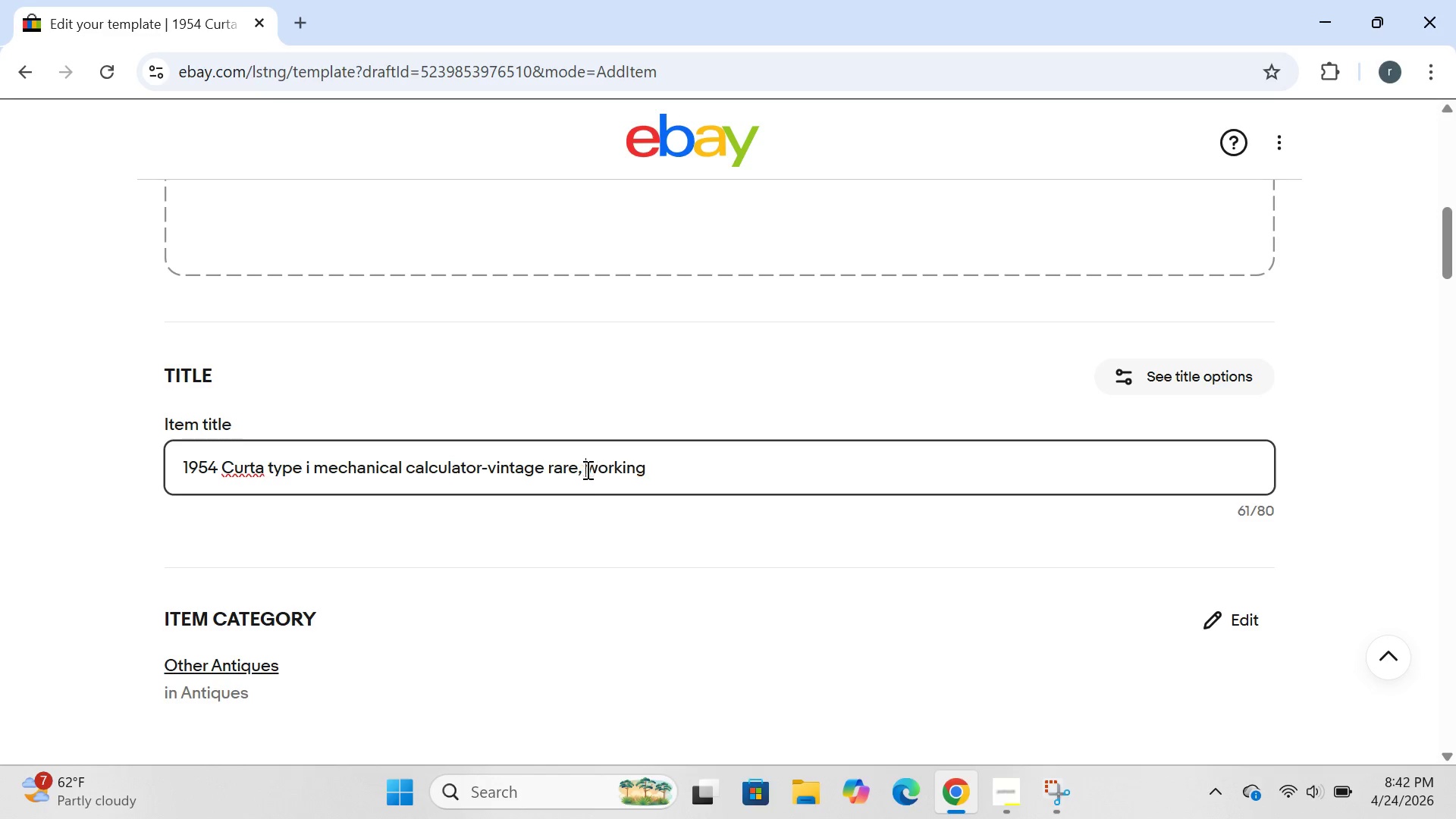 
key(Space)
 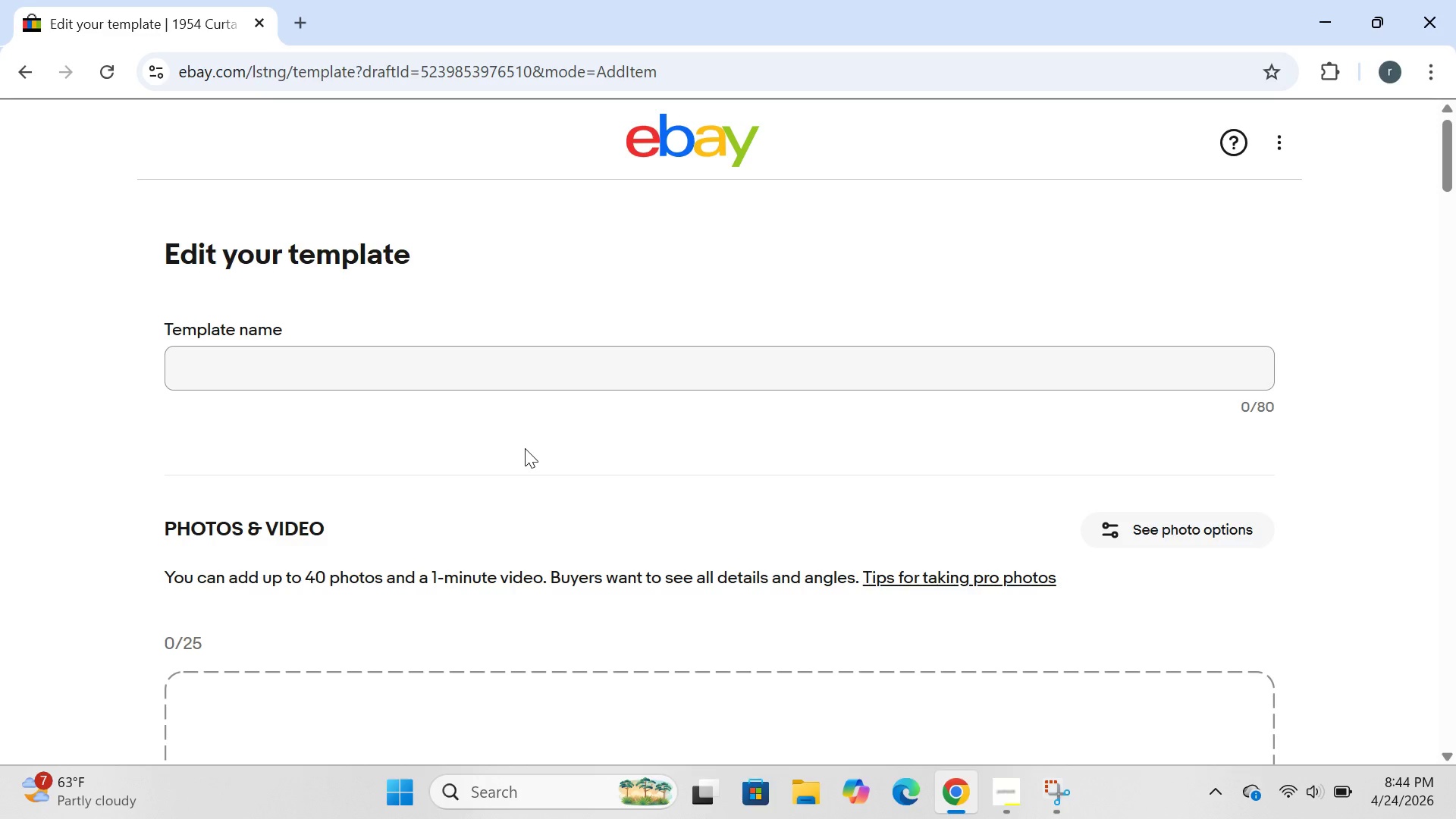 
wait(100.62)
 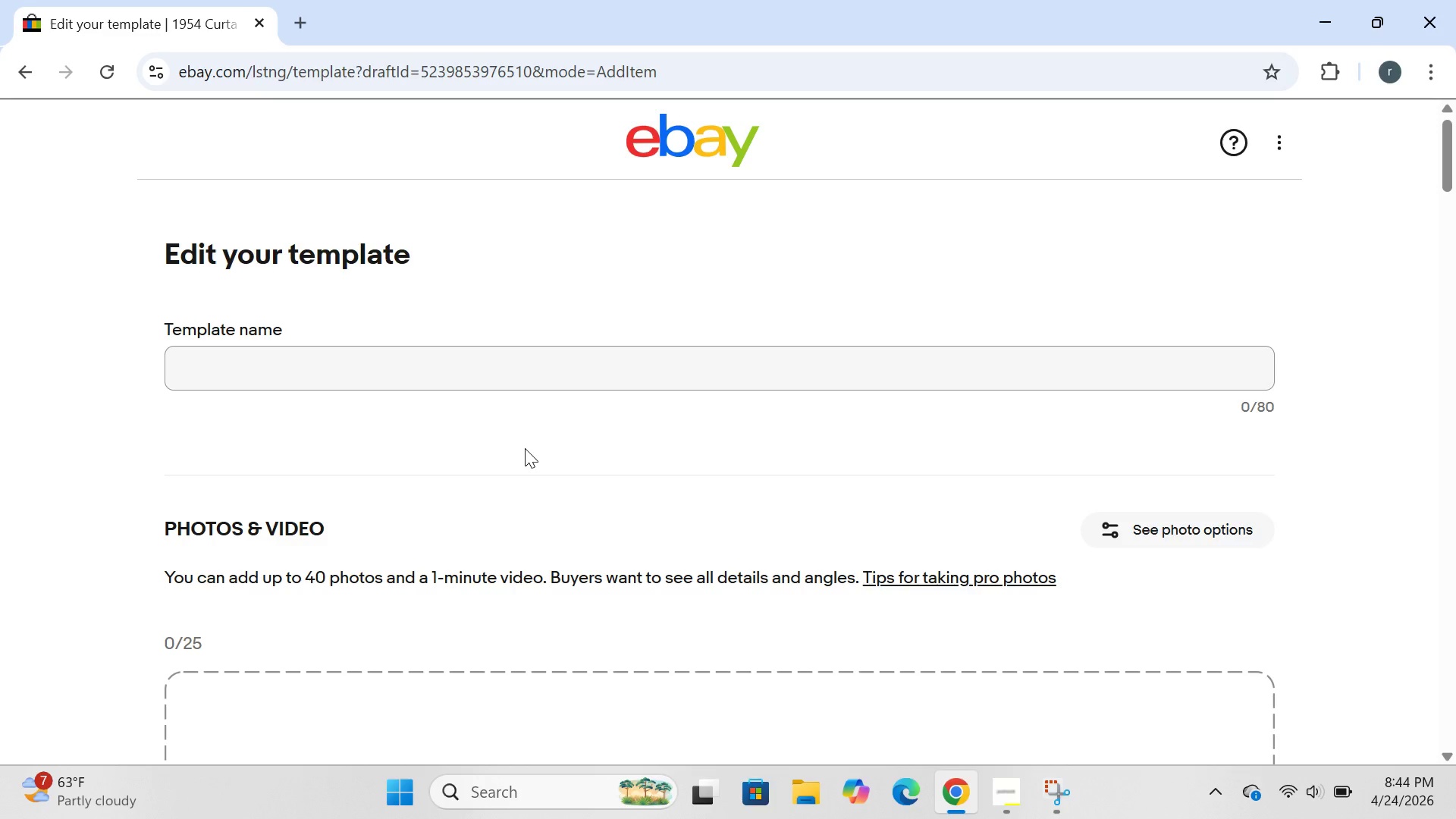 
left_click([306, 20])
 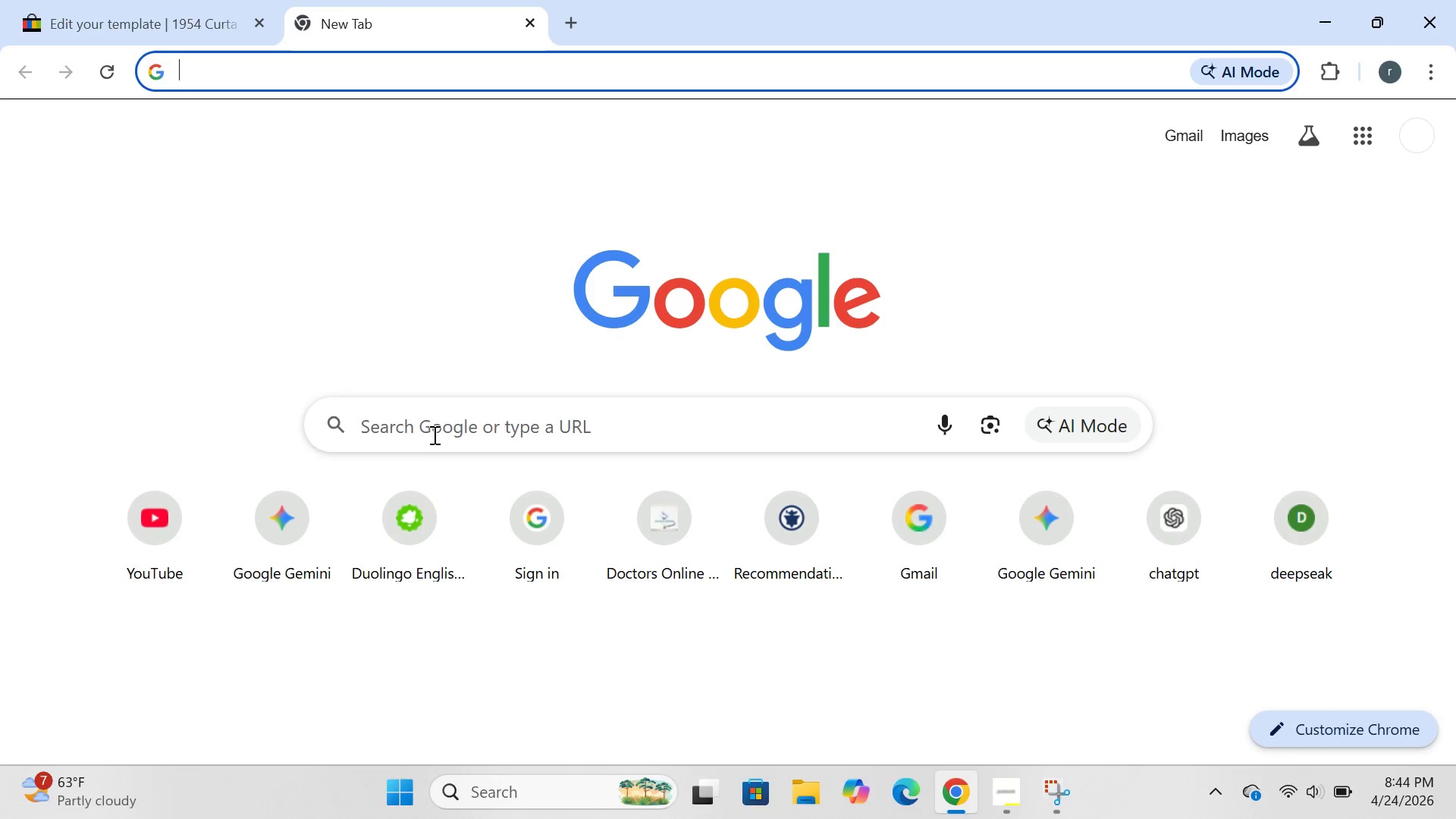 
left_click([432, 428])
 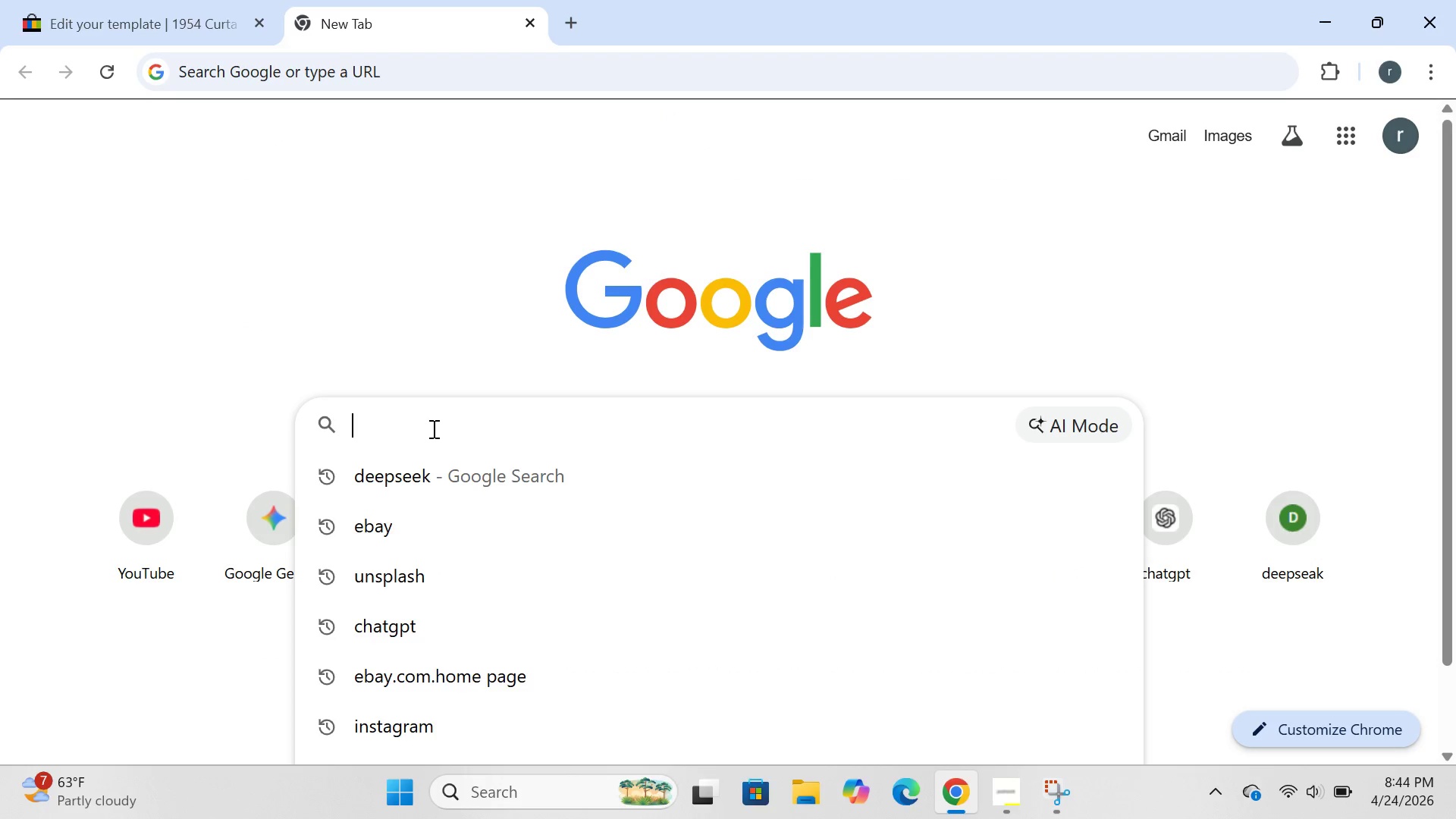 
type(curtuns)
 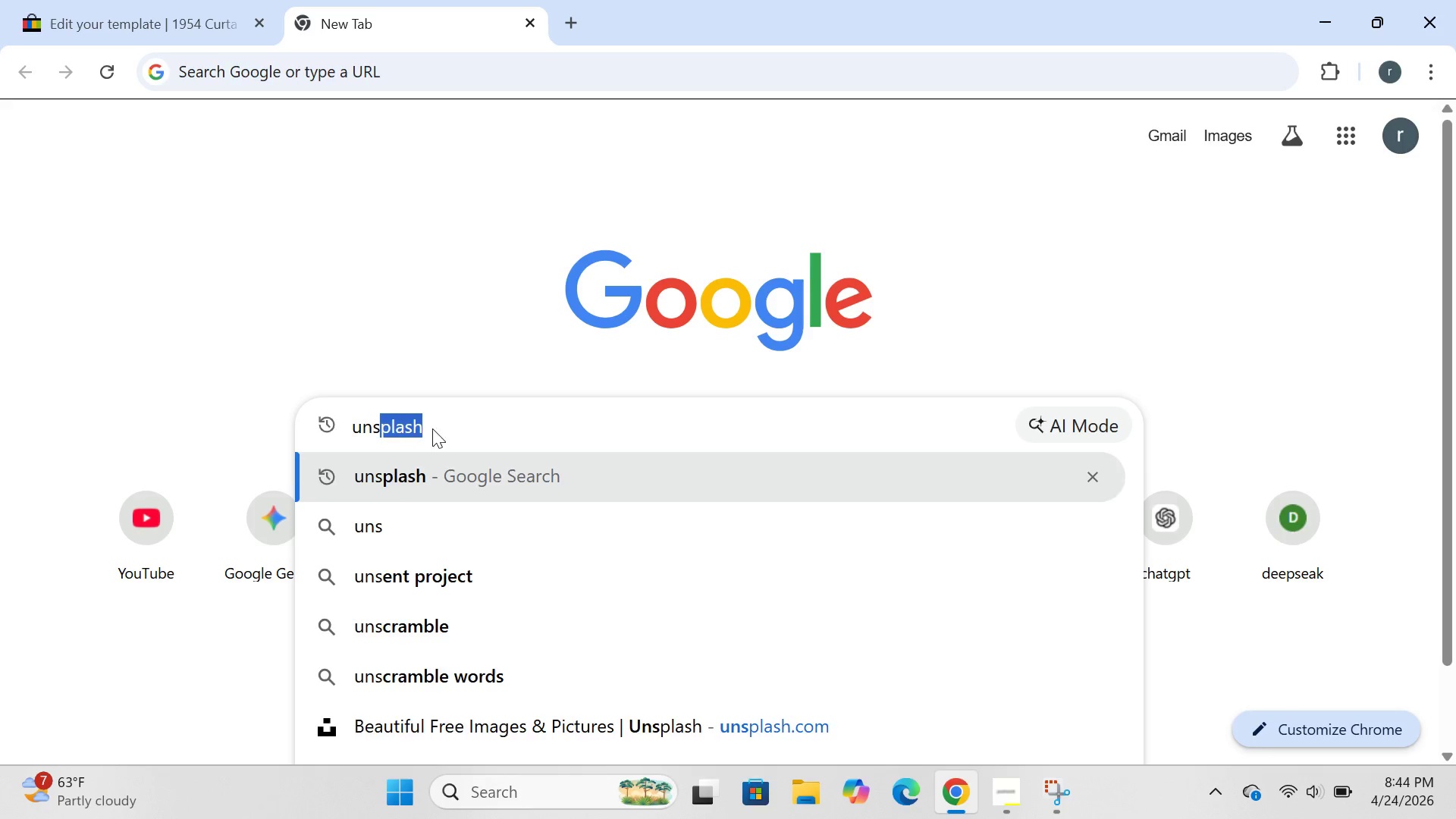 
hold_key(key=Backspace, duration=0.77)
 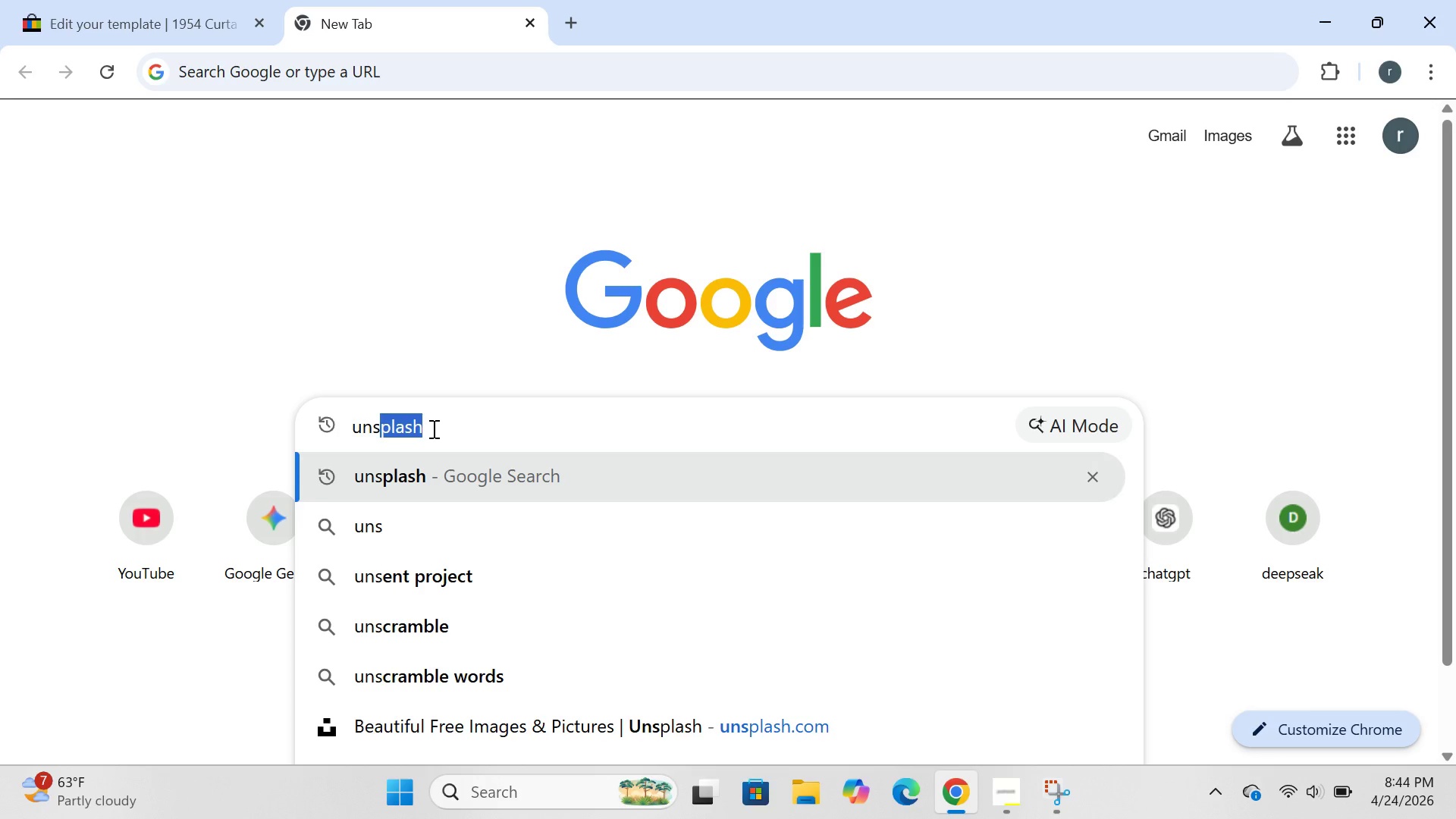 
key(Enter)
 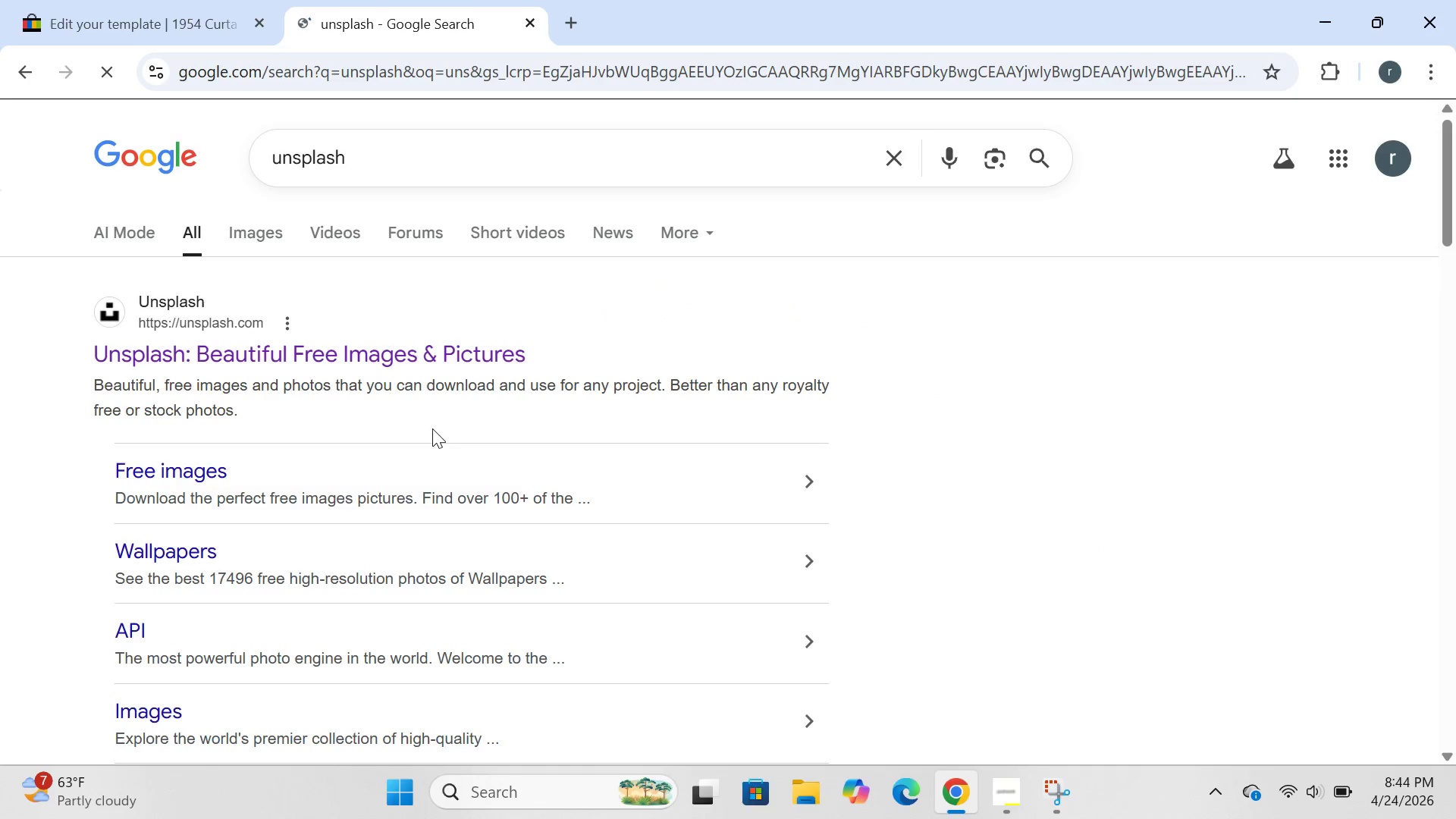 
left_click([365, 359])
 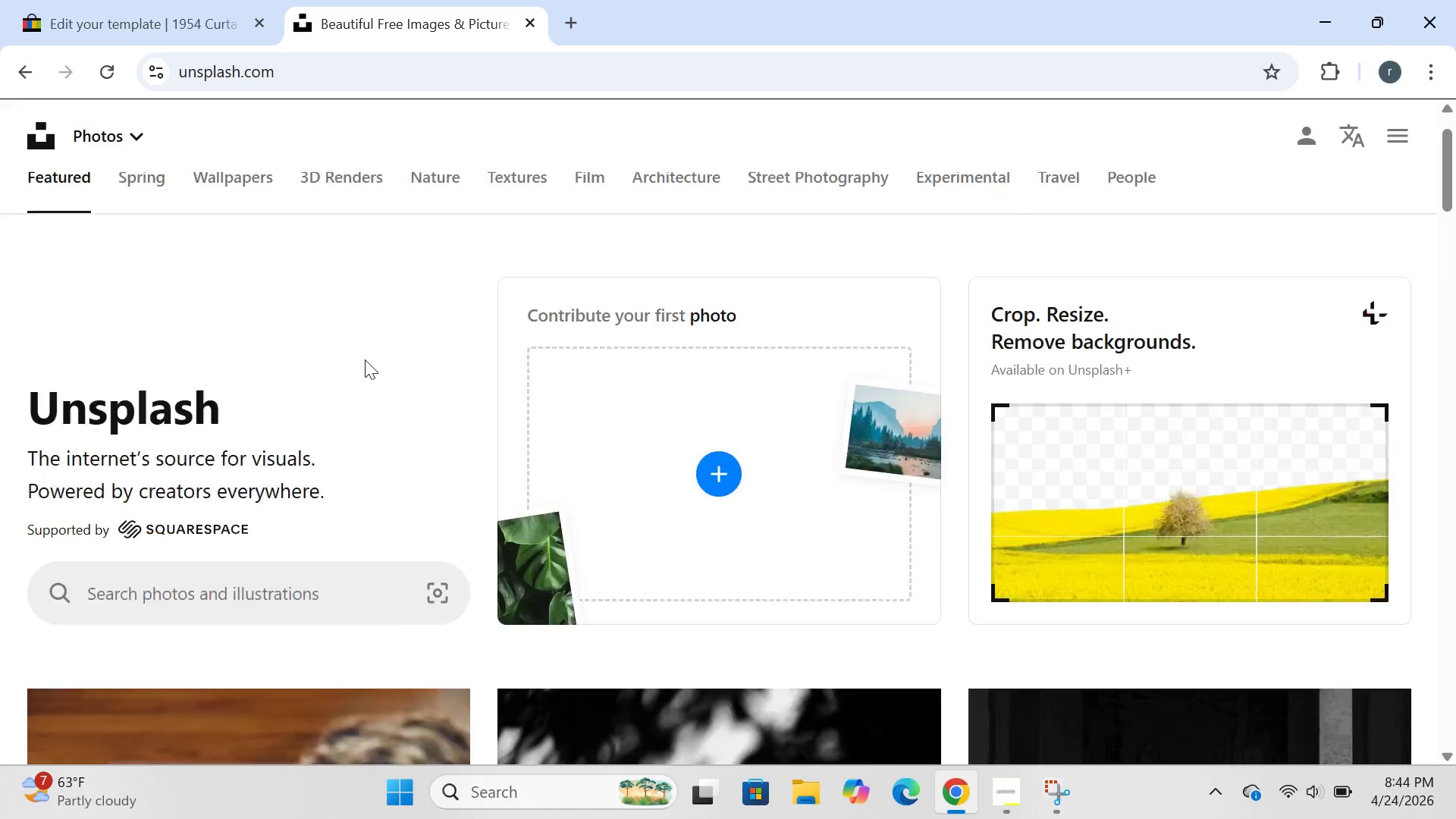 
left_click([303, 207])
 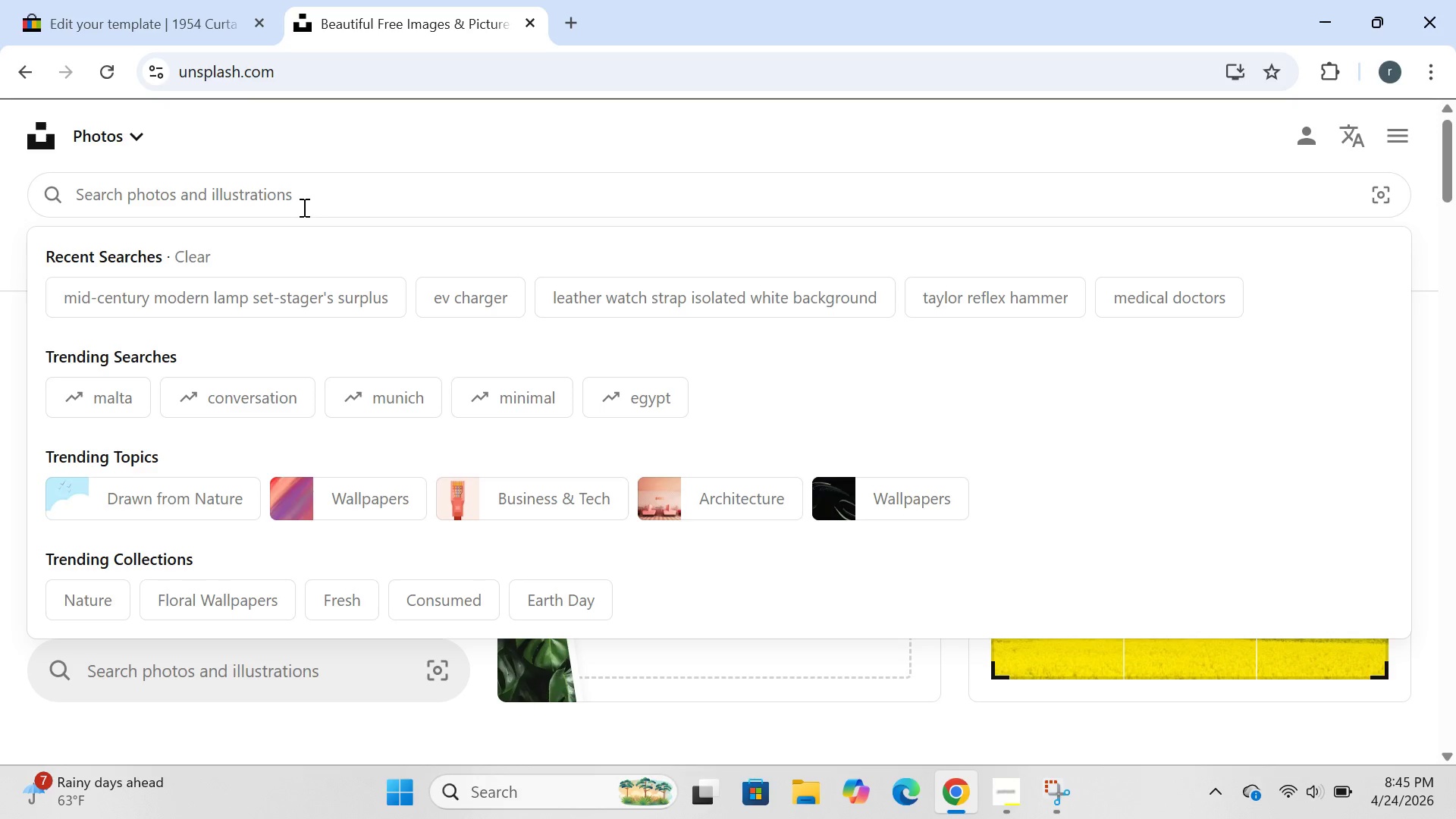 
wait(47.19)
 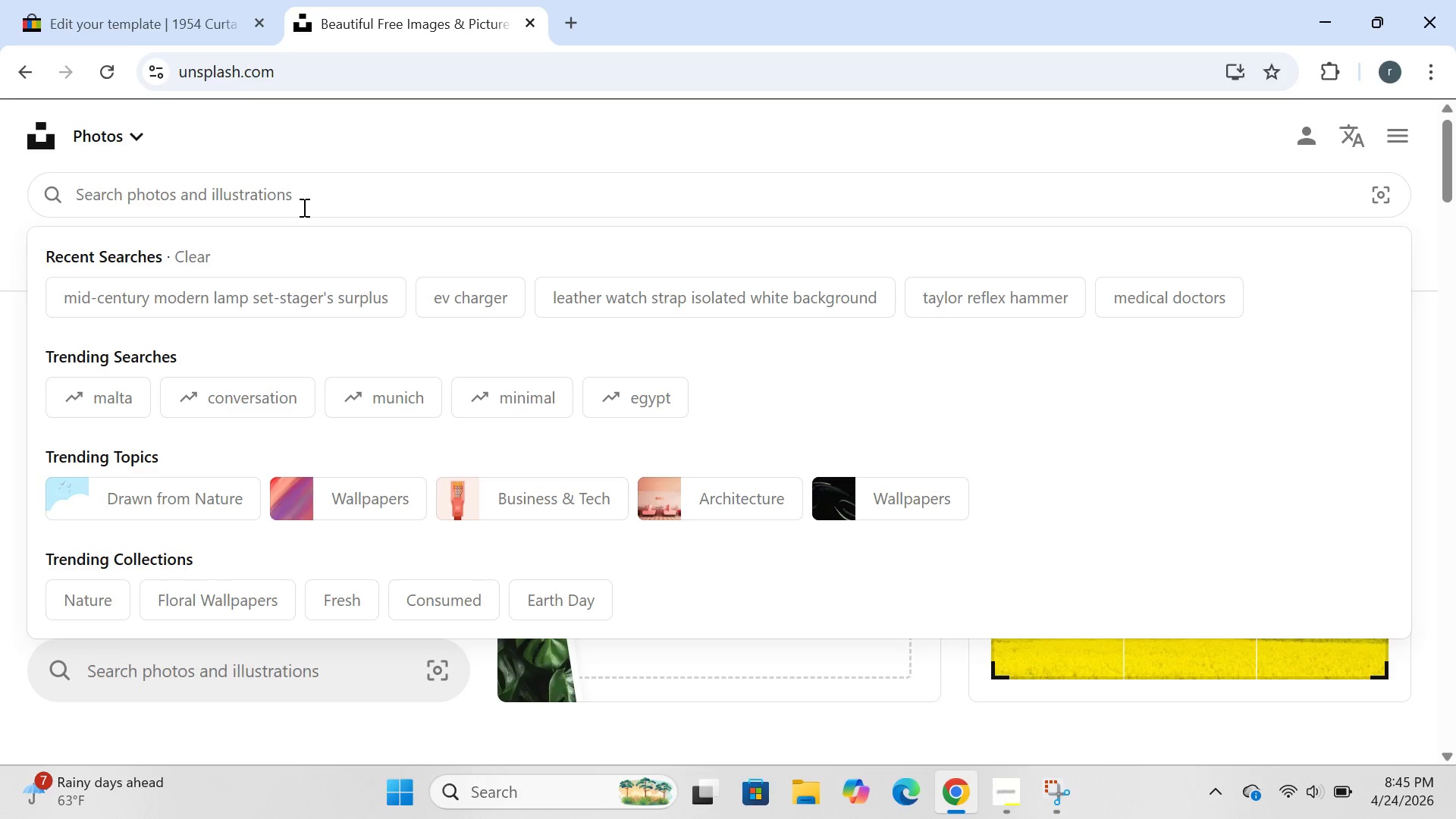 
type(1954 curta type i mechanical calculator)
 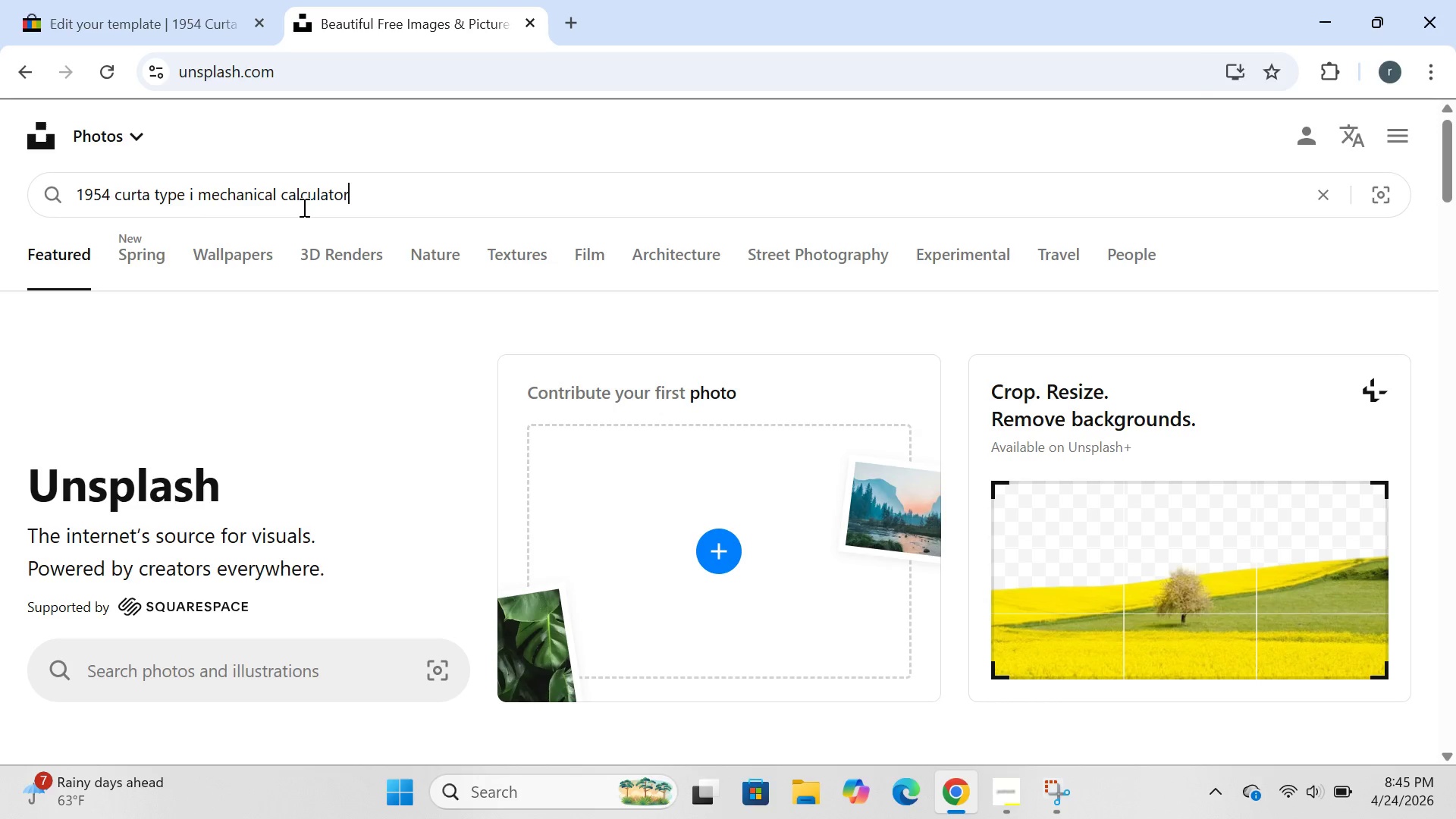 
key(Enter)
 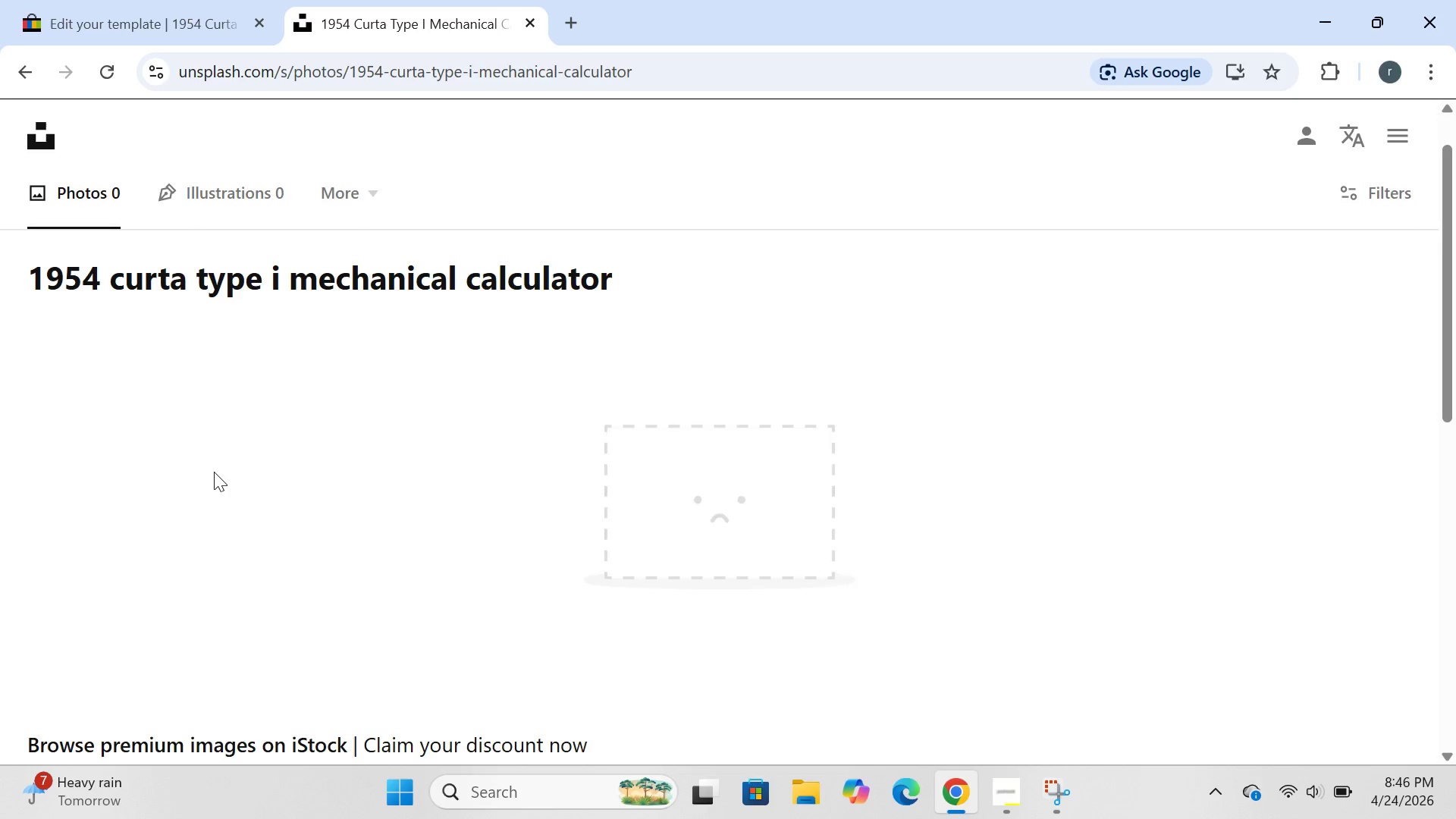 
wait(52.69)
 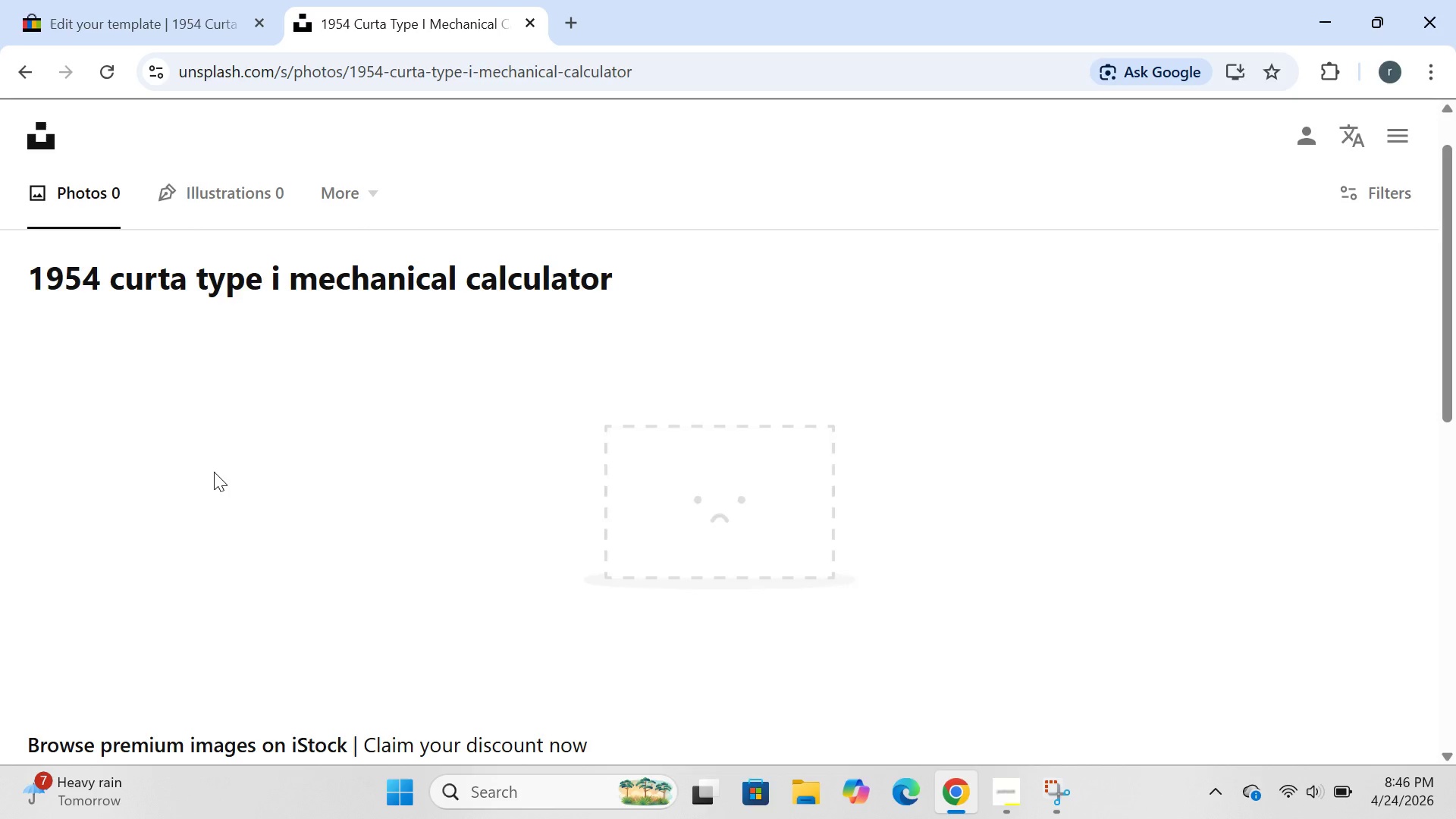 
left_click([403, 193])
 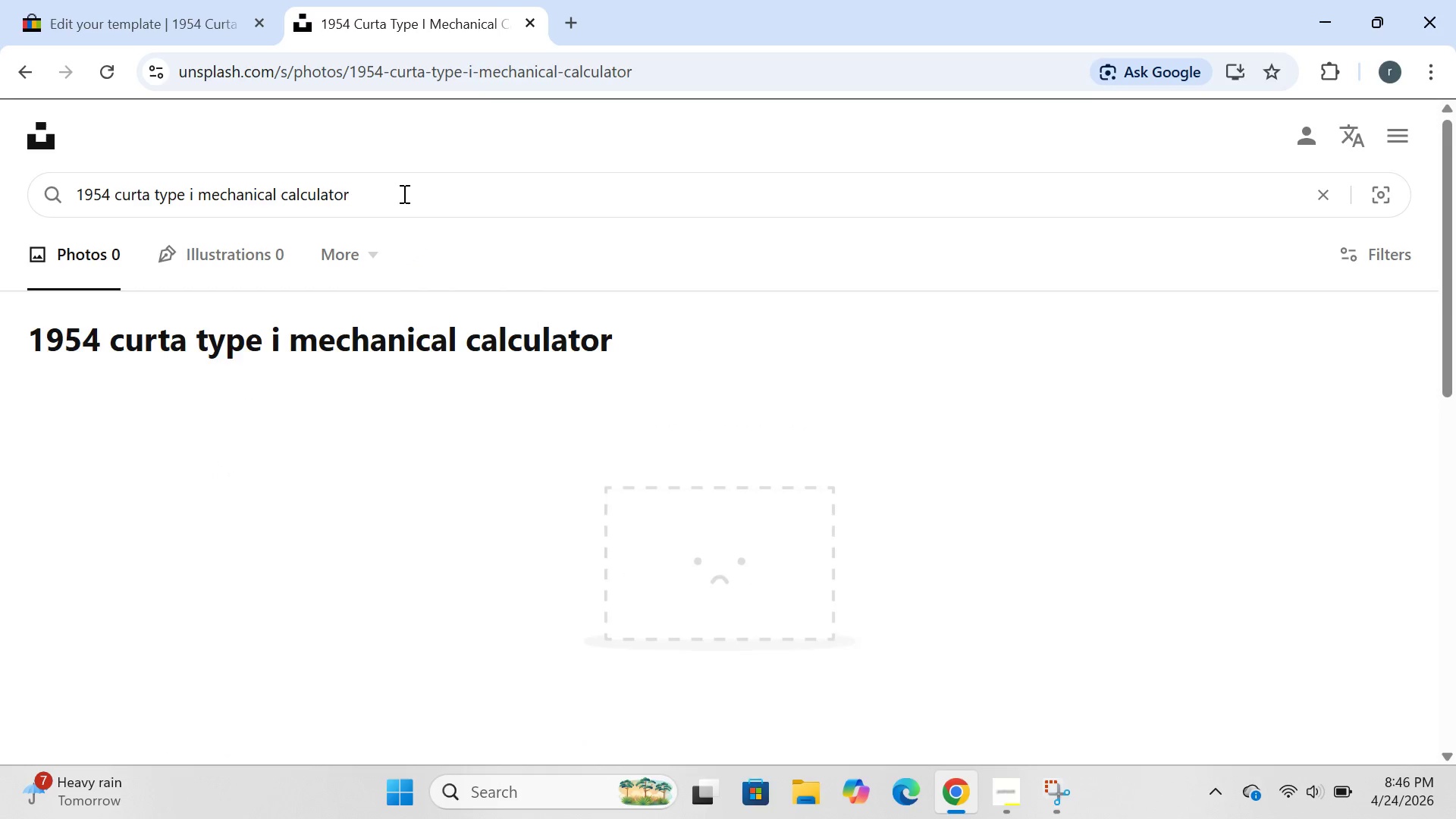 
key(Control+A)
 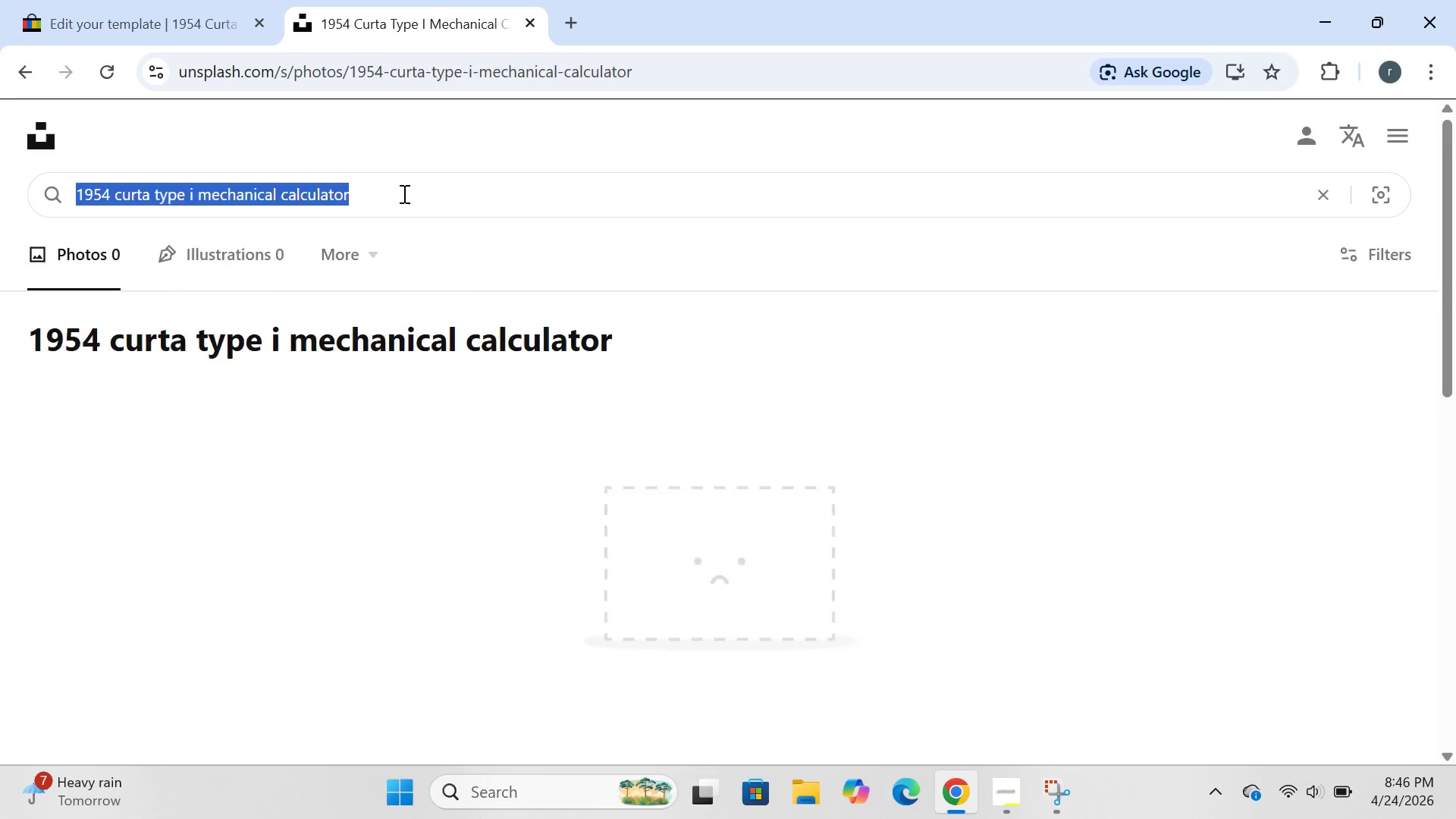 
key(Backspace)
 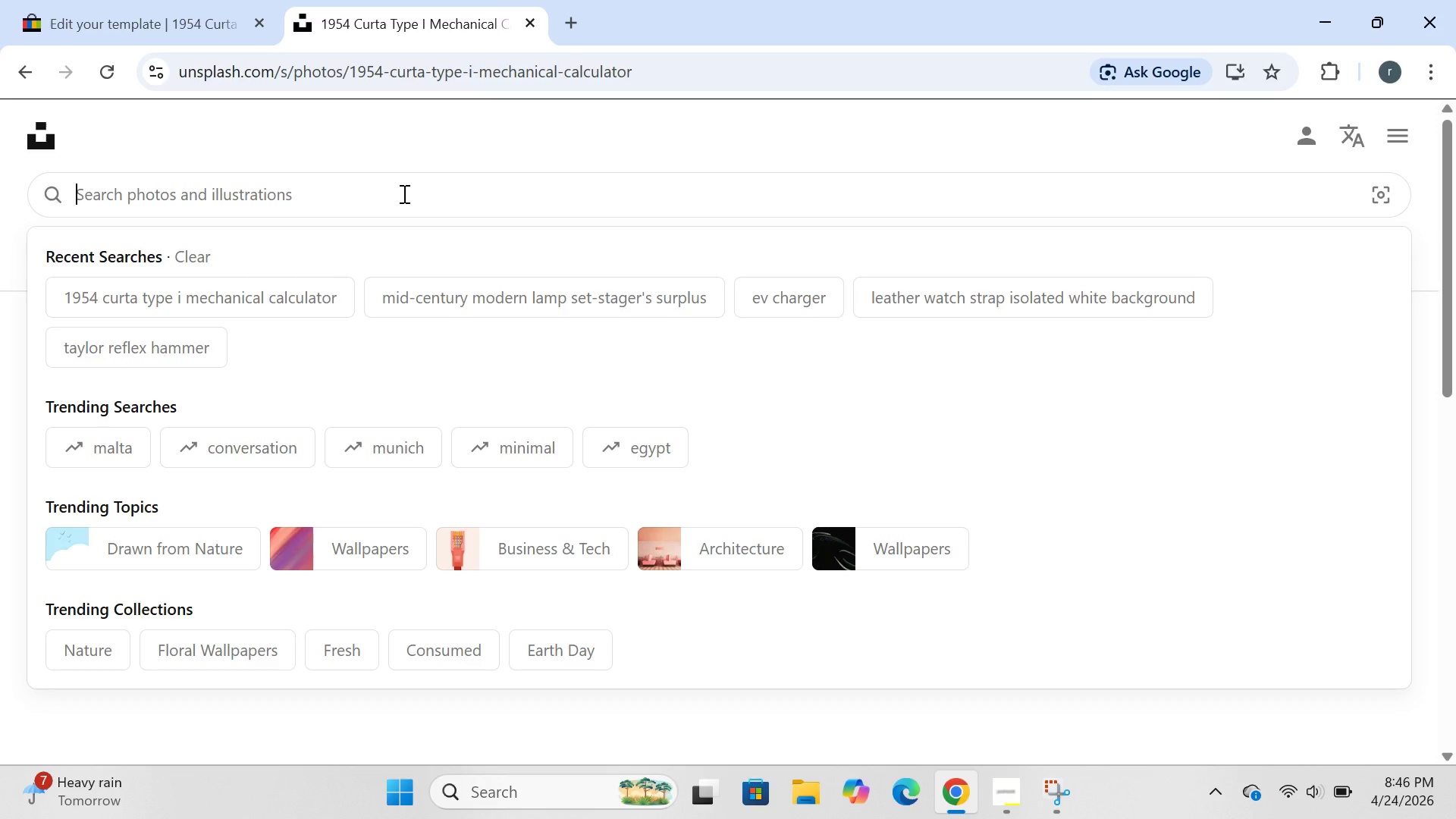 
wait(17.95)
 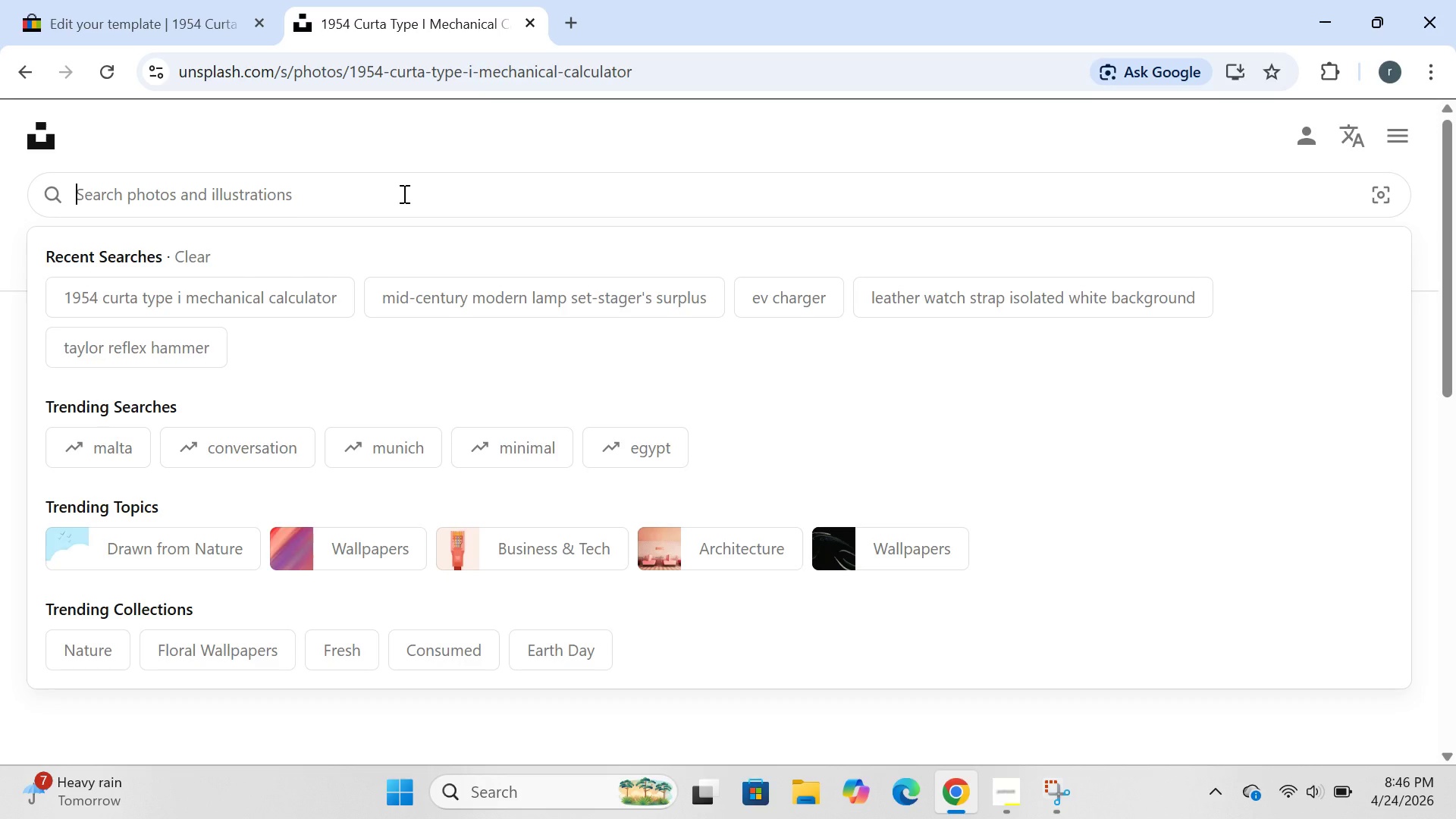 
type(19 )
key(Backspace)
type(th century leather -bound payroll\)
key(Backspace)
 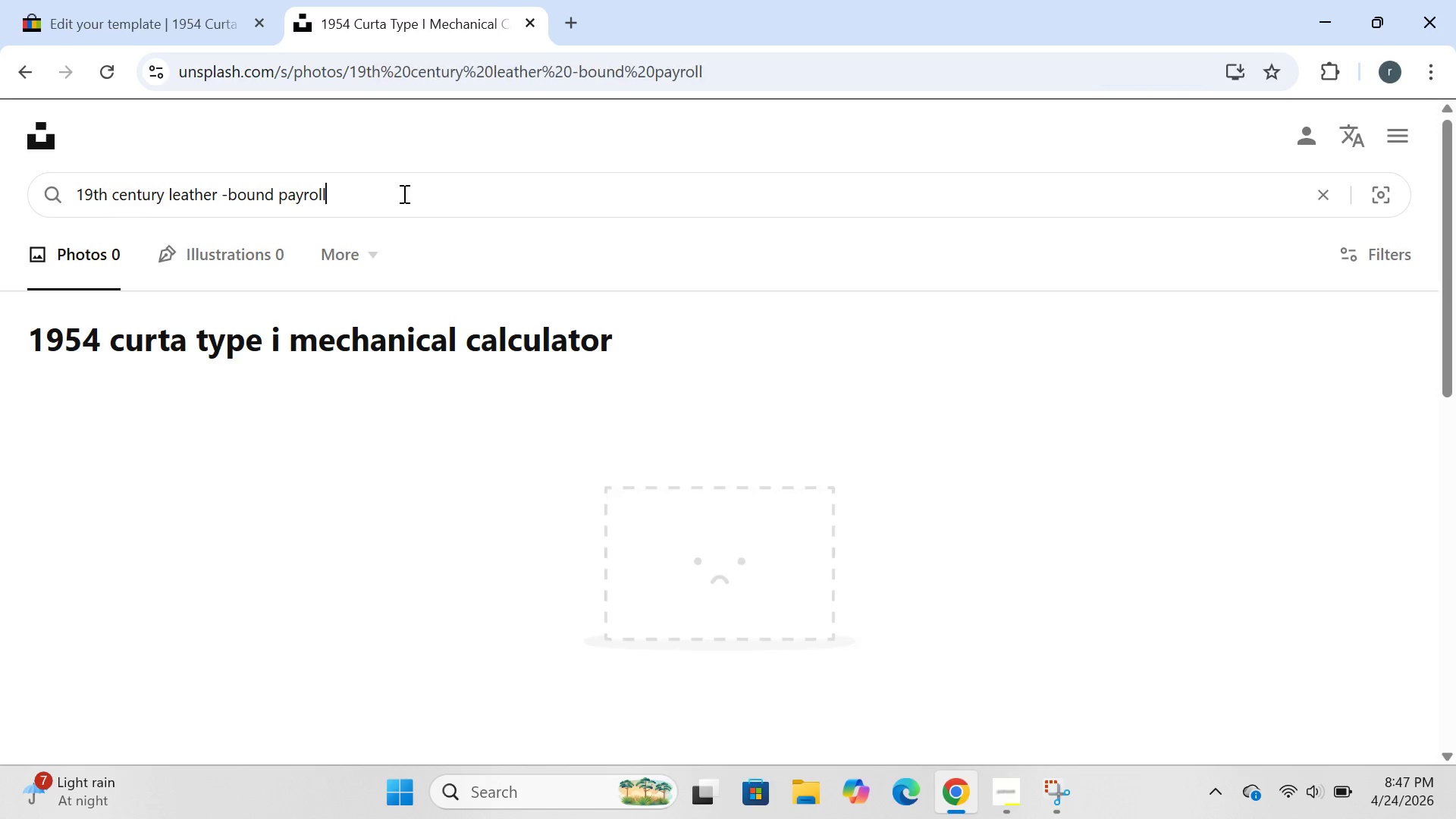 
key(Enter)
 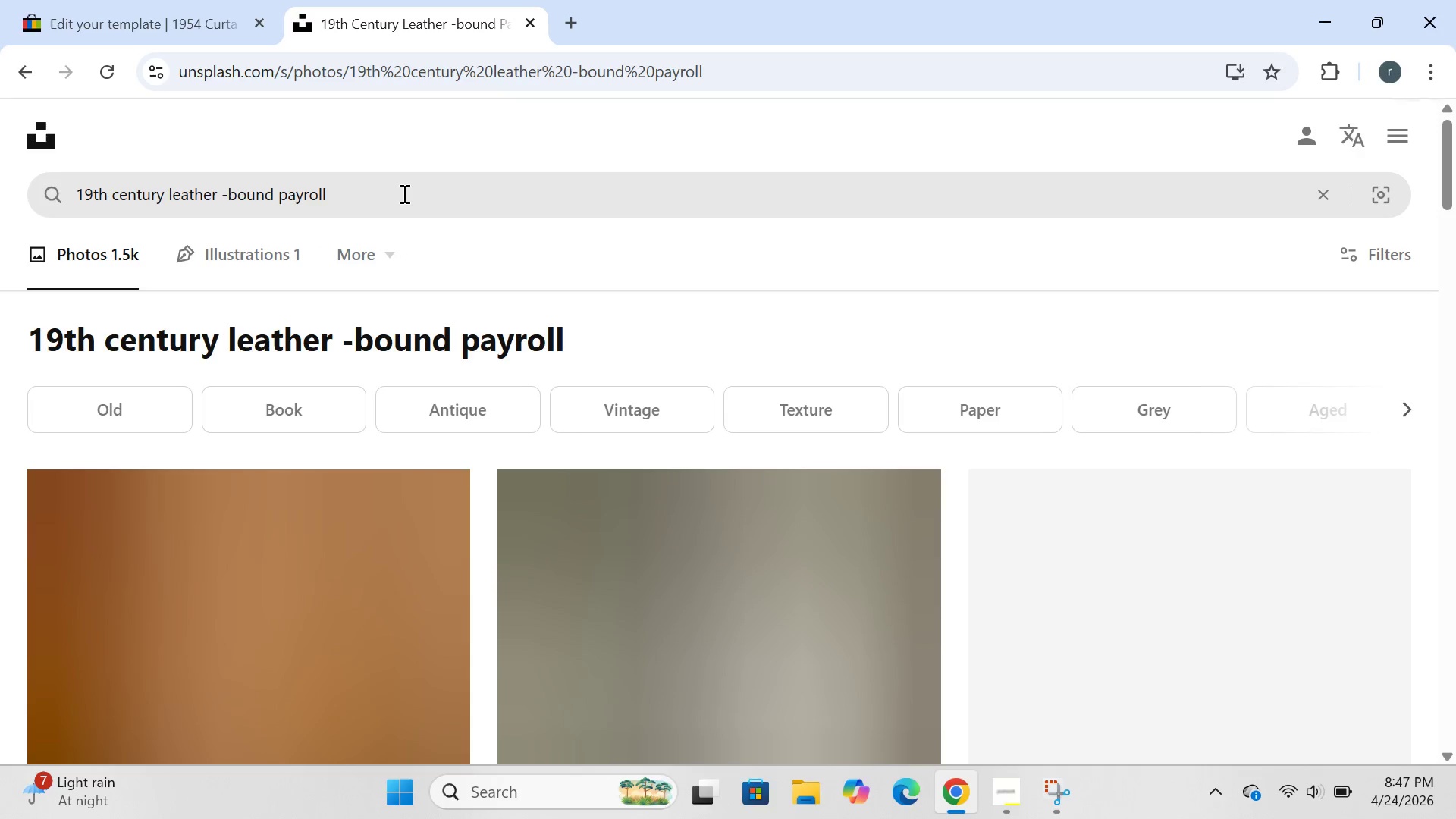 
mouse_move([384, 504])
 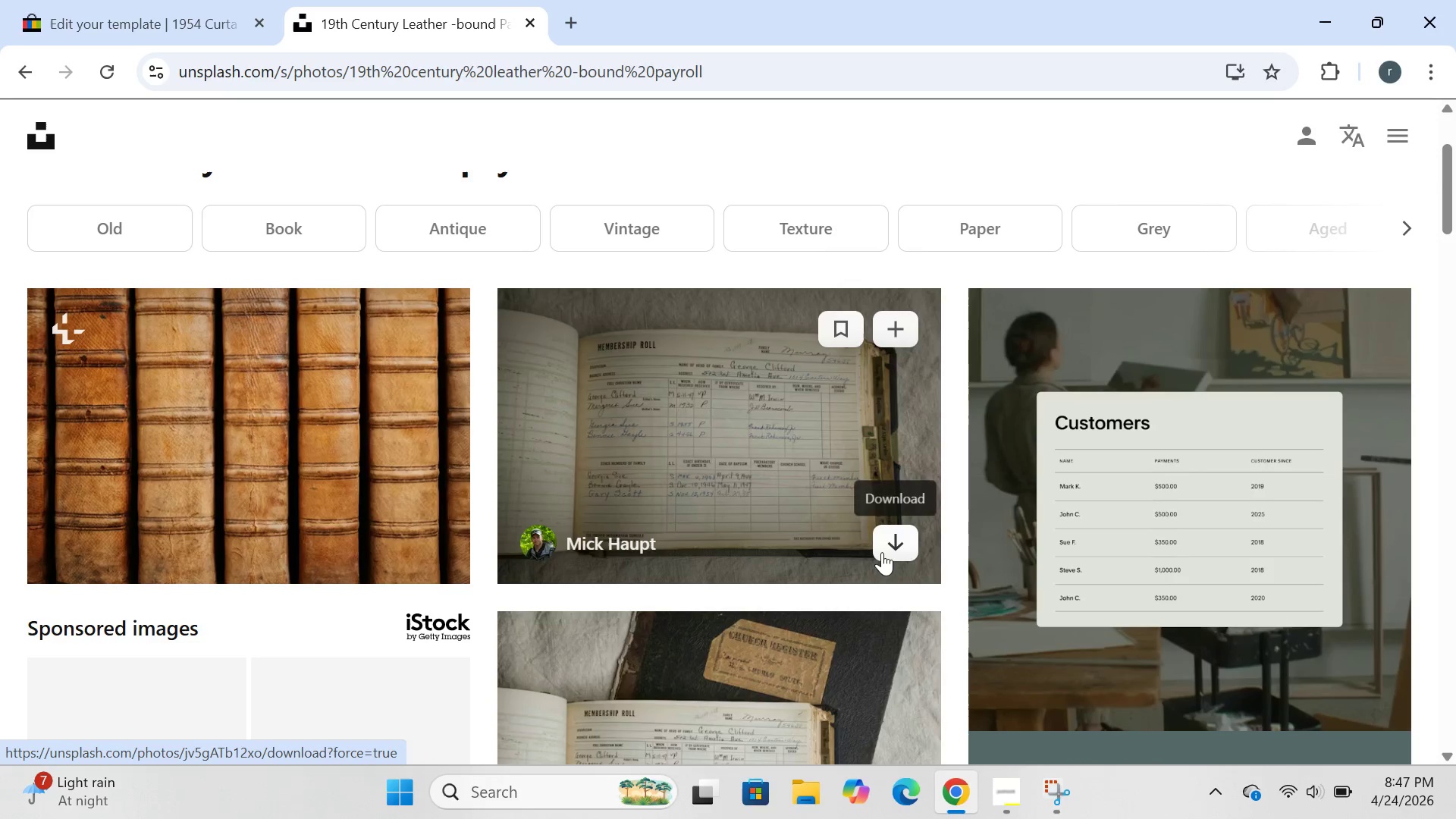 
left_click([891, 552])
 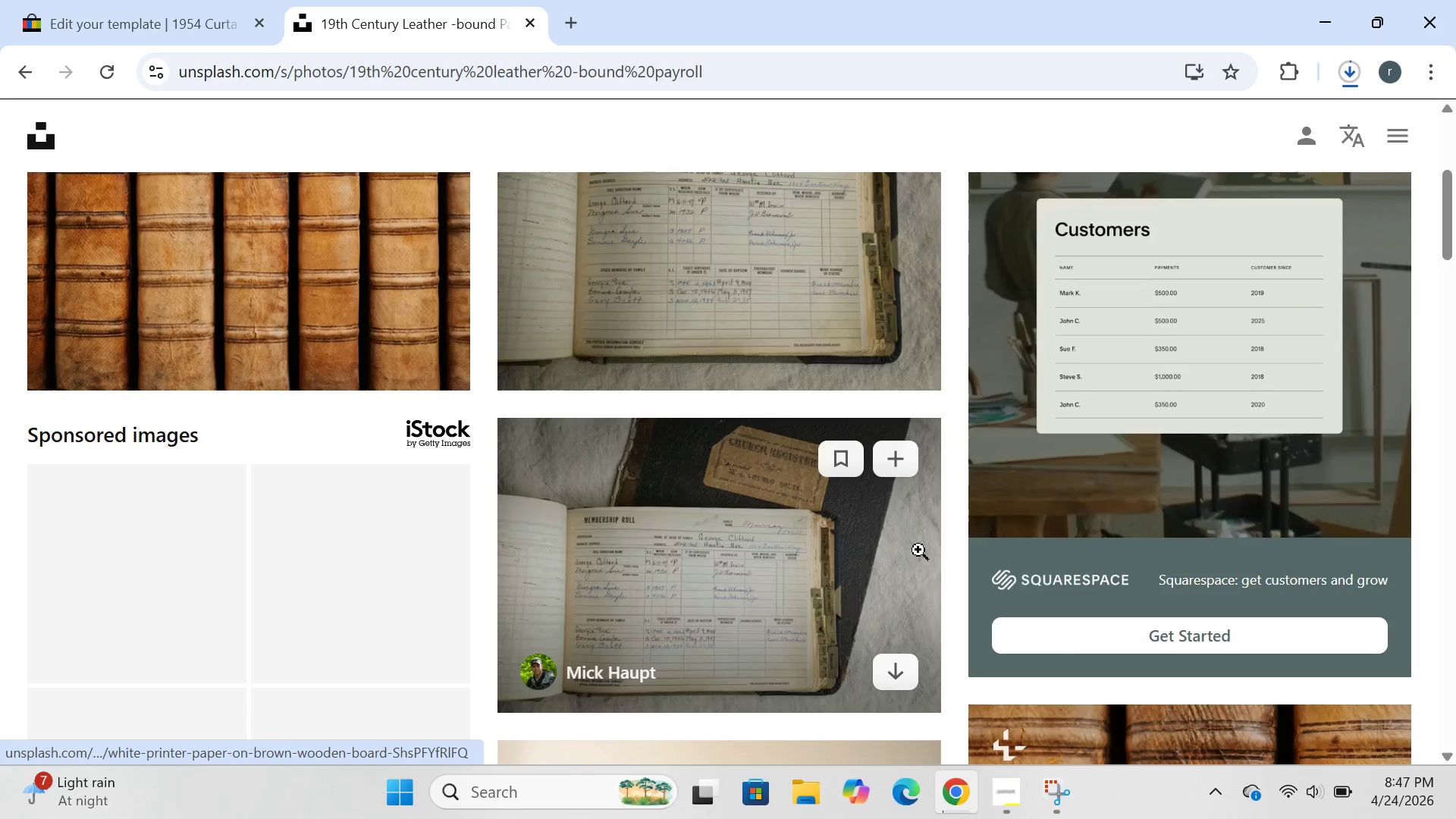 
left_click([901, 678])
 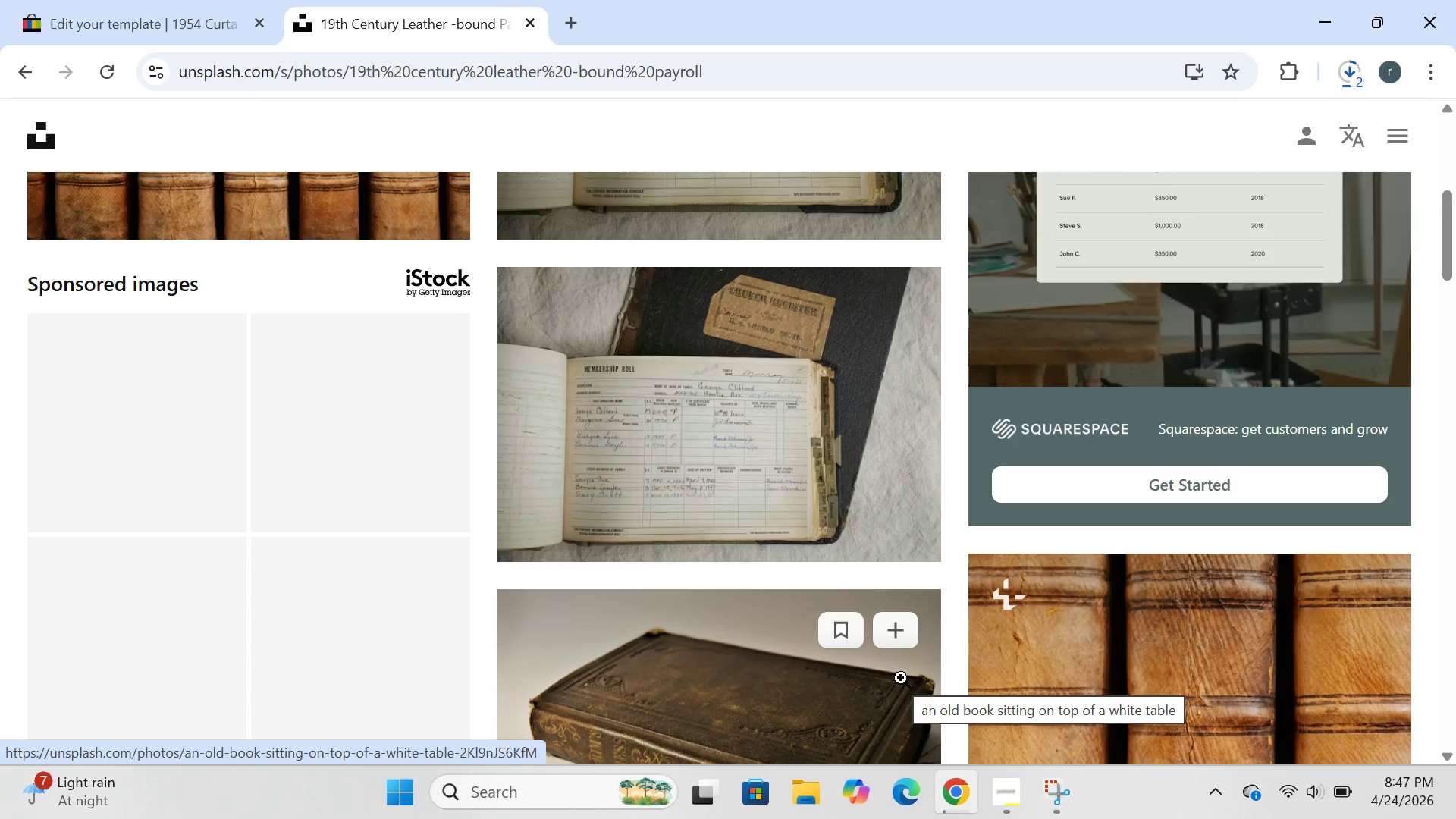 
wait(10.87)
 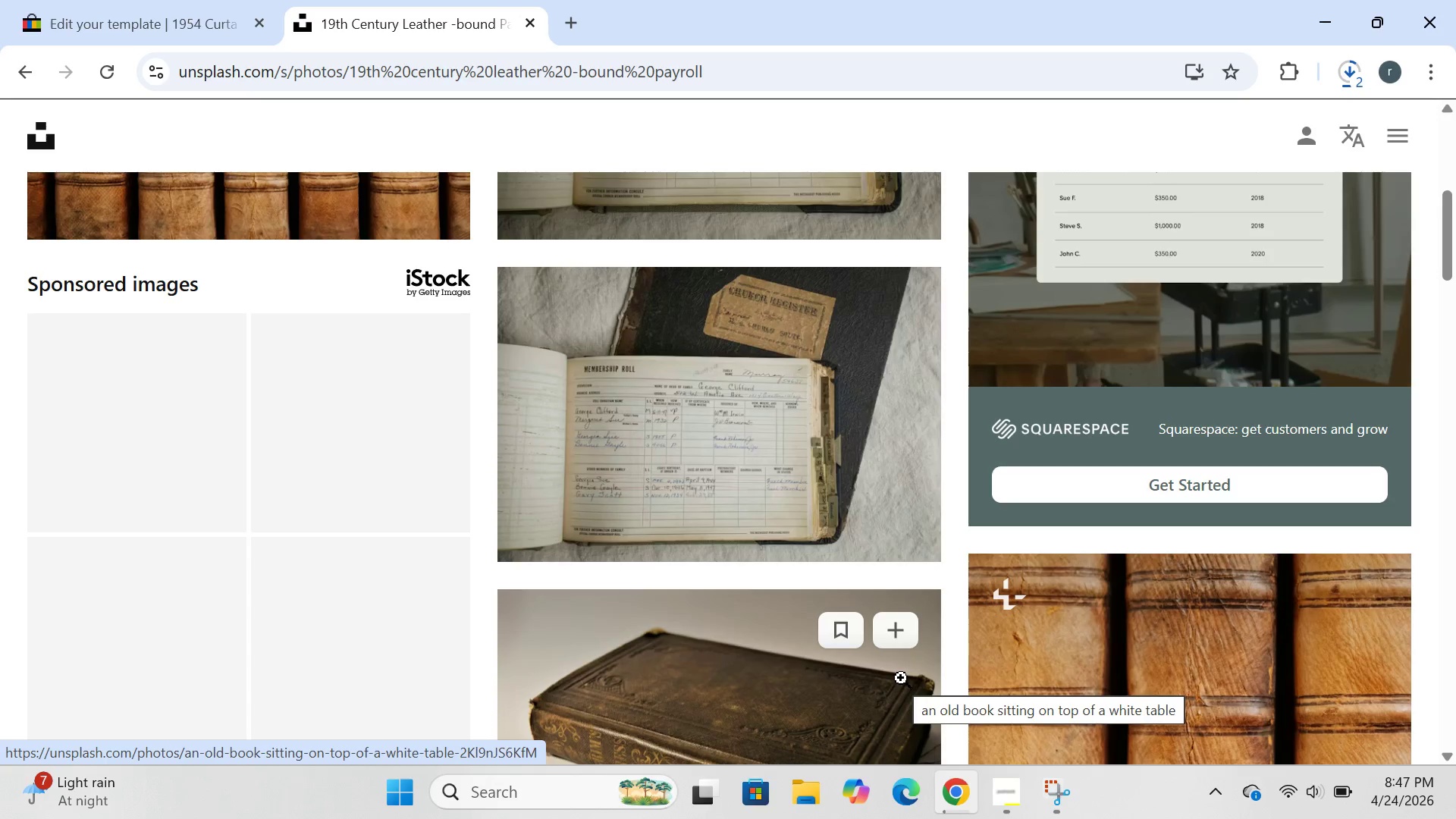 
mouse_move([889, 533])
 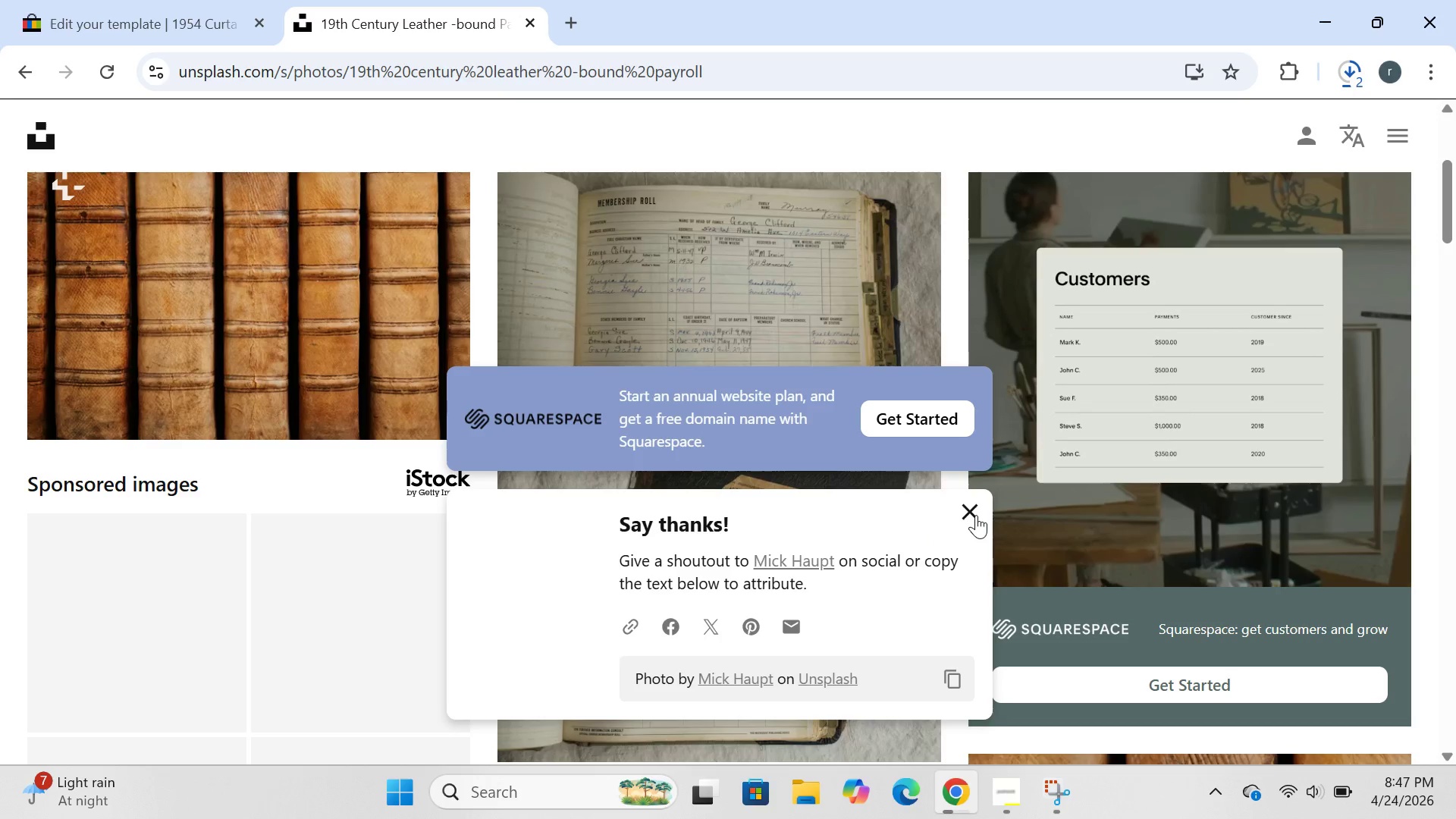 
left_click([976, 515])
 